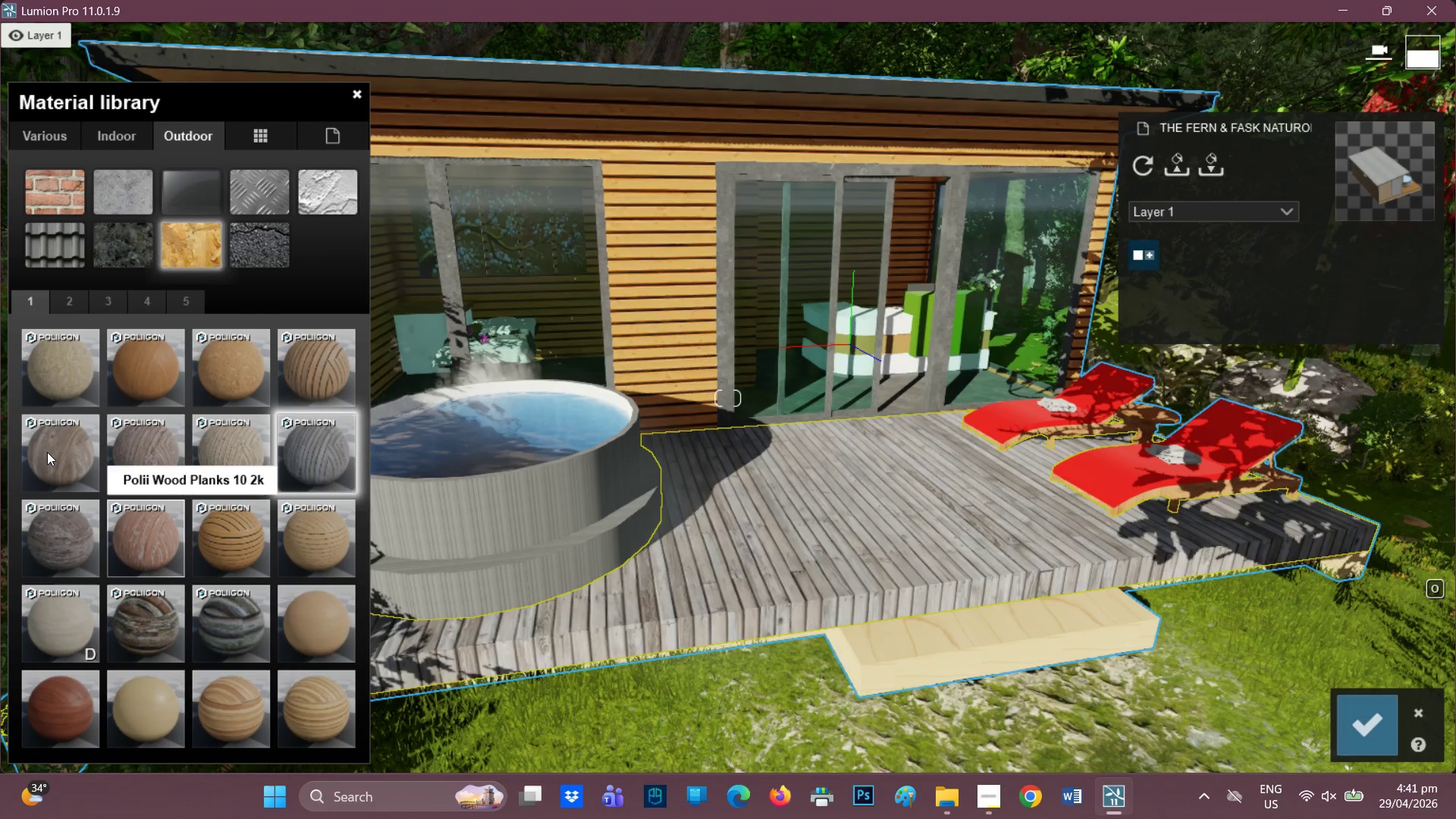 
left_click([64, 302])
 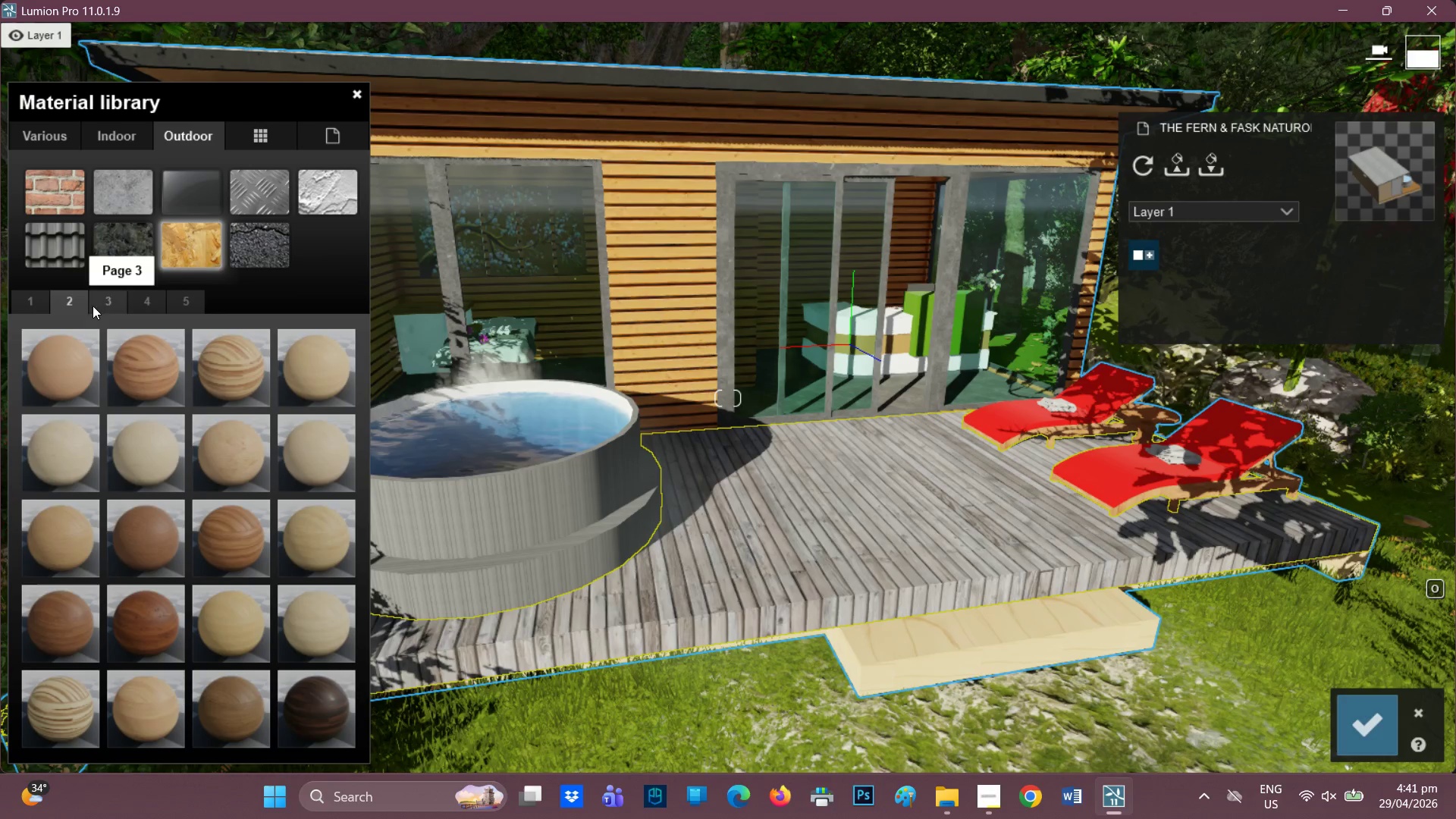 
mouse_move([120, 303])
 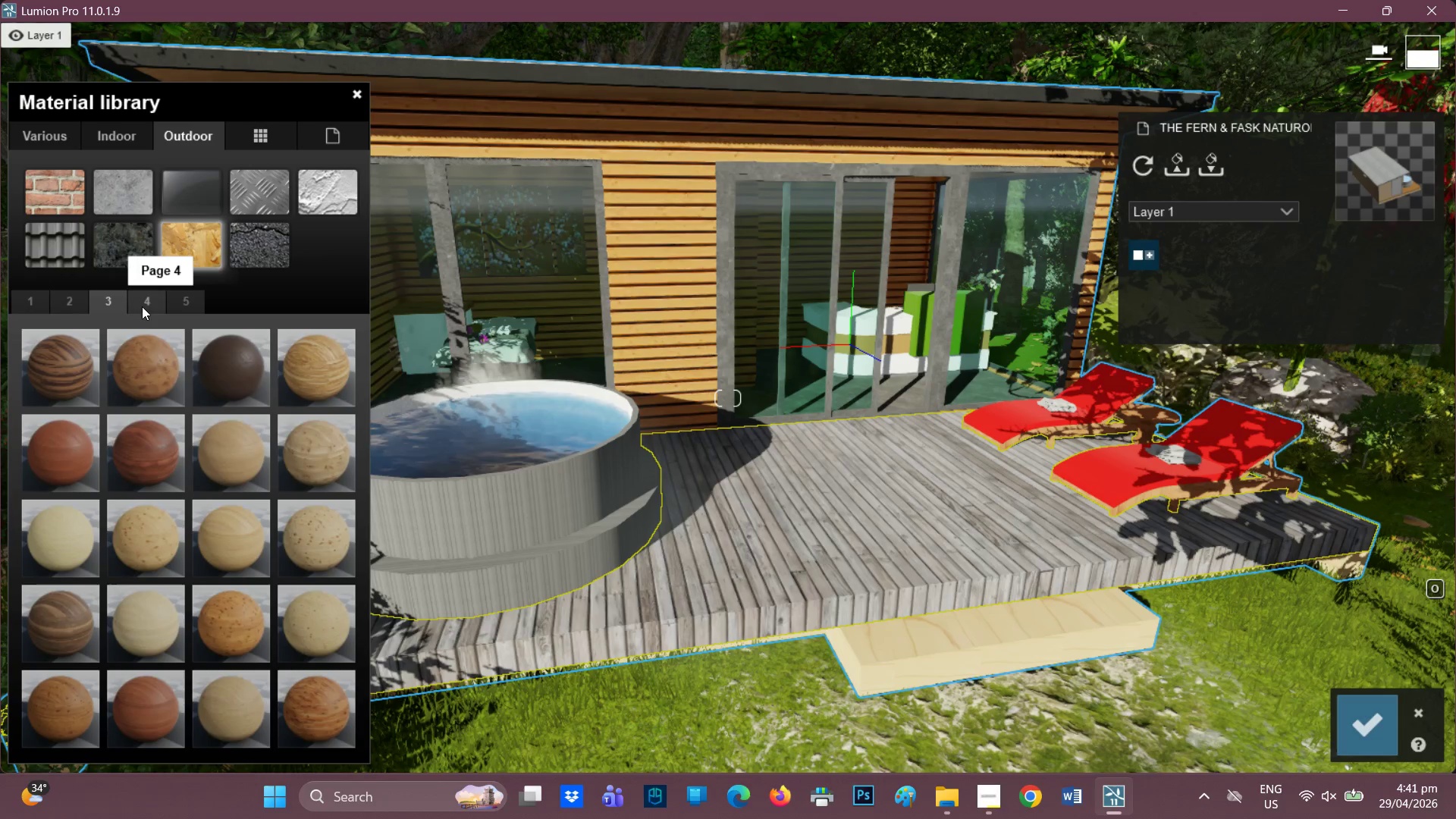 
left_click([142, 306])
 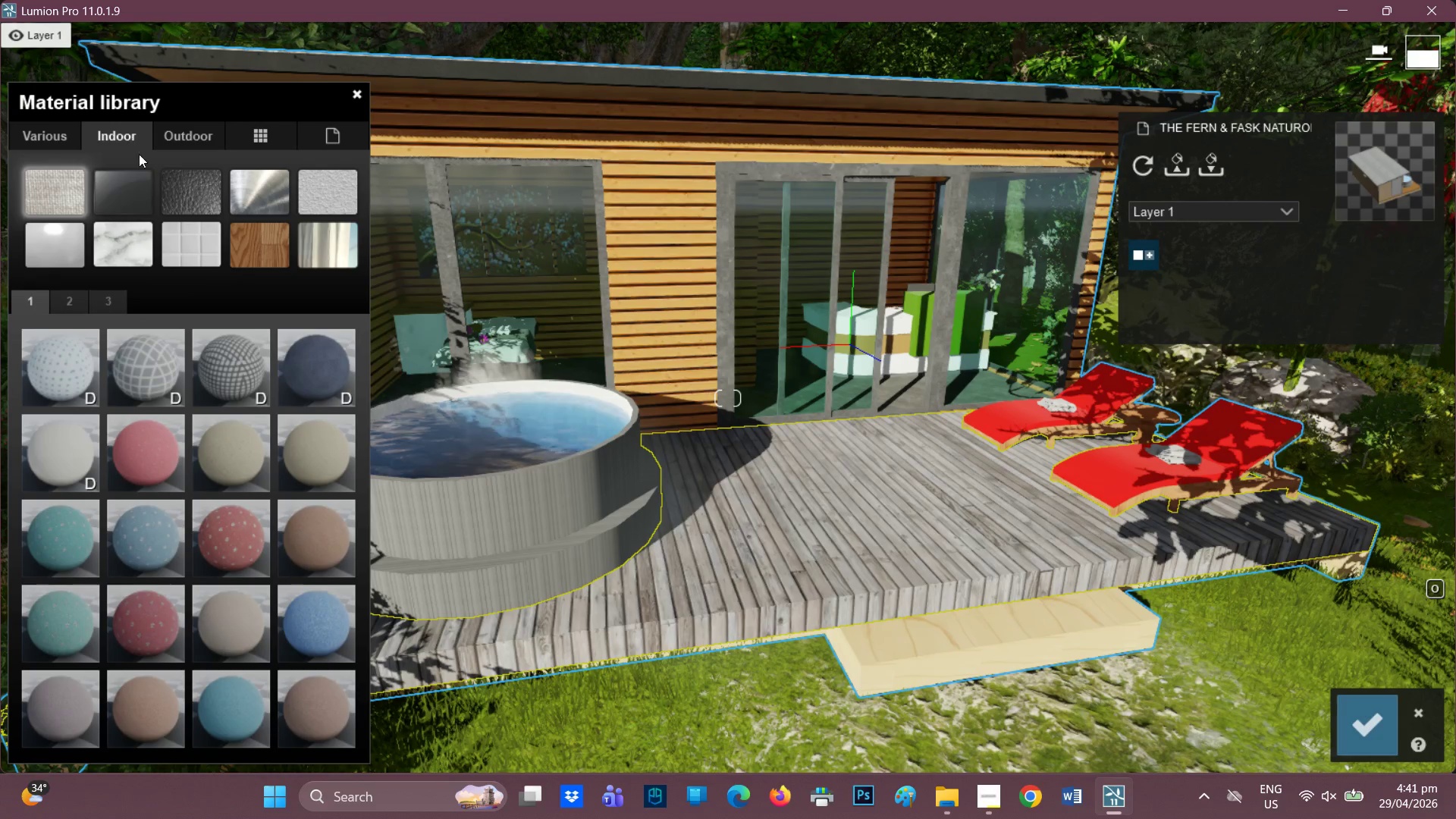 
left_click([281, 251])
 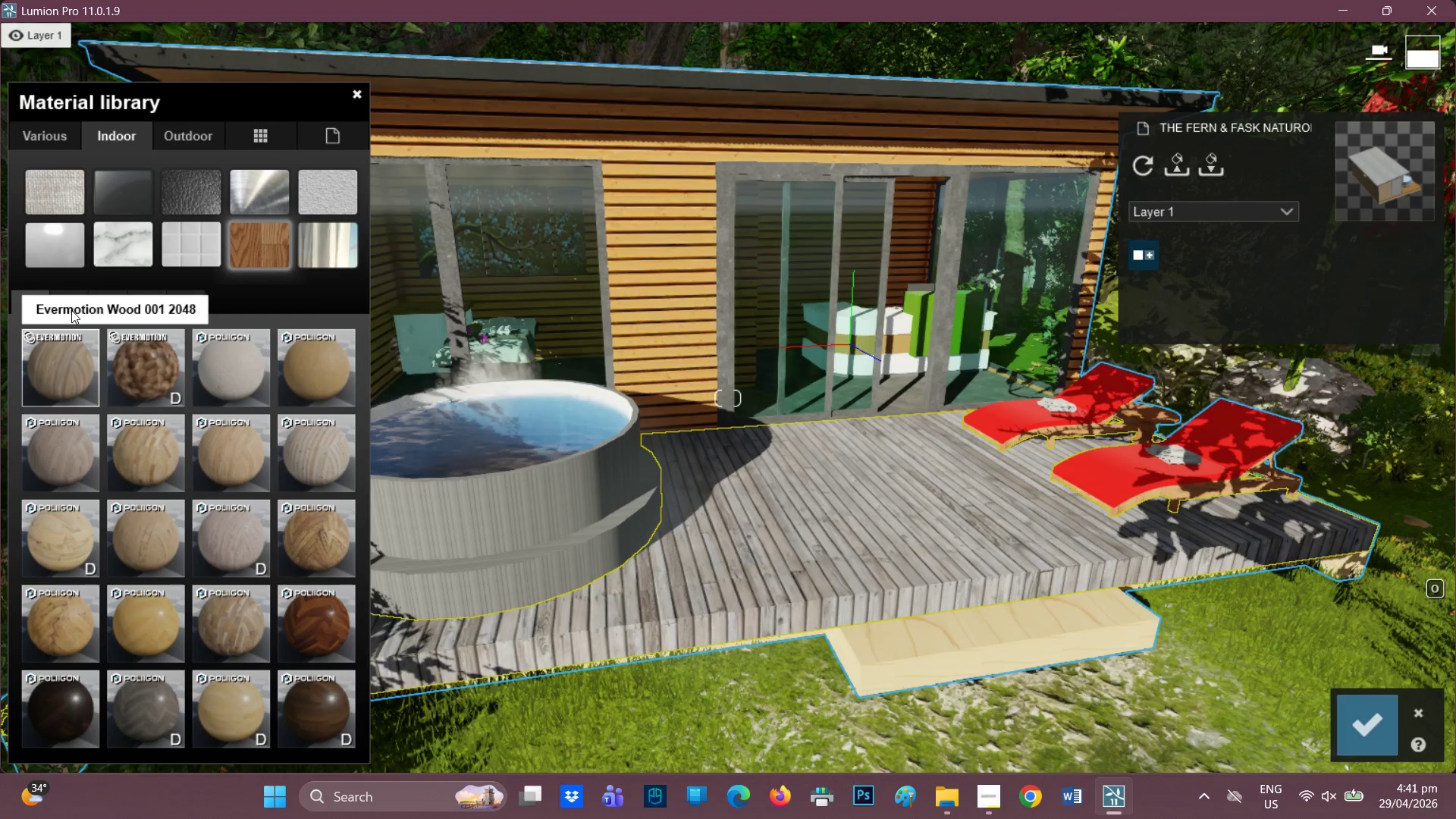 
left_click([69, 306])
 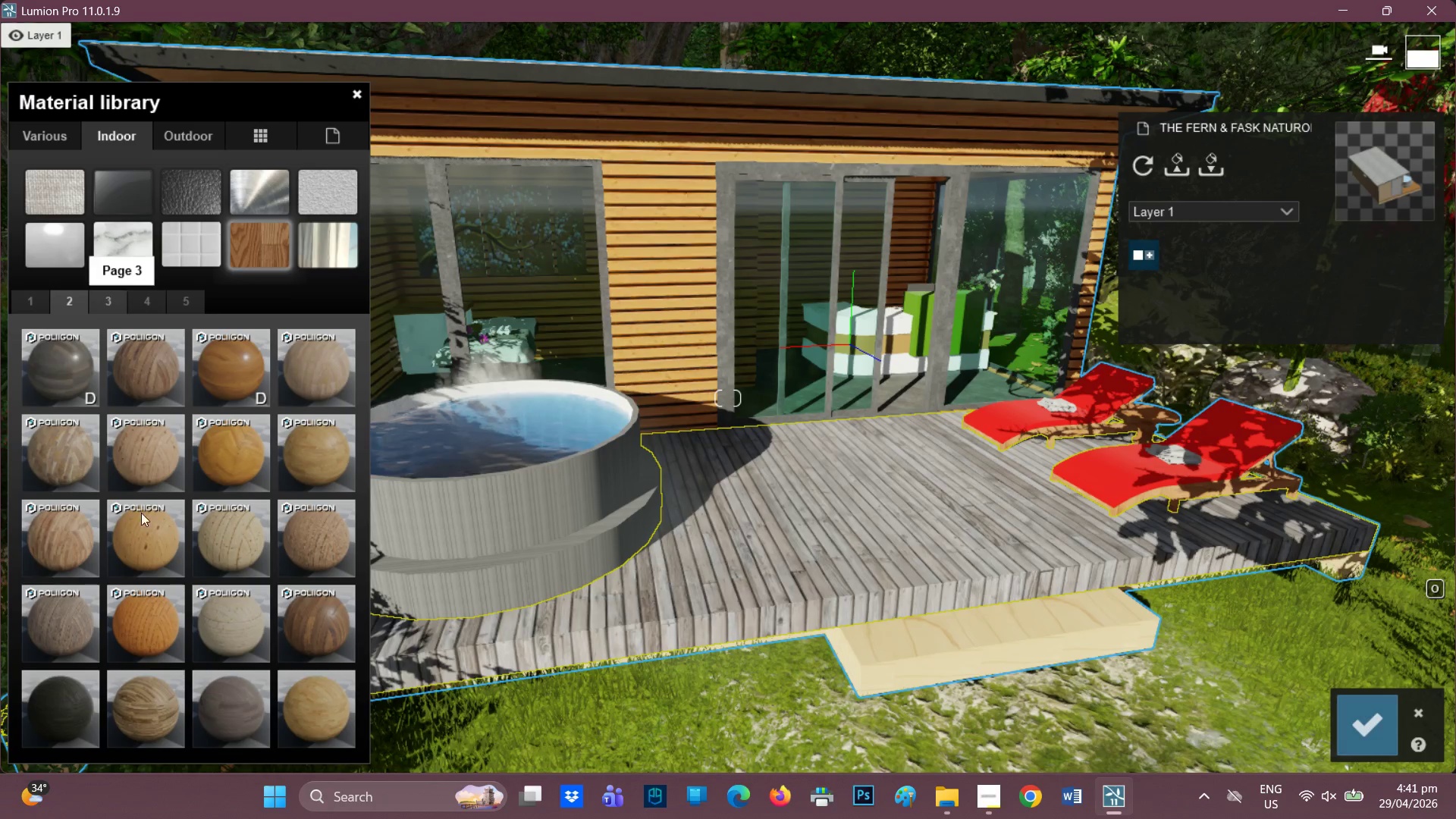 
left_click([143, 629])
 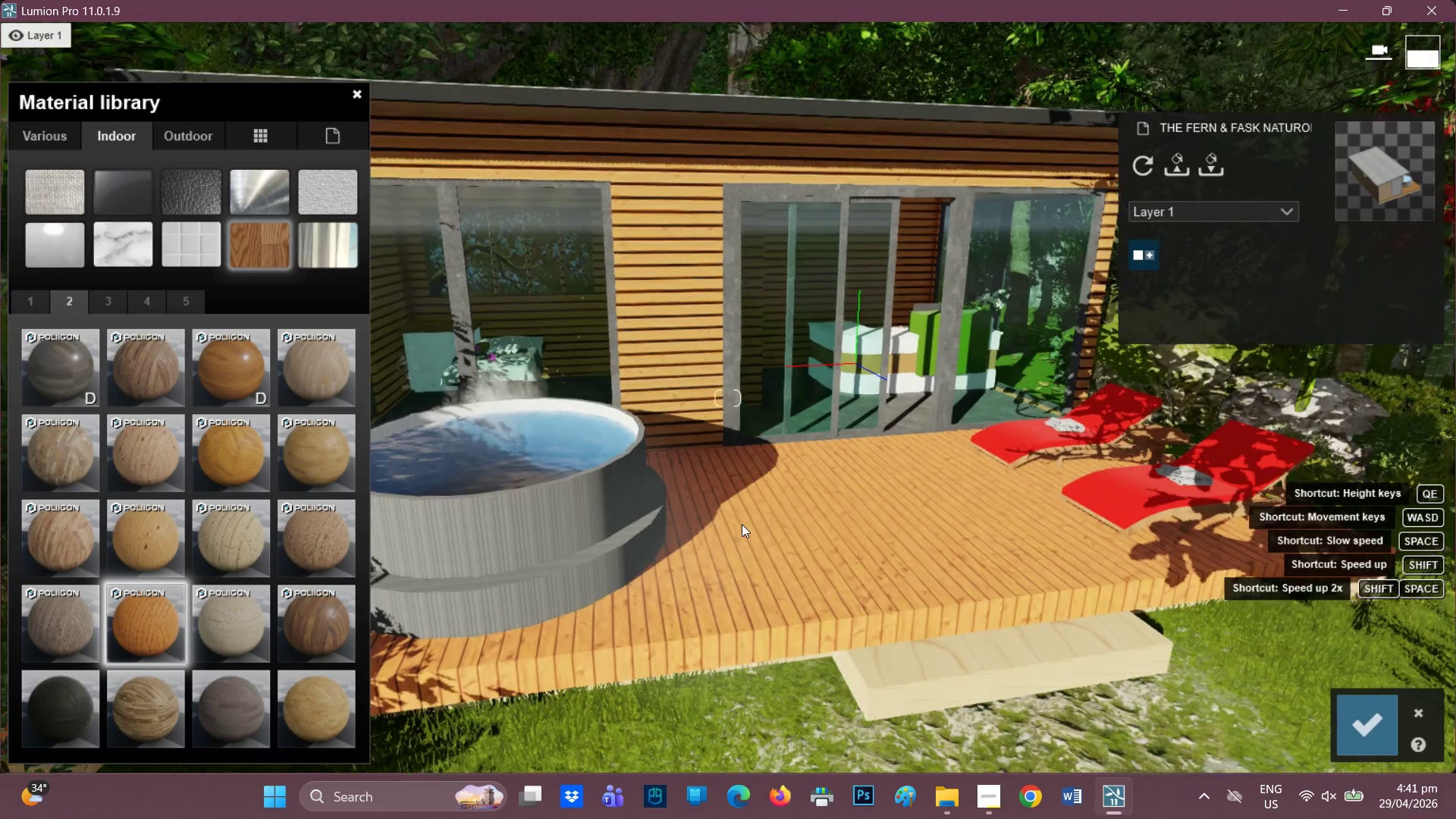 
right_click([744, 524])
 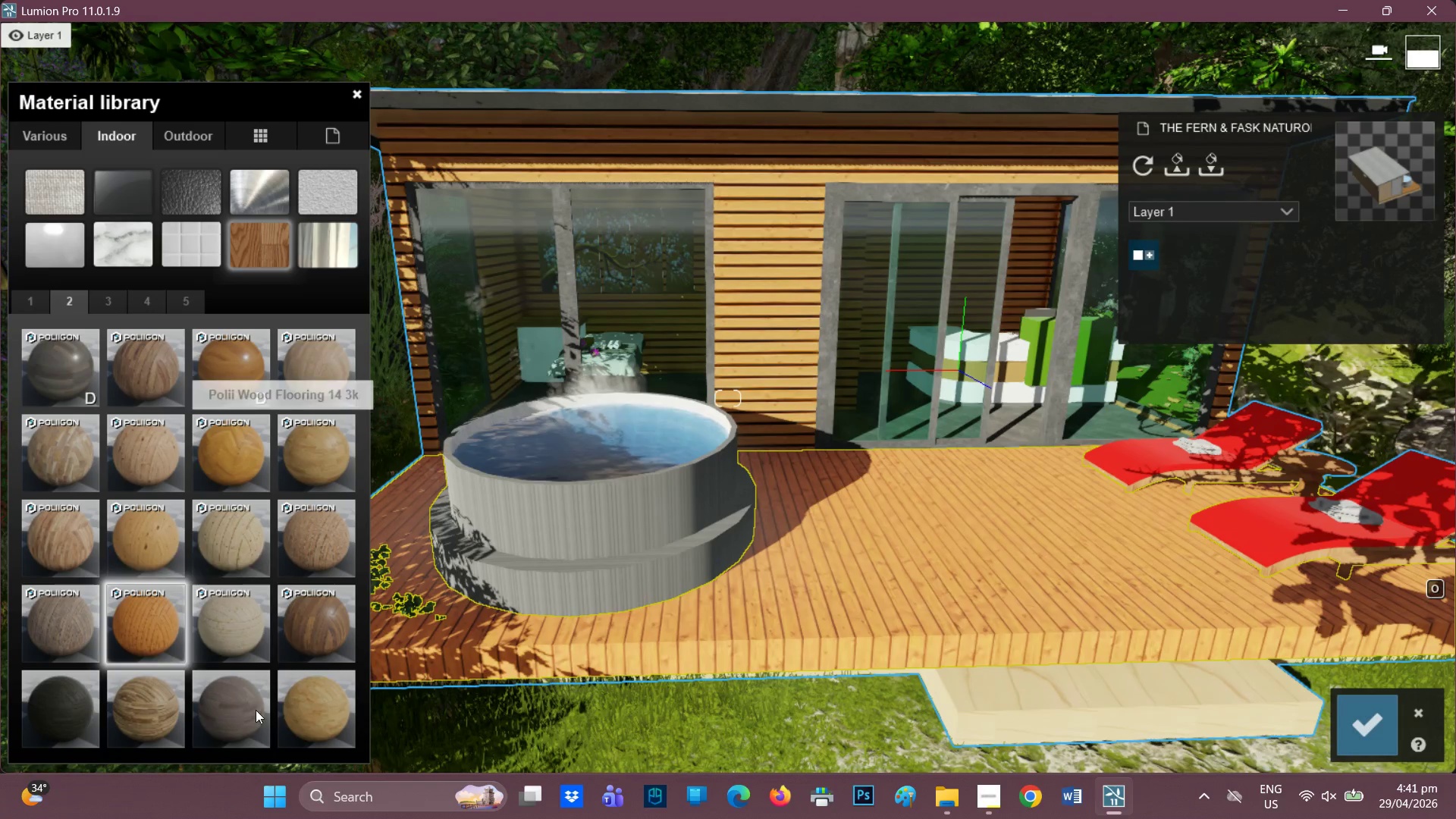 
mouse_move([150, 615])
 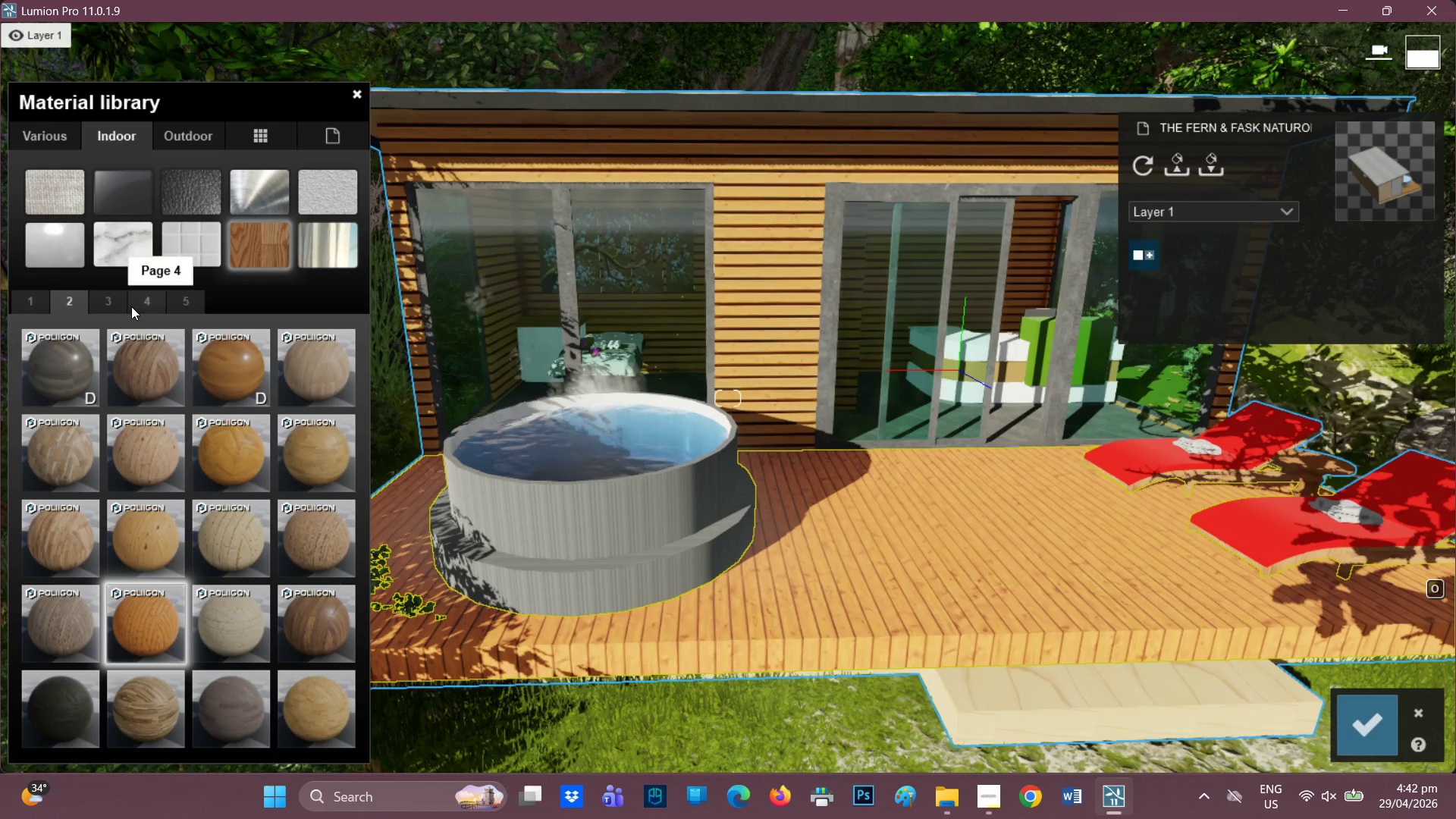 
left_click([111, 305])
 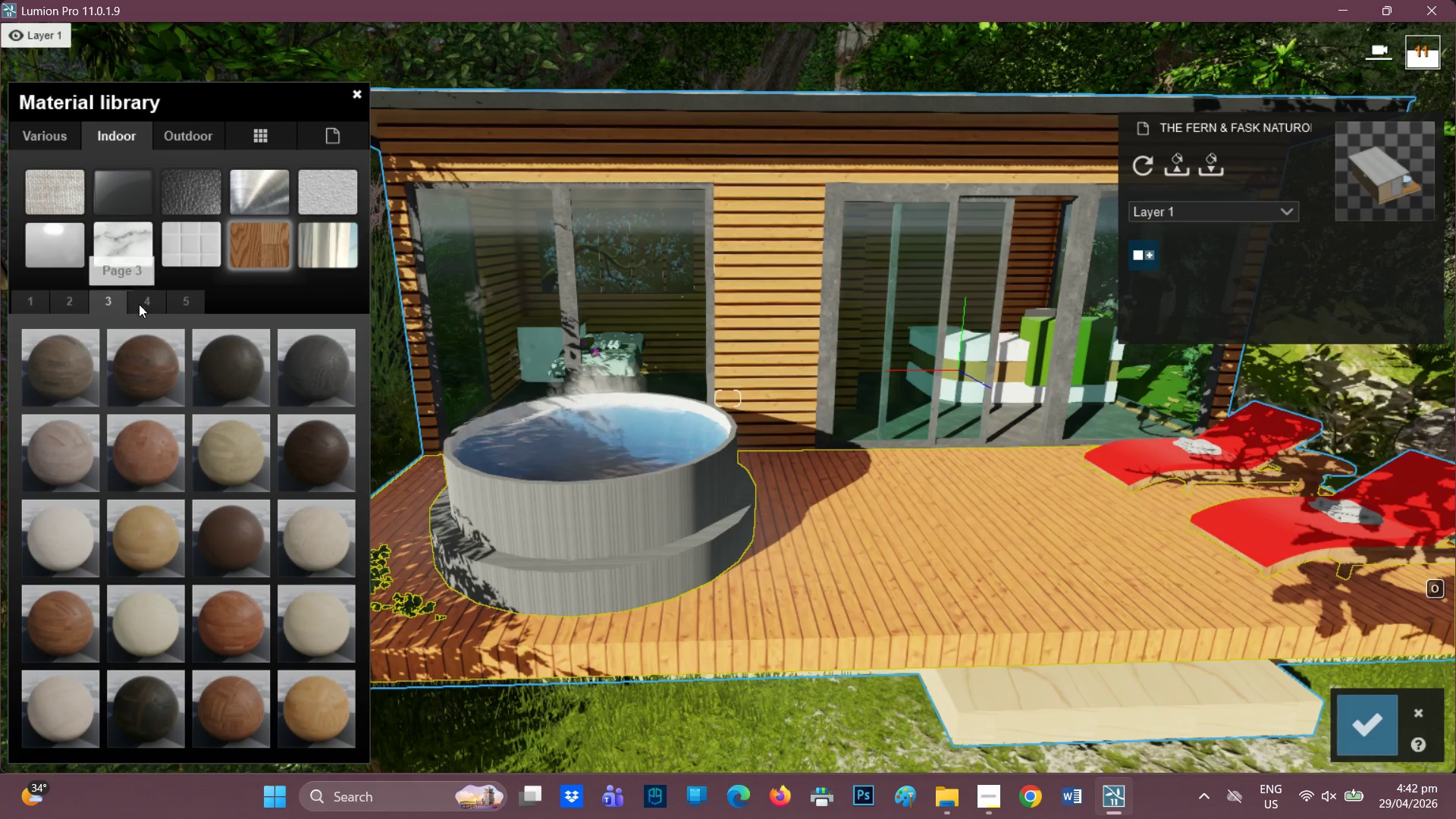 
left_click([143, 303])
 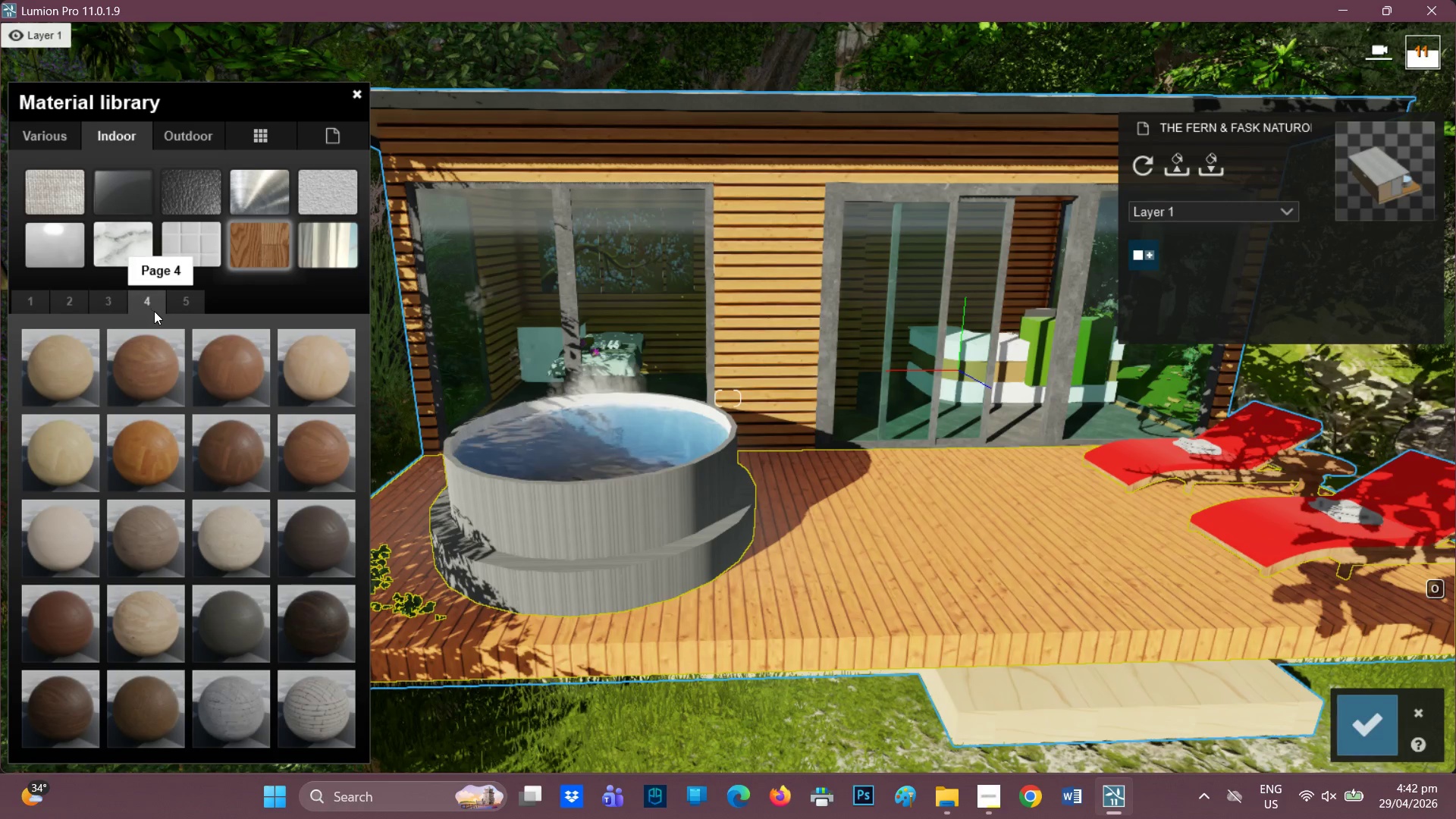 
mouse_move([154, 296])
 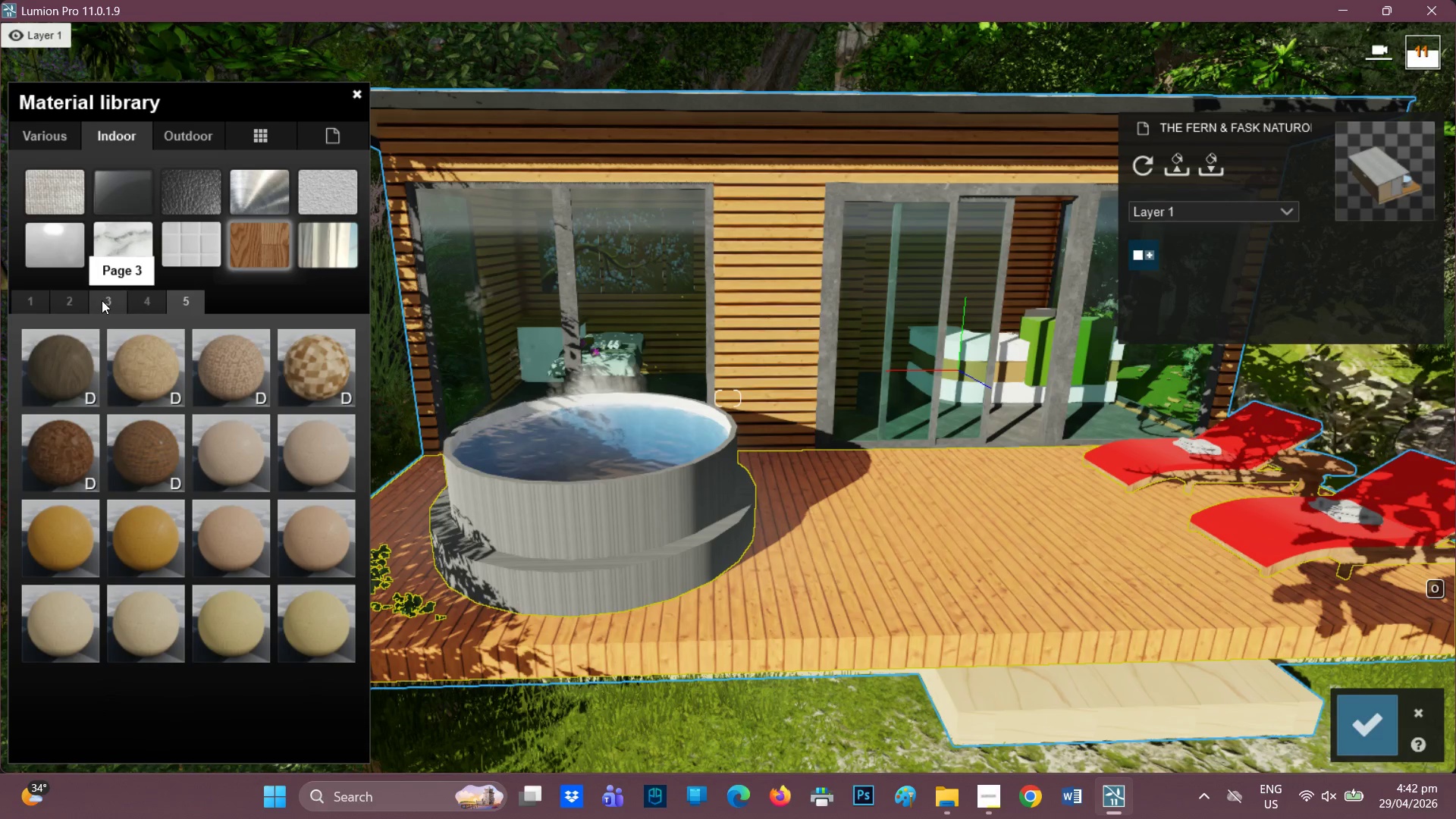 
left_click([236, 357])
 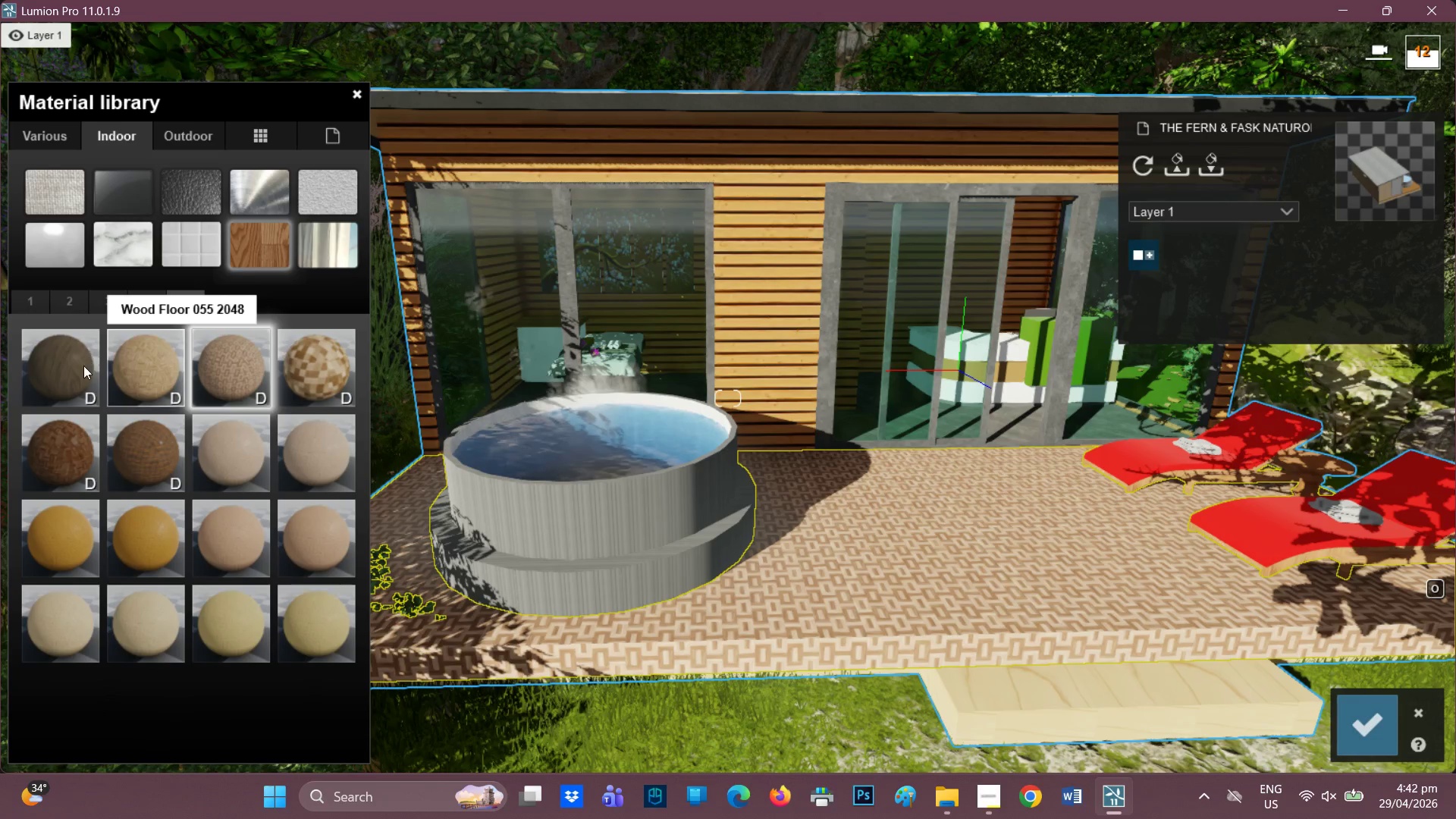 
left_click([53, 367])
 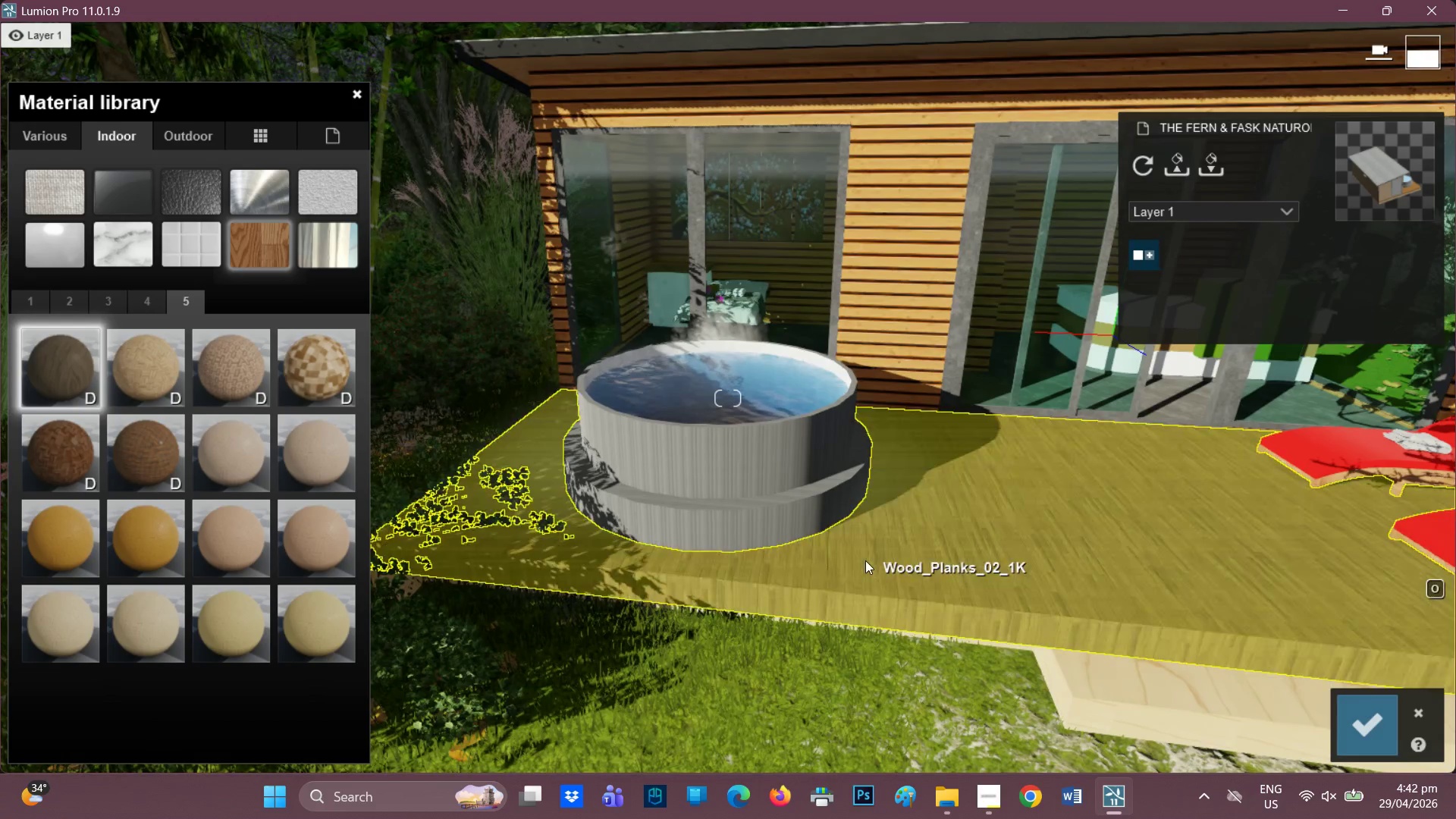 
wait(8.41)
 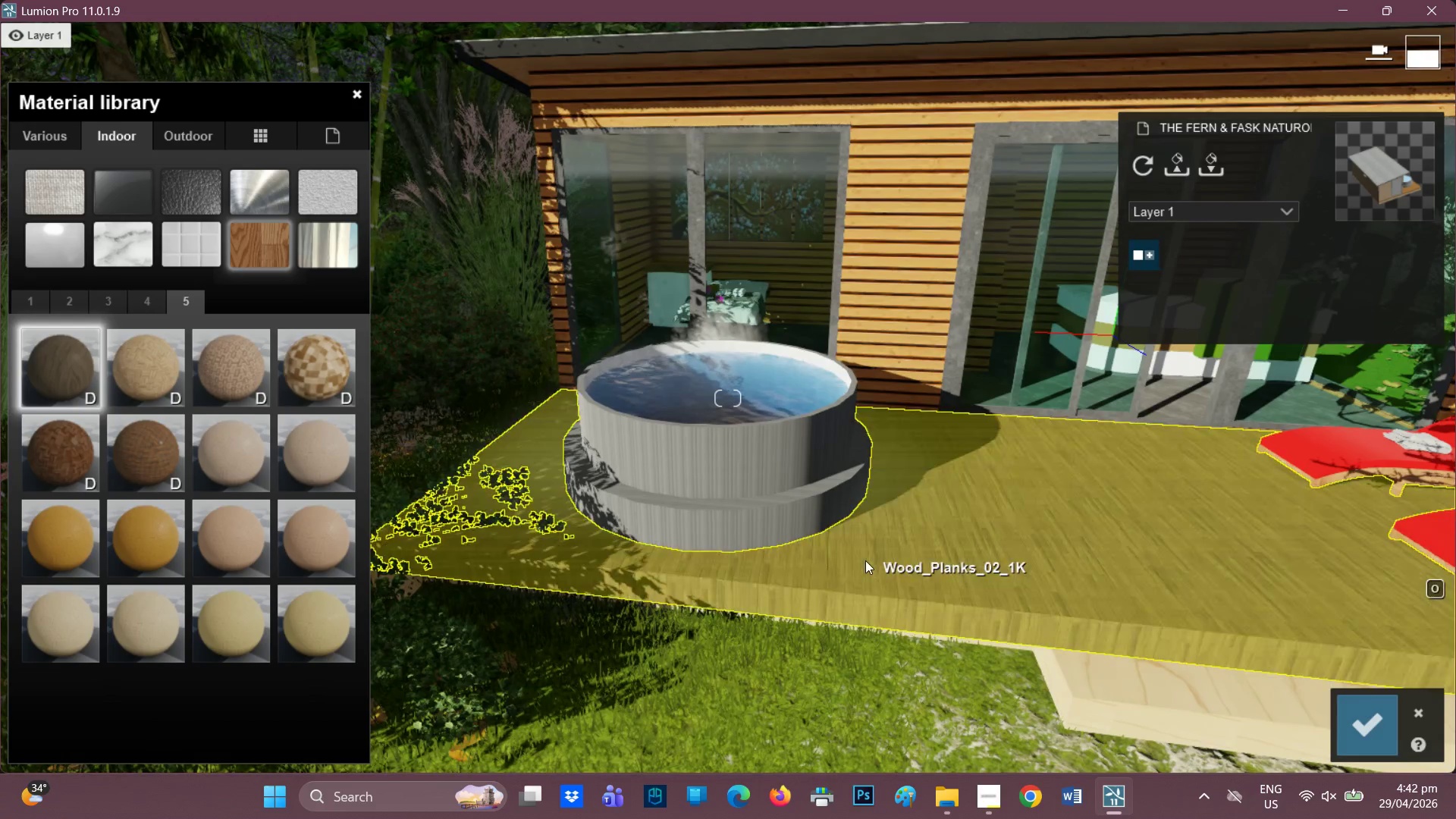 
mouse_move([121, 293])
 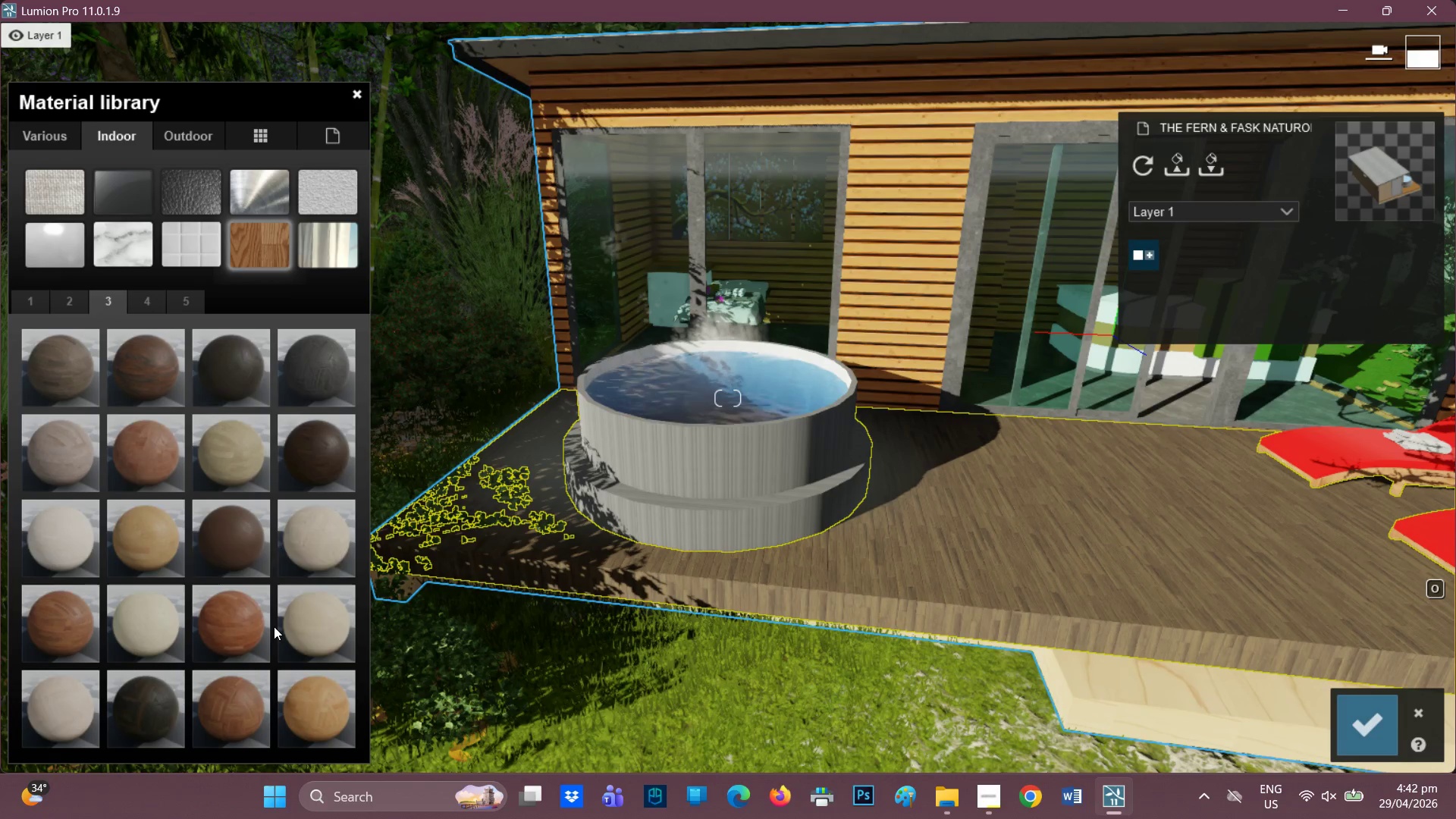 
left_click([252, 631])
 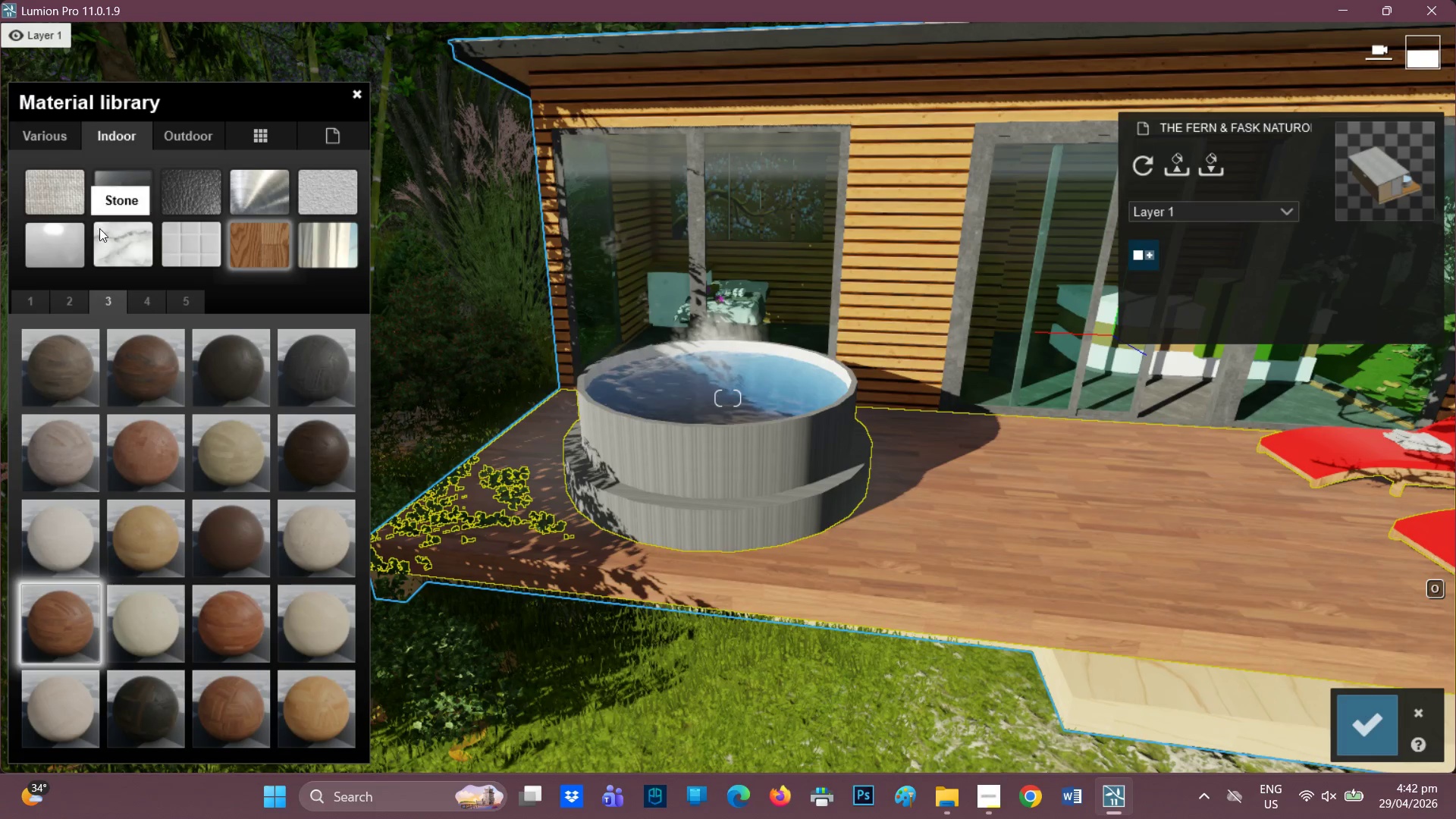 
left_click([74, 297])
 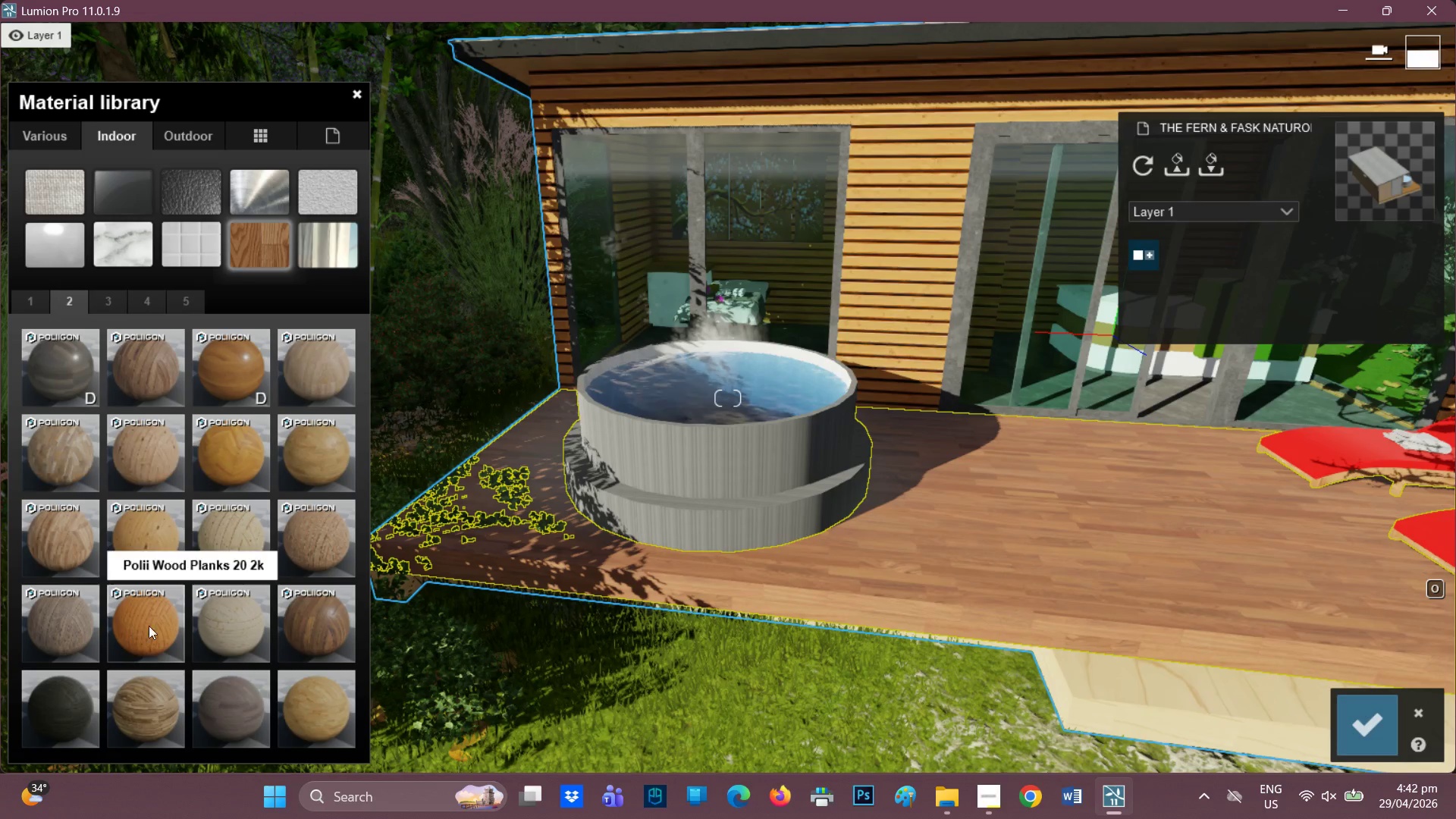 
left_click([236, 557])
 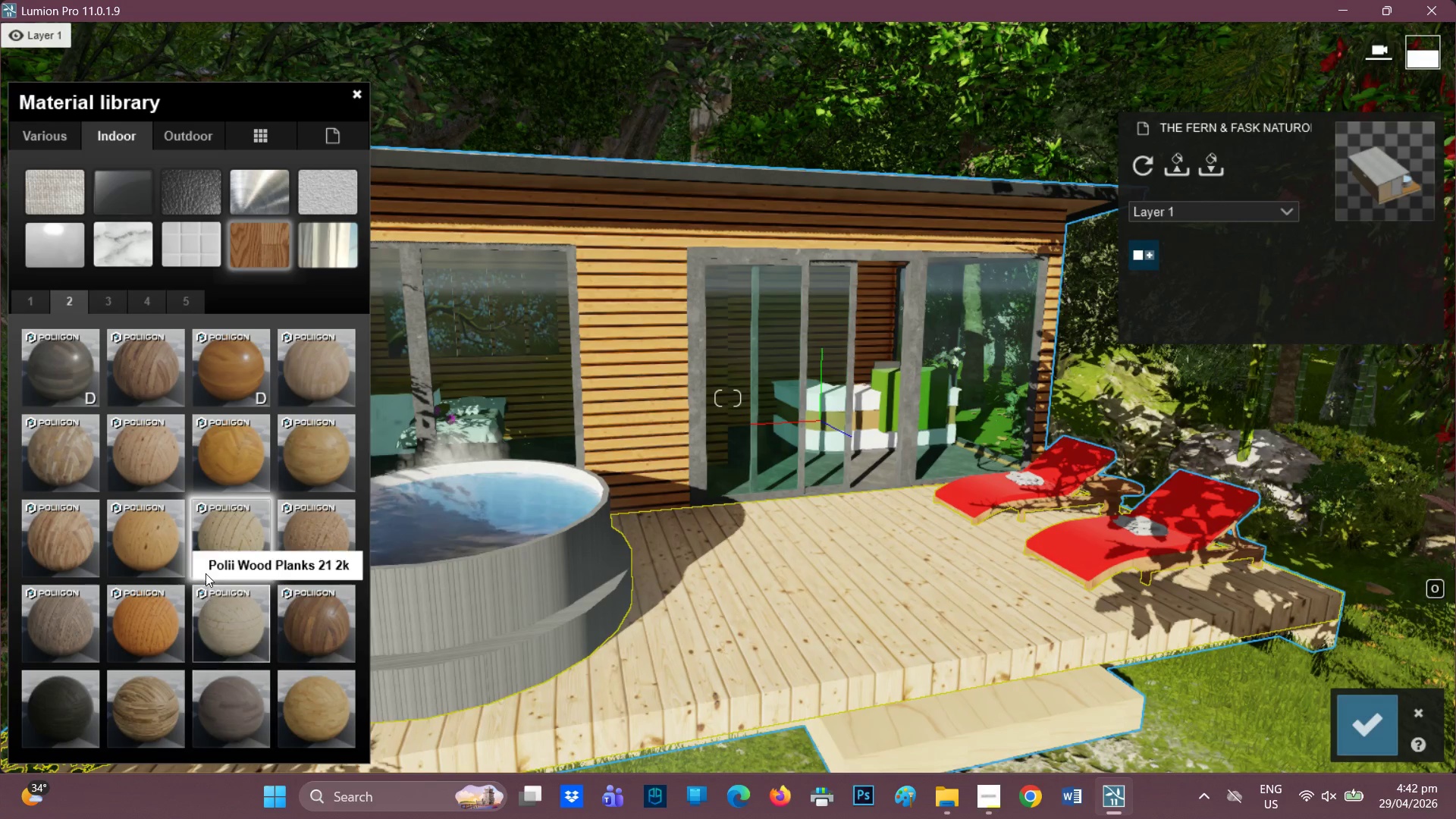 
wait(6.97)
 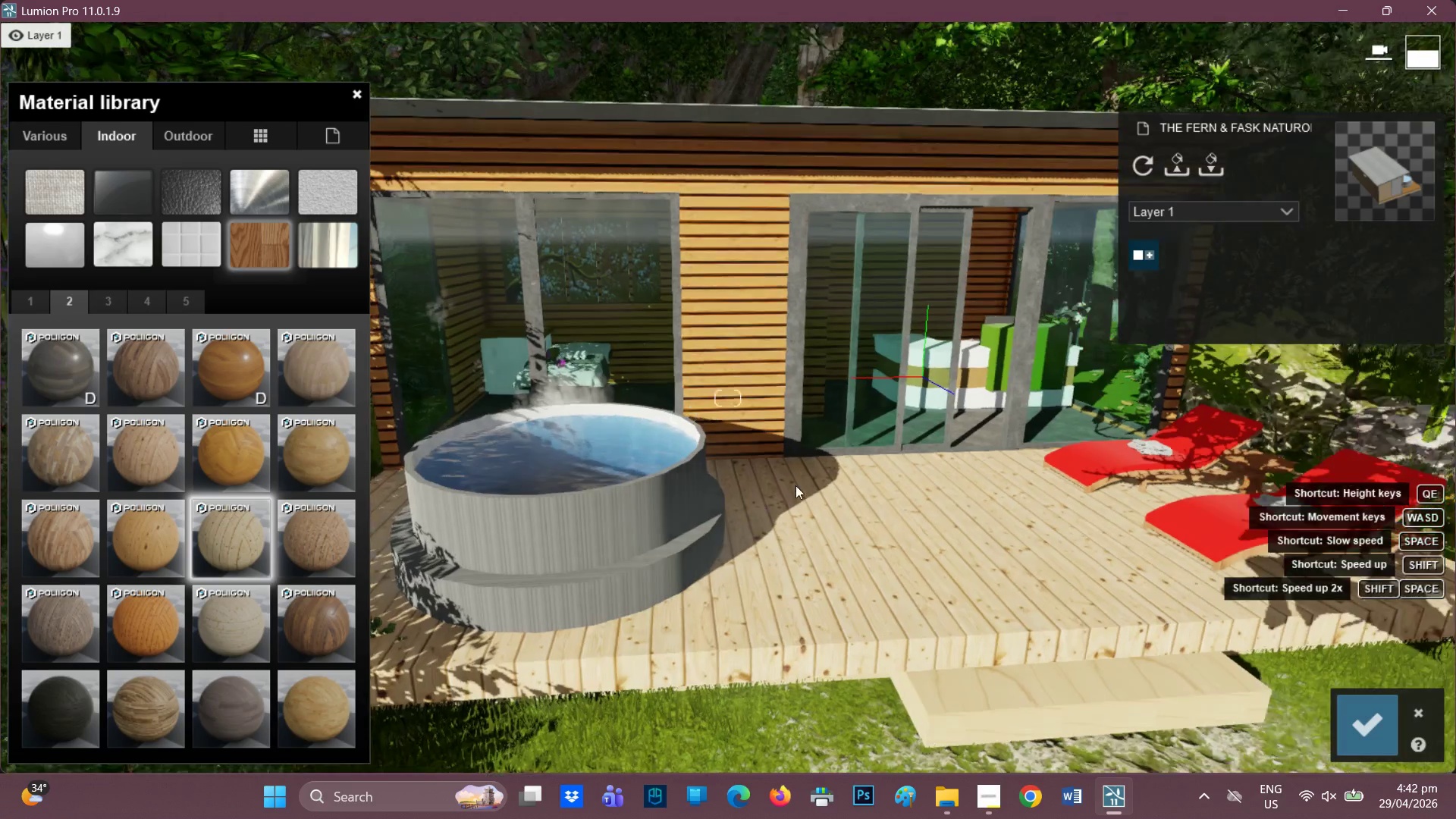 
left_click([140, 446])
 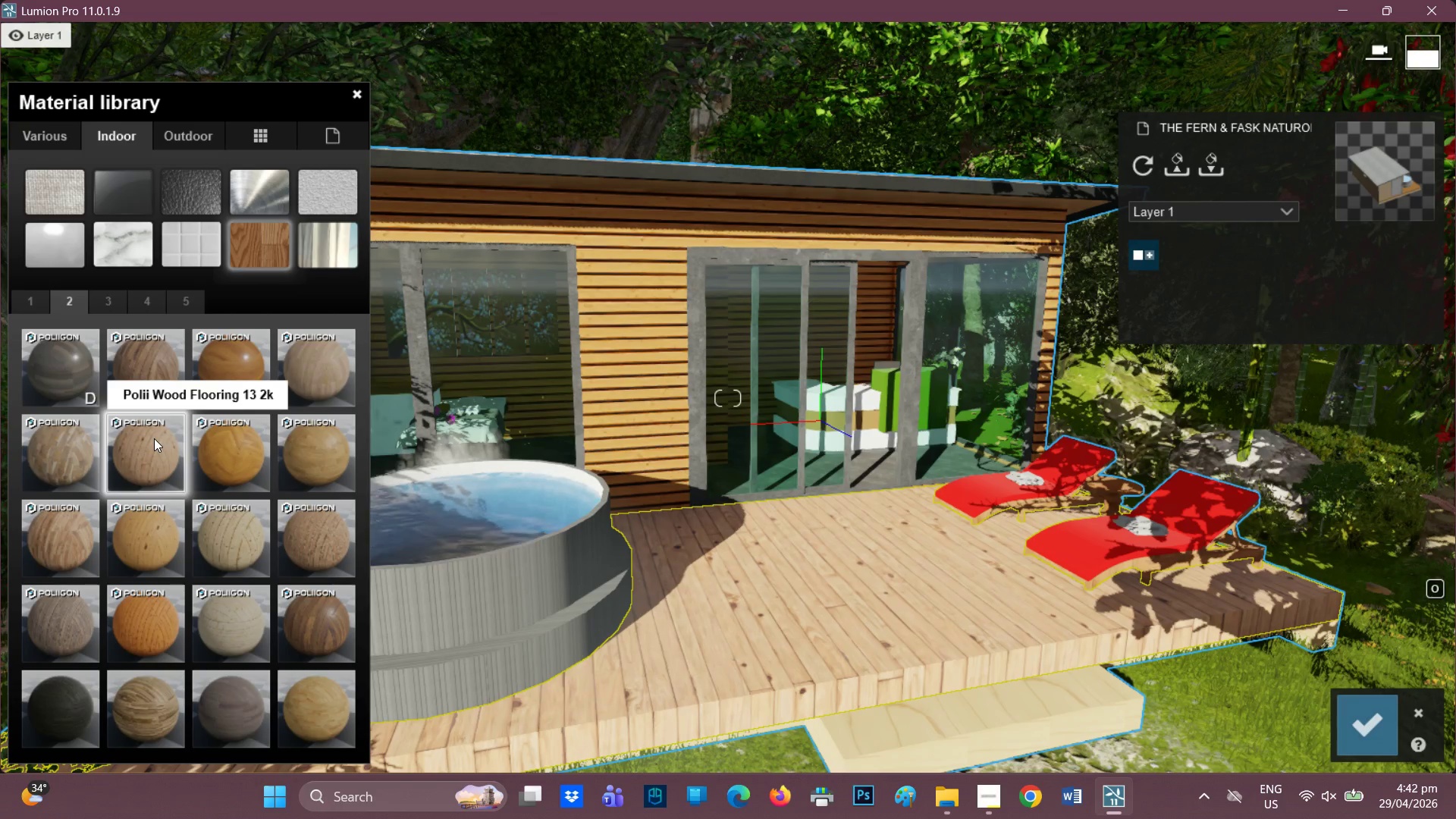 
double_click([154, 438])
 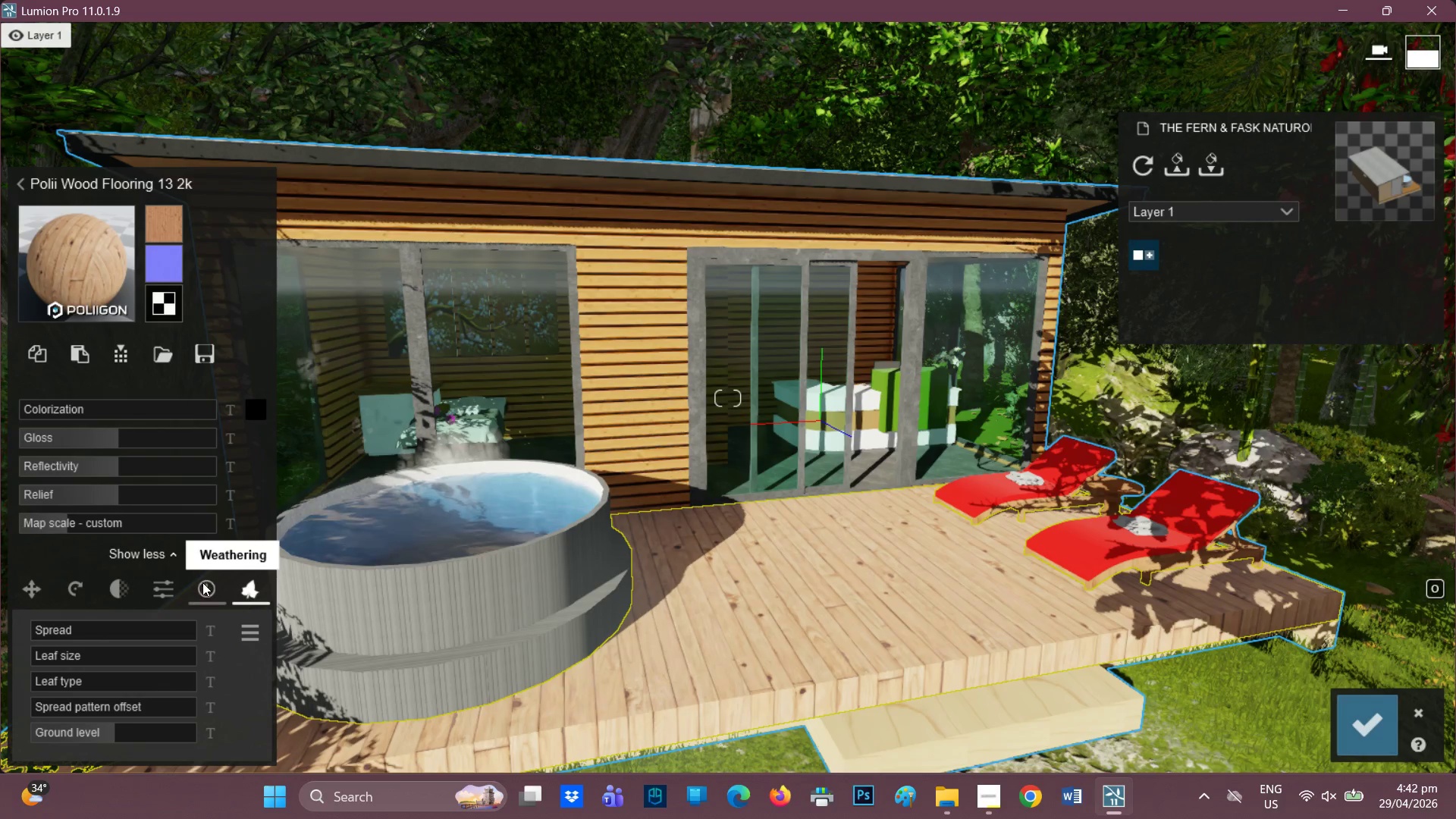 
left_click([201, 594])
 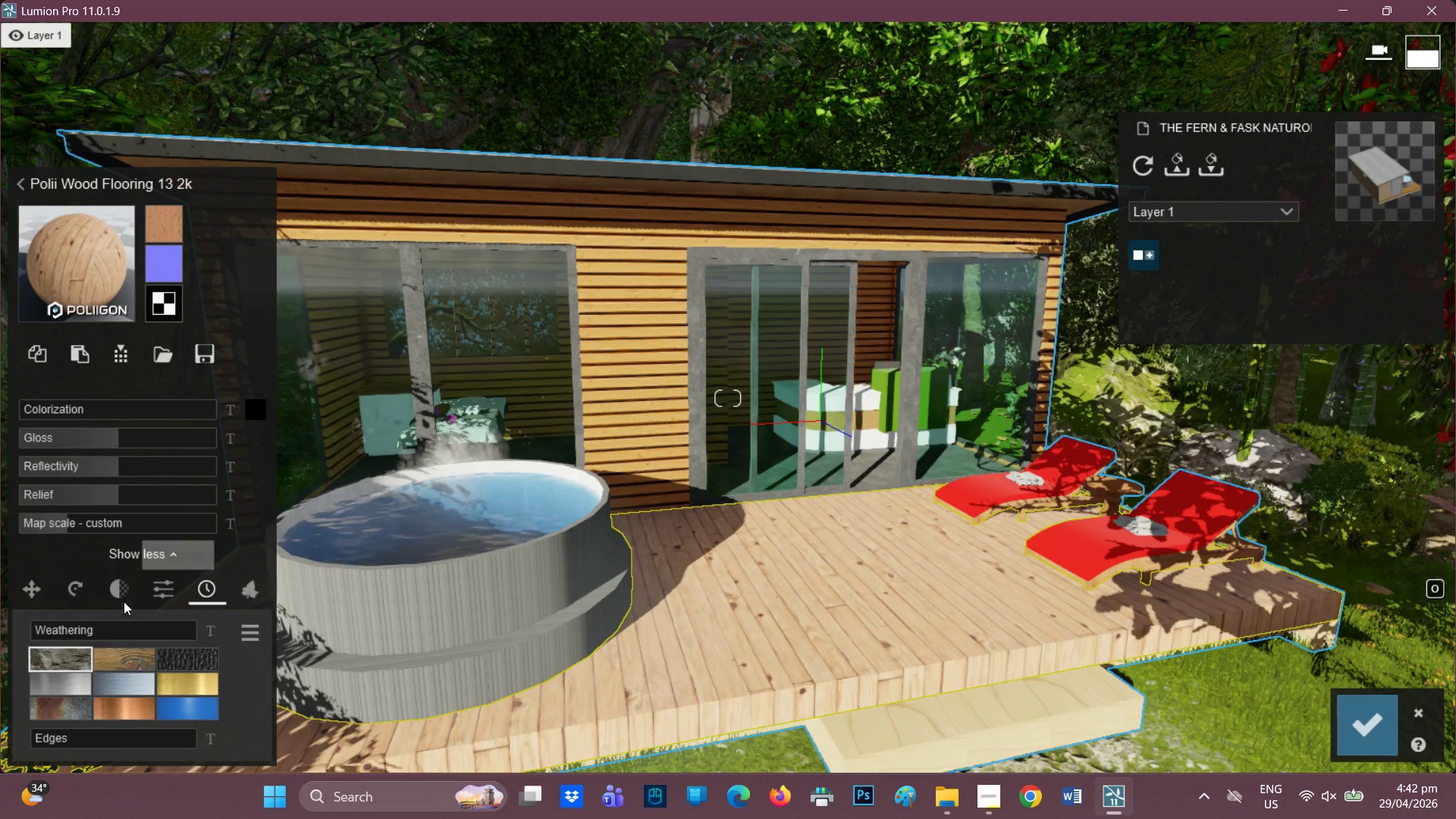 
left_click([131, 651])
 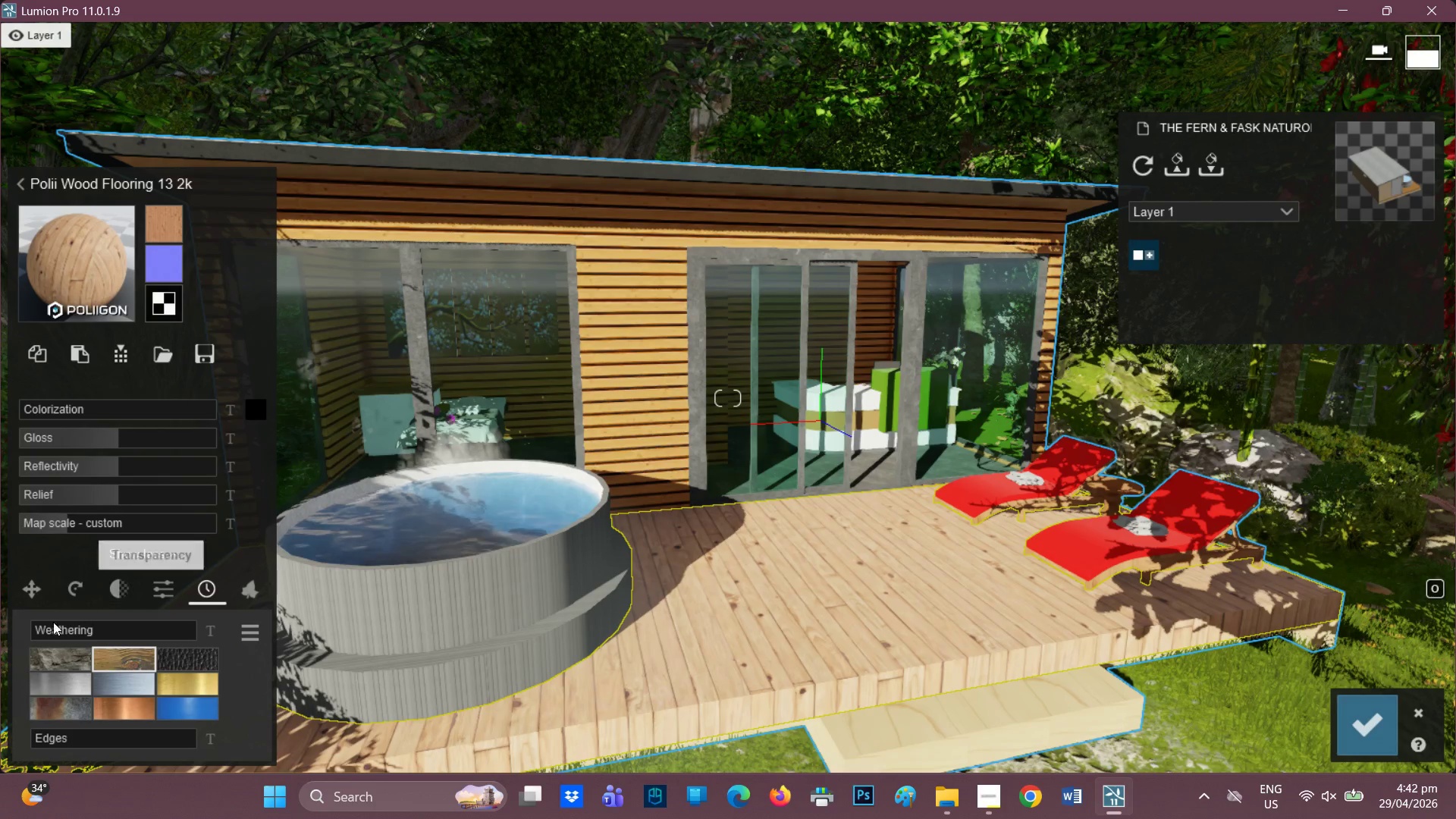 
left_click_drag(start_coordinate=[51, 628], to_coordinate=[200, 632])
 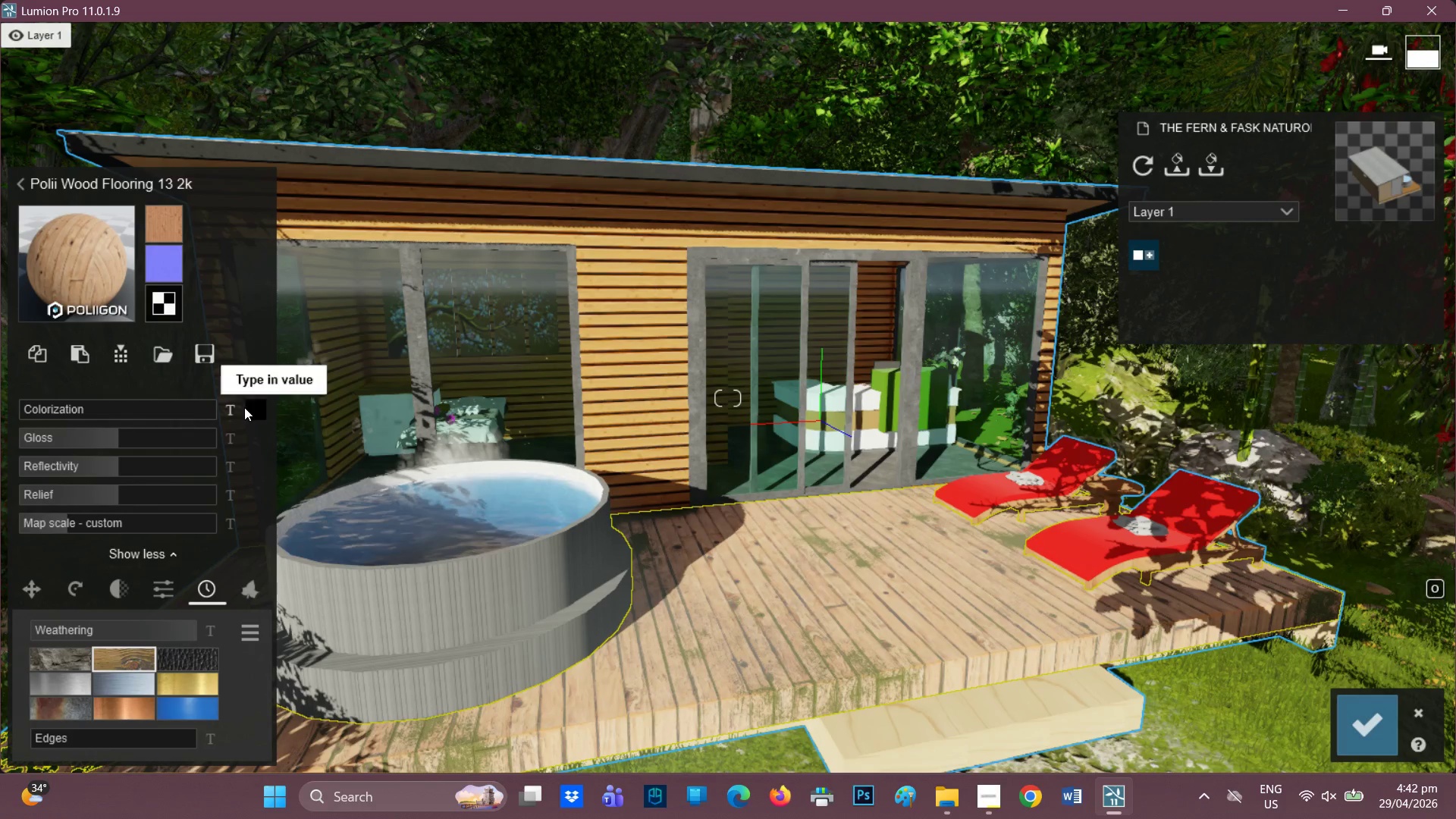 
left_click([245, 407])
 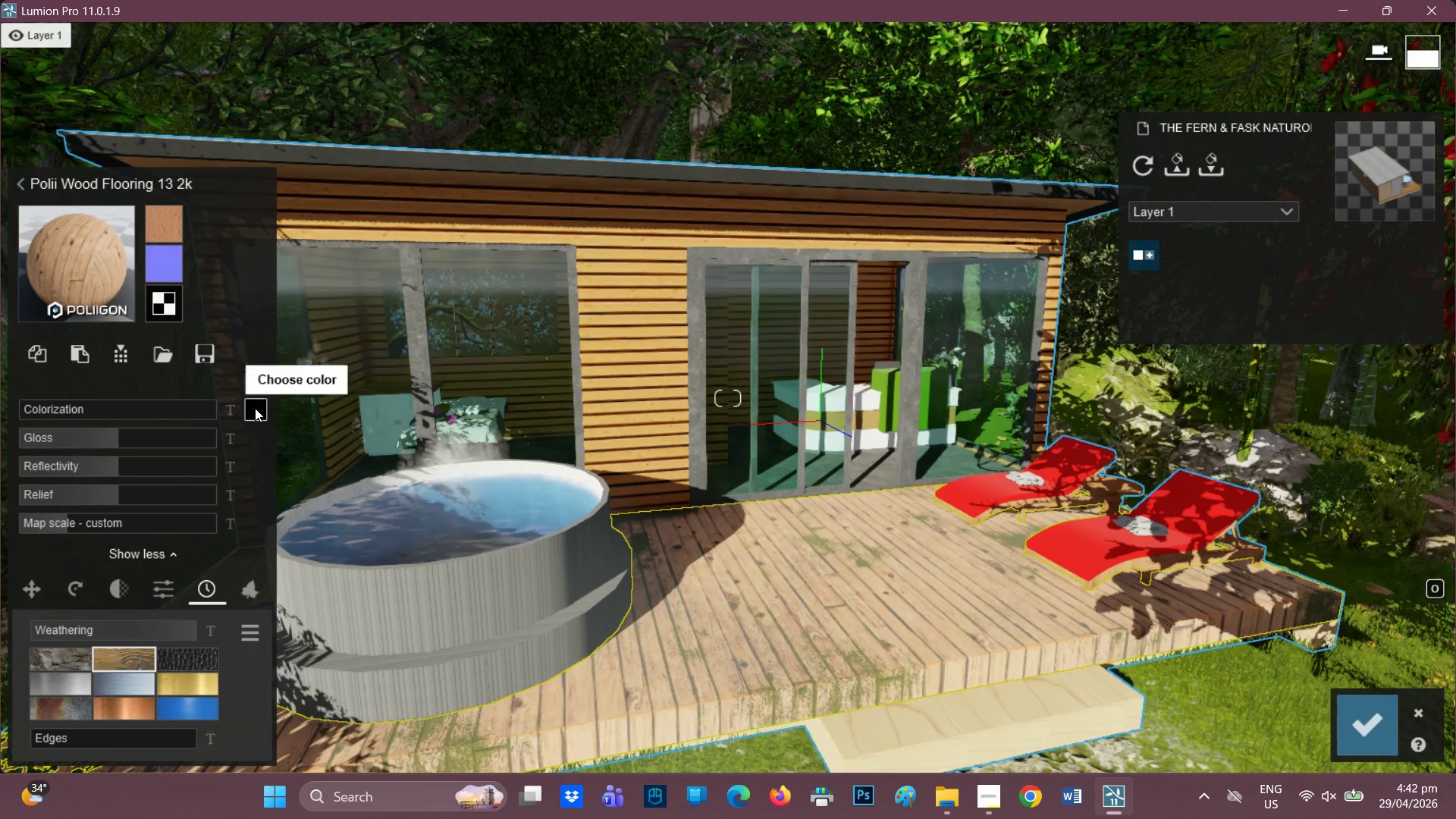 
left_click([255, 408])
 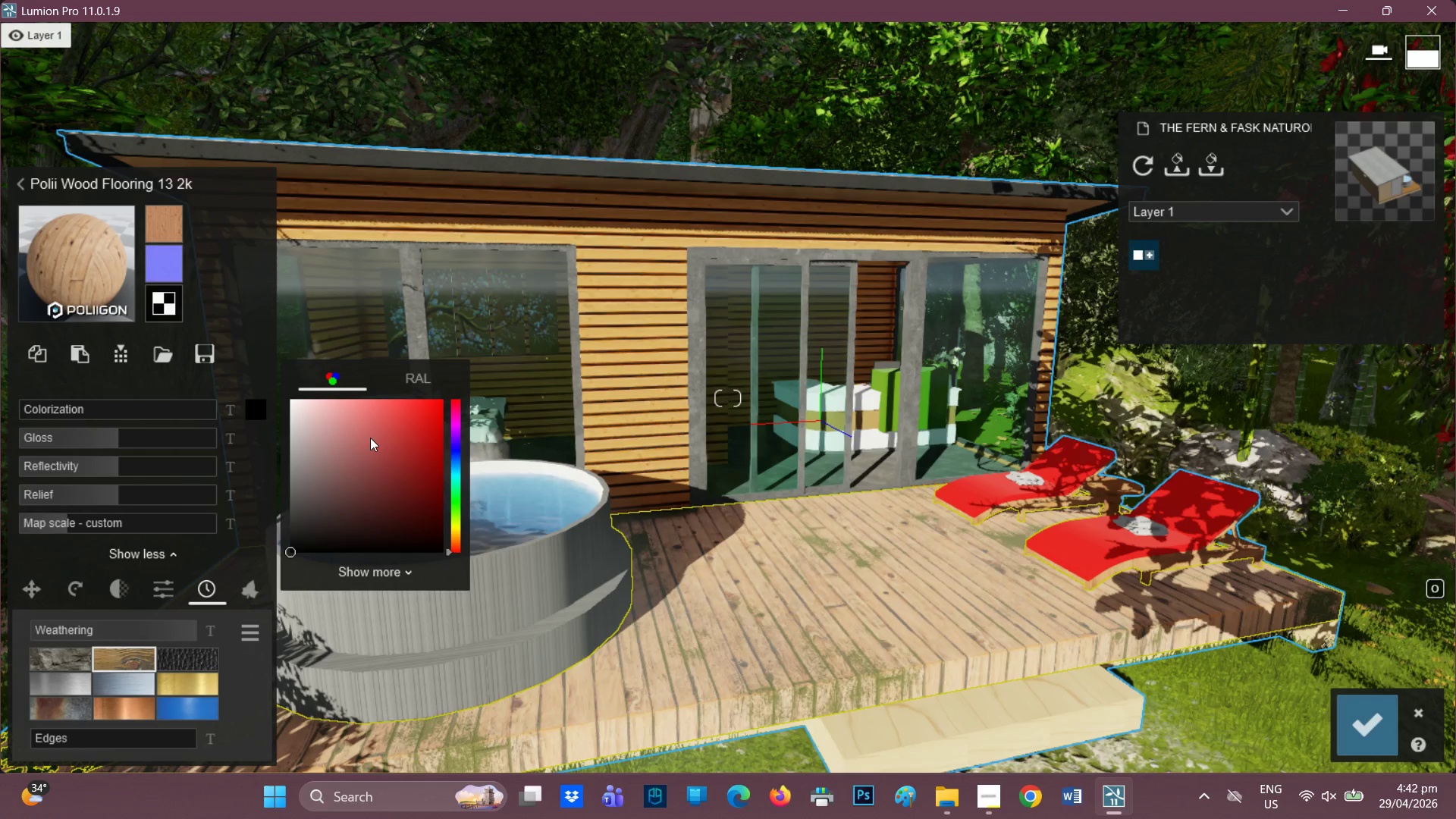 
left_click([389, 432])
 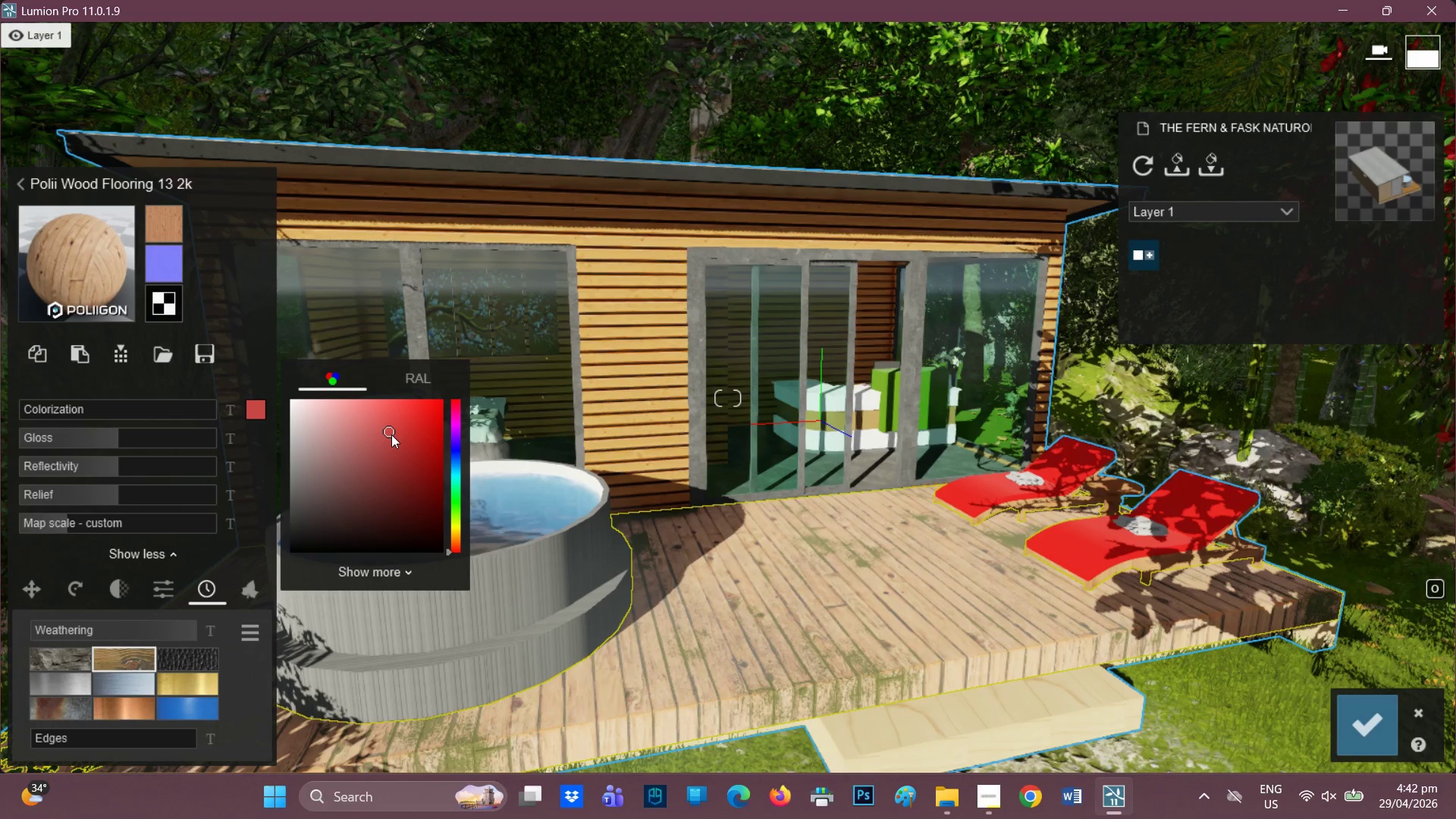 
left_click([400, 443])
 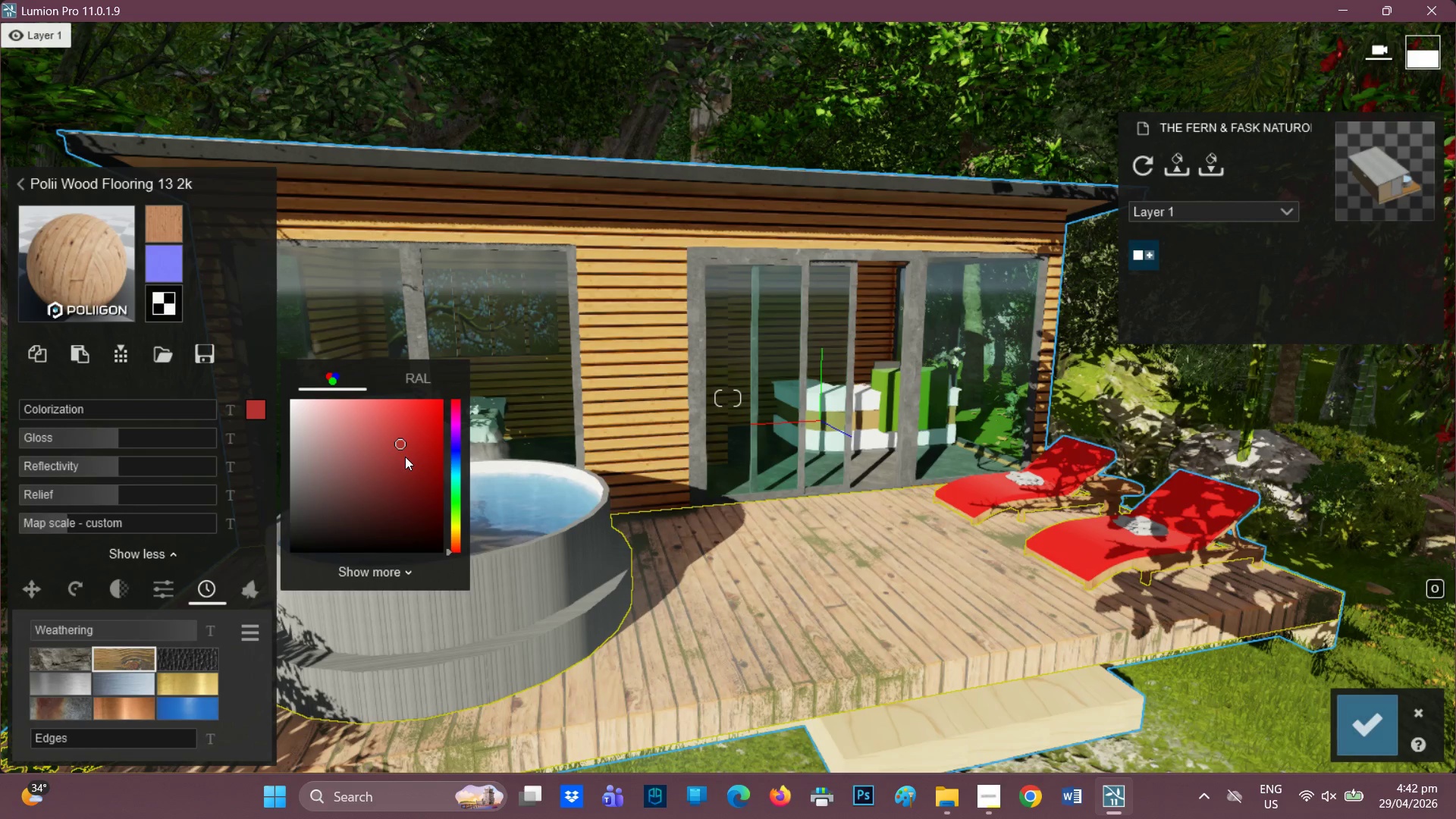 
left_click([405, 457])
 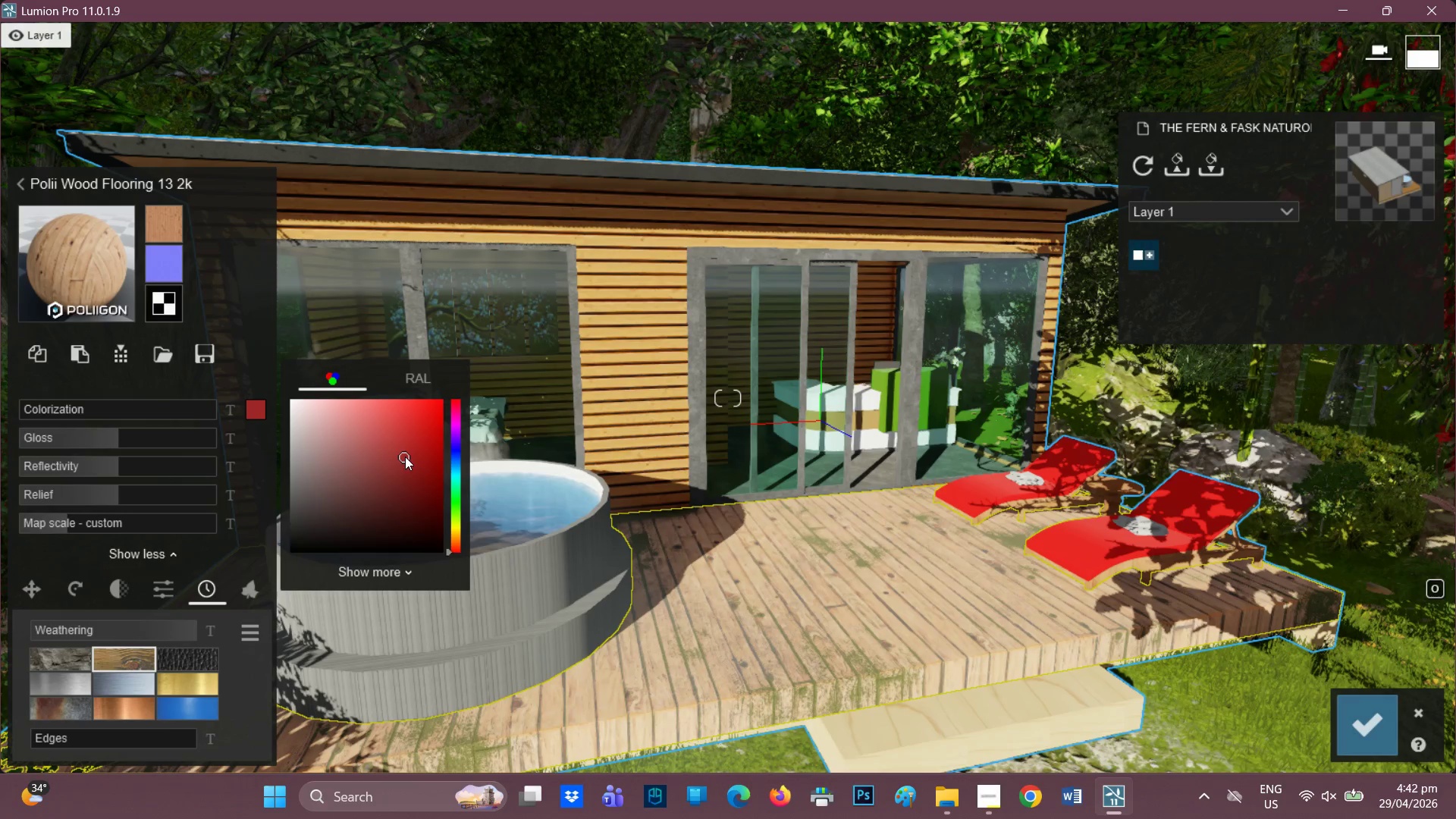 
left_click([402, 483])
 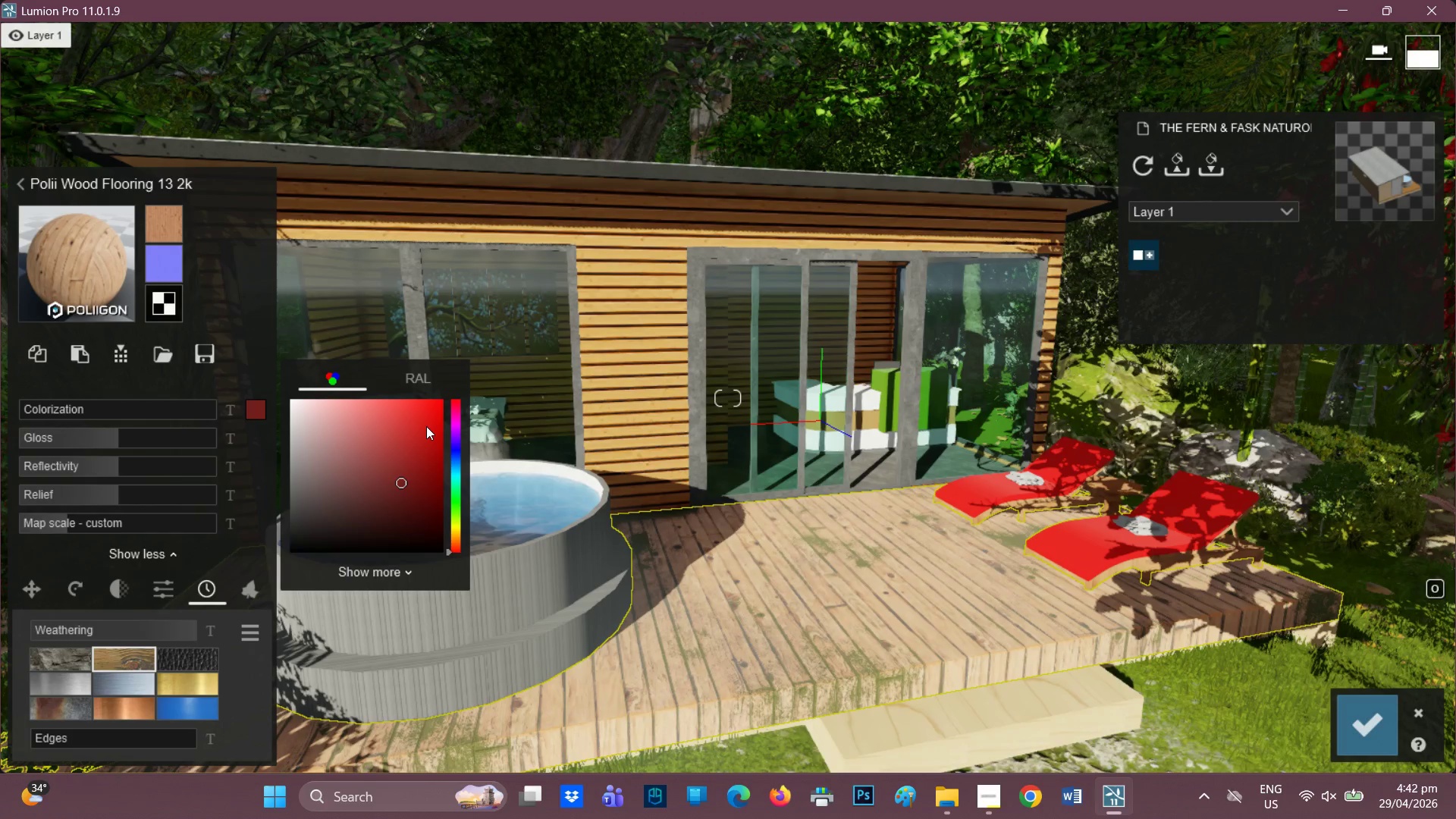 
left_click([428, 423])
 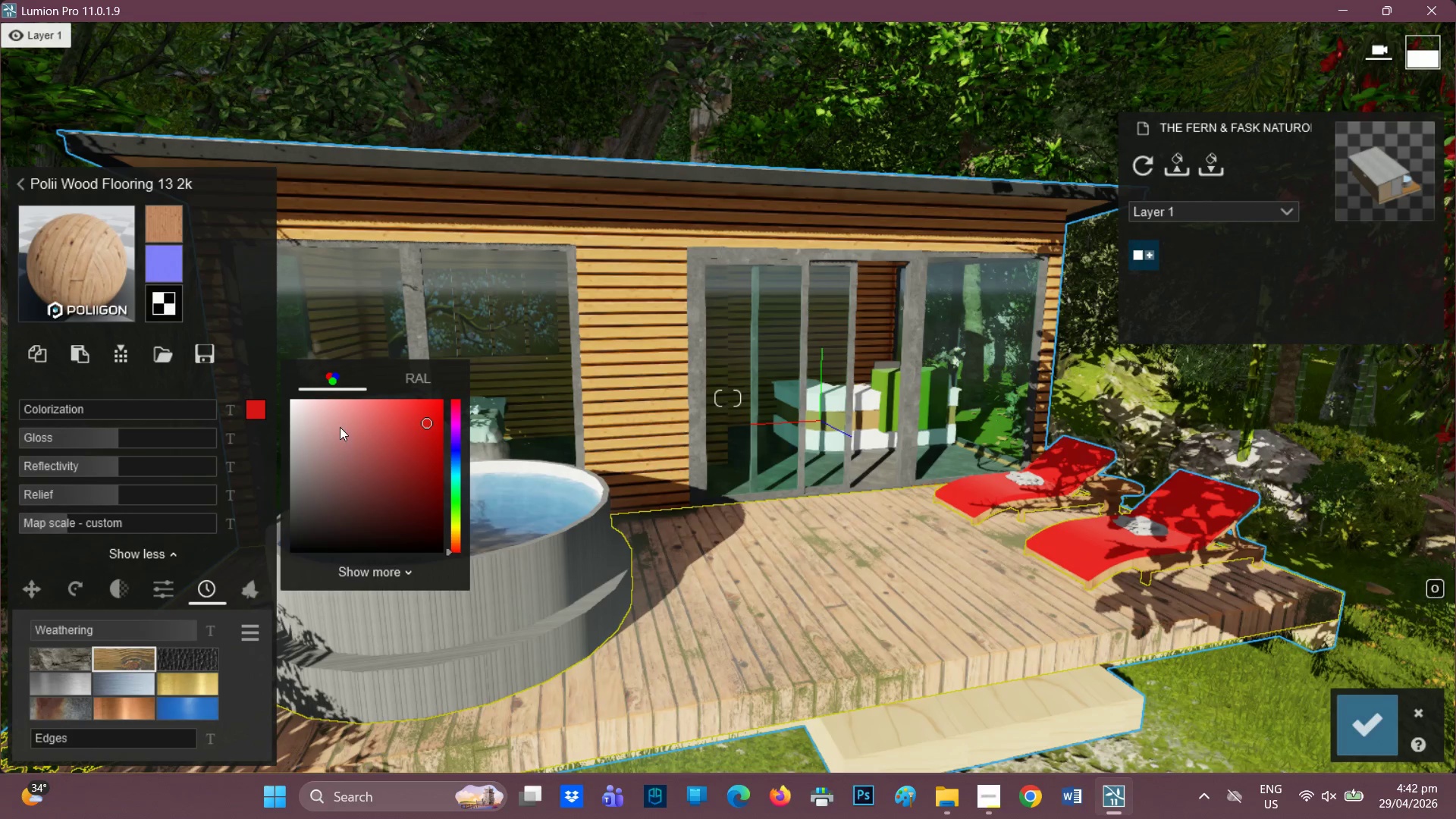 
mouse_move([55, 409])
 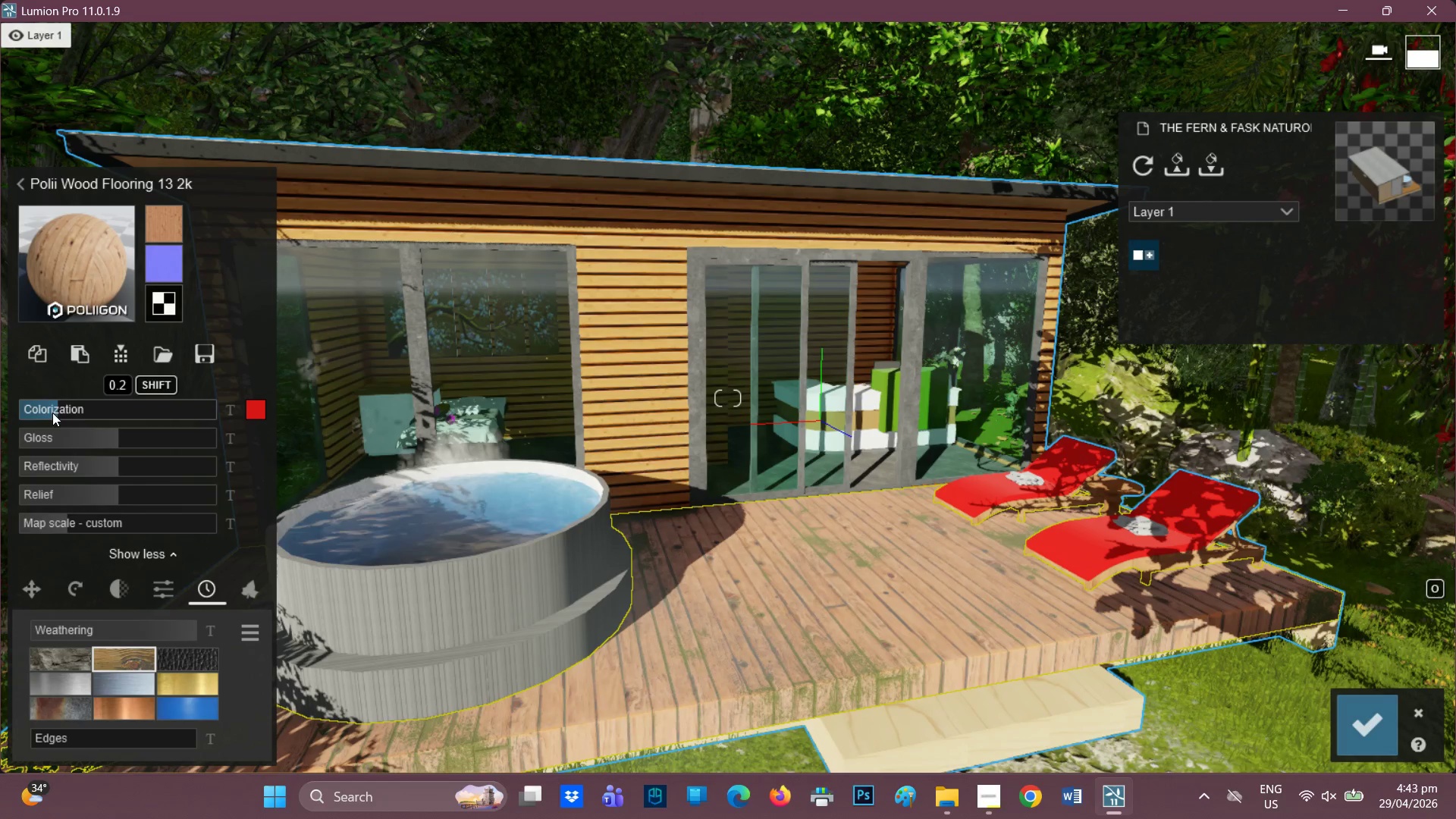 
left_click([76, 411])
 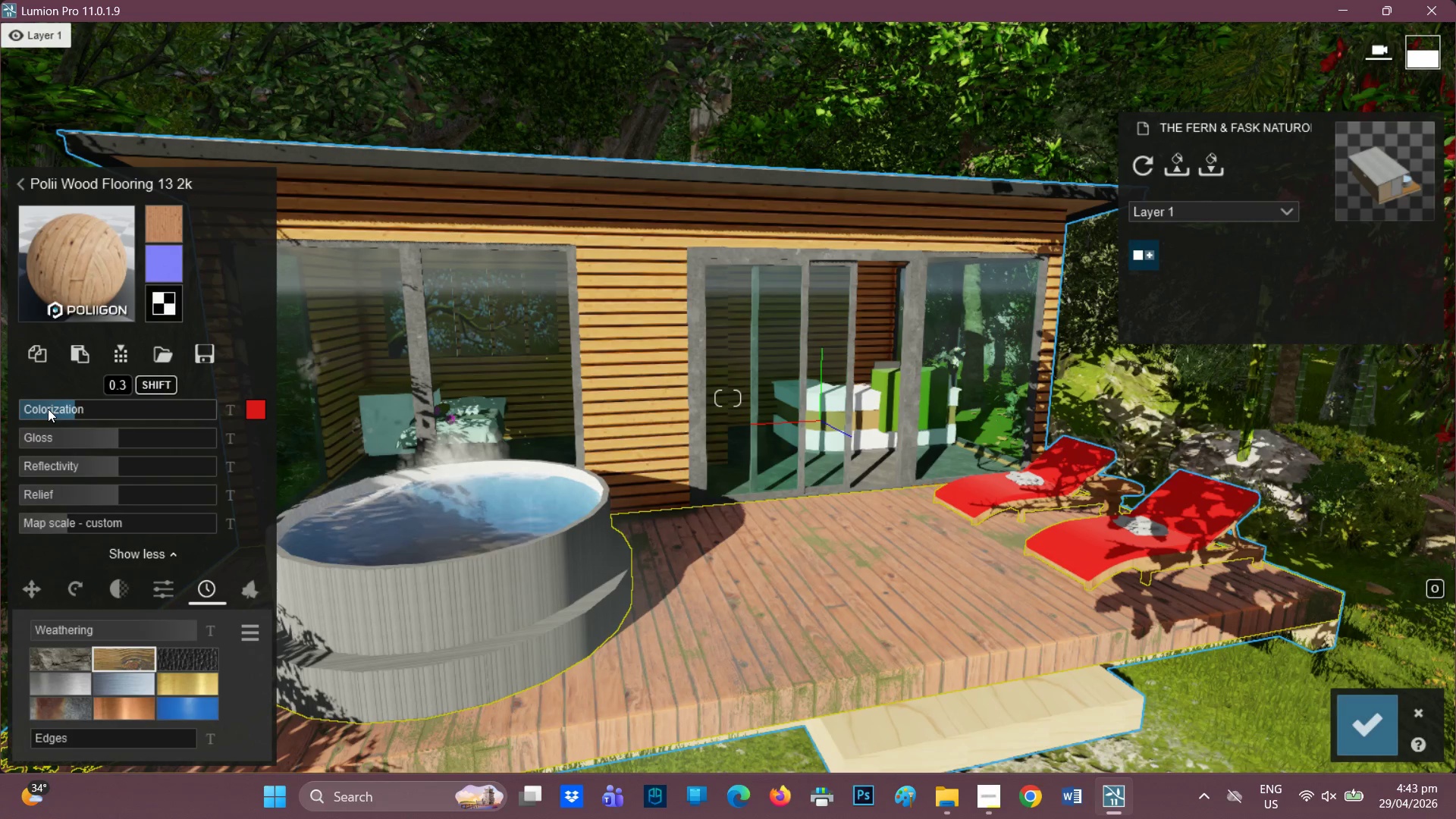 
left_click([58, 408])
 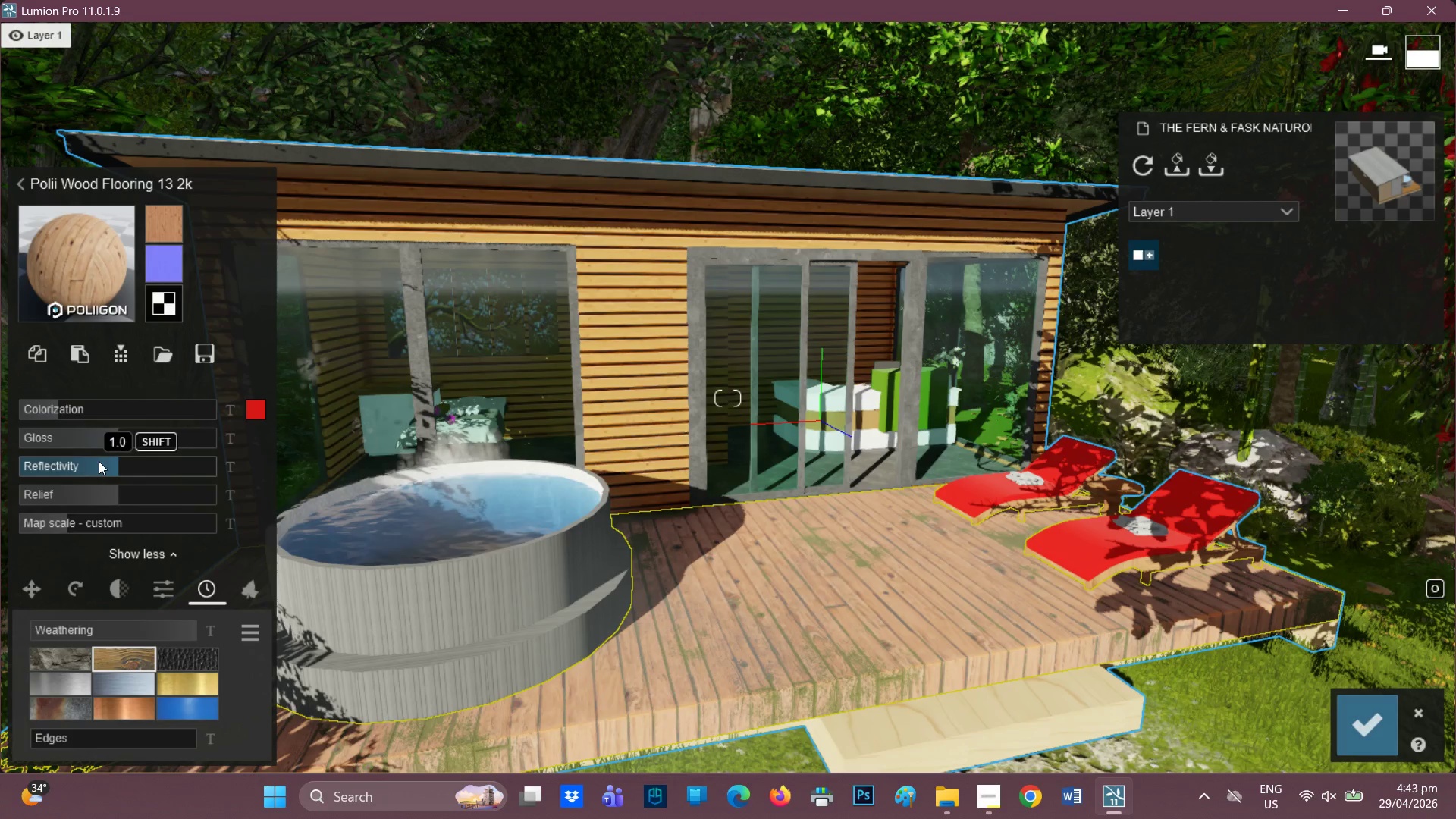 
left_click_drag(start_coordinate=[109, 434], to_coordinate=[0, 441])
 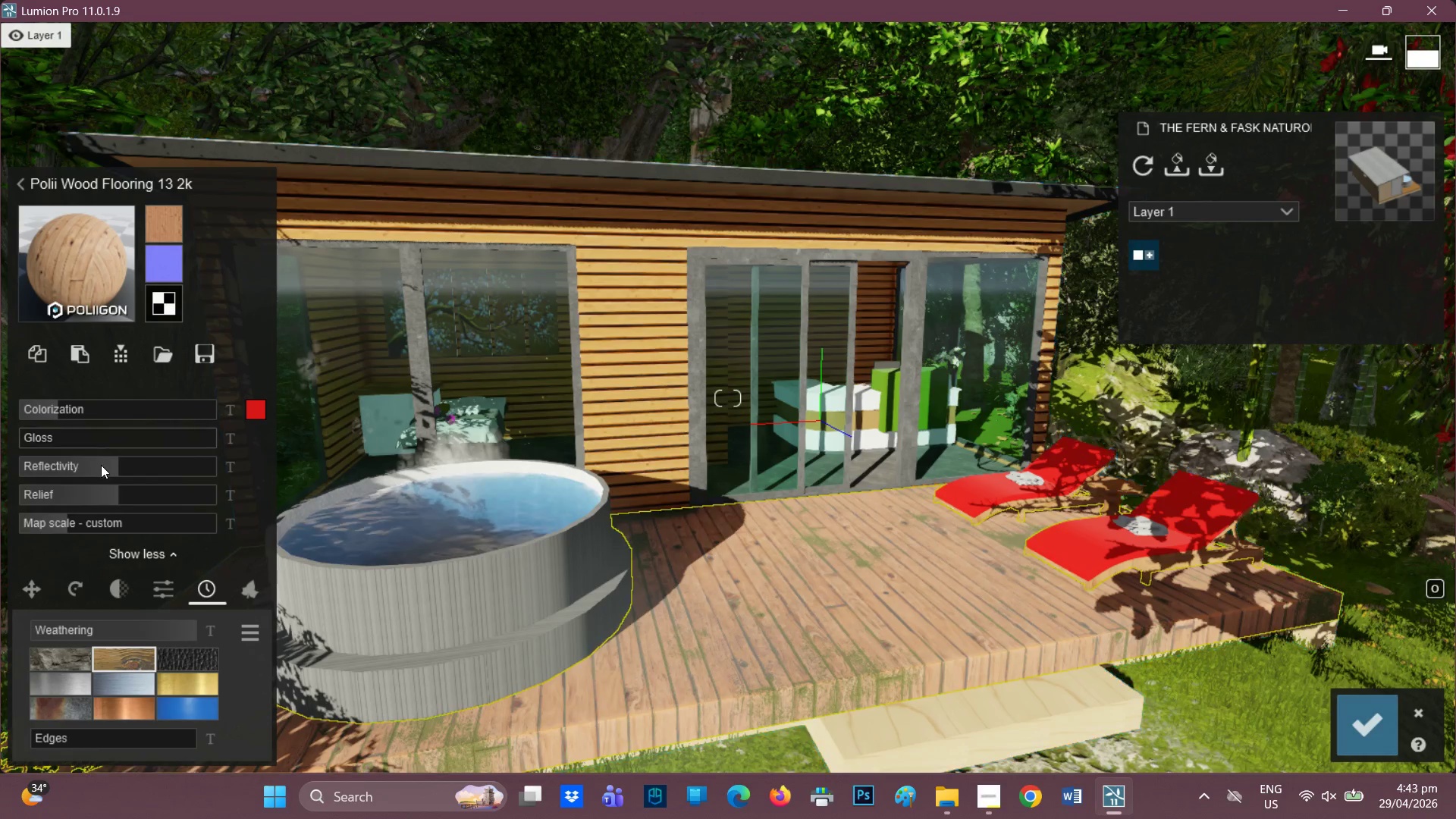 
left_click_drag(start_coordinate=[101, 465], to_coordinate=[0, 474])
 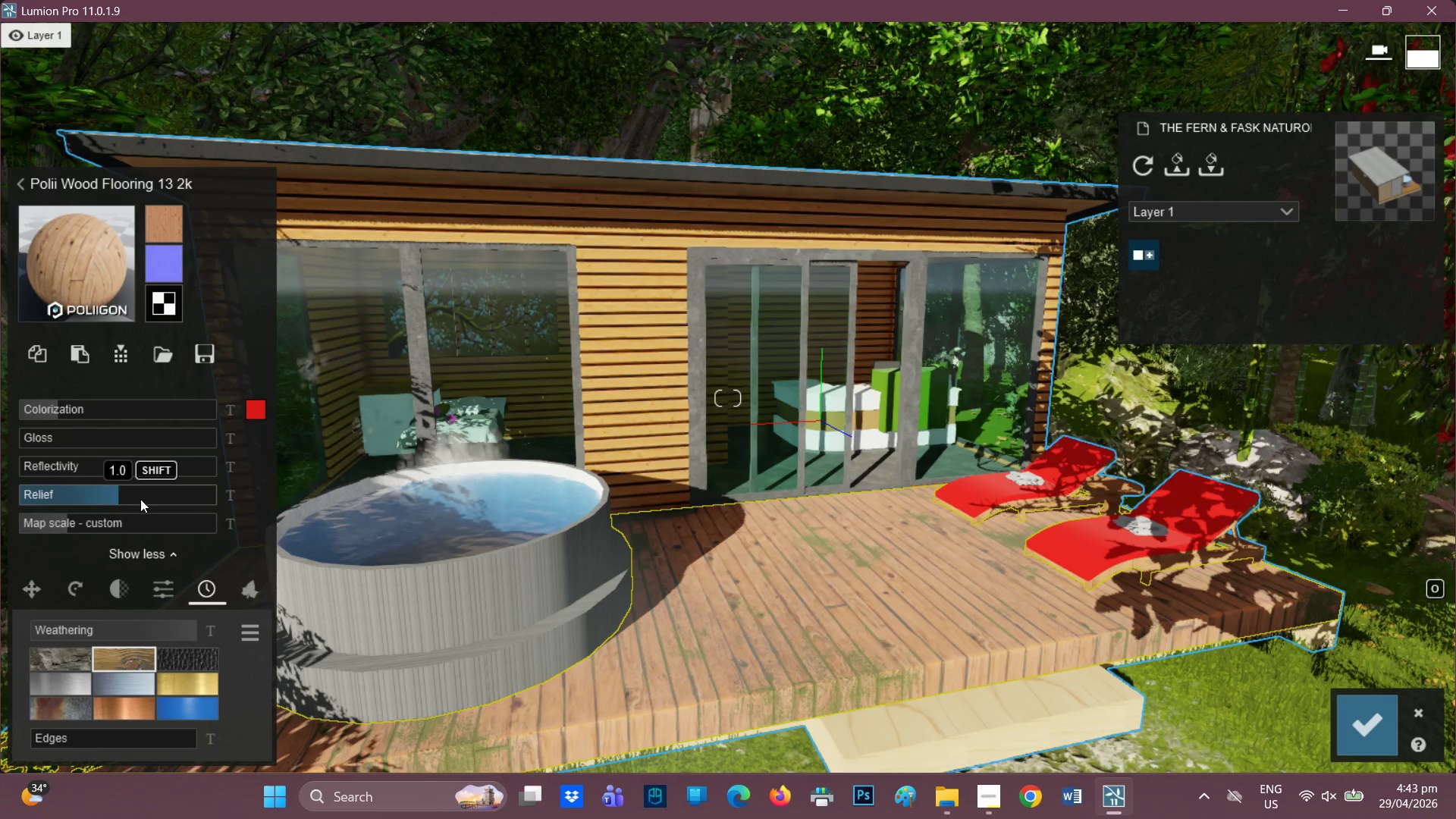 
left_click_drag(start_coordinate=[117, 489], to_coordinate=[185, 490])
 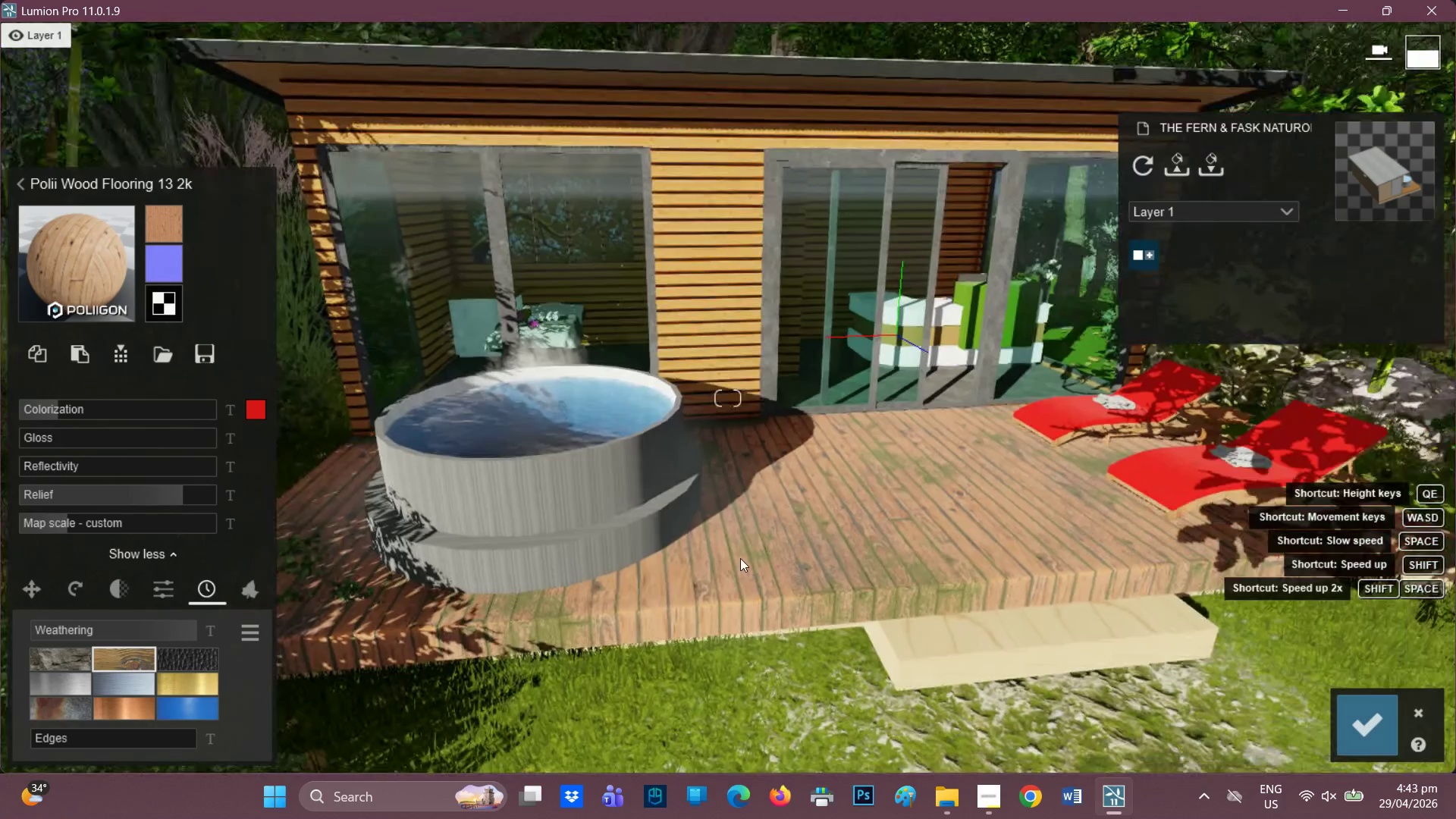 
scroll: coordinate [783, 509], scroll_direction: down, amount: 4.0
 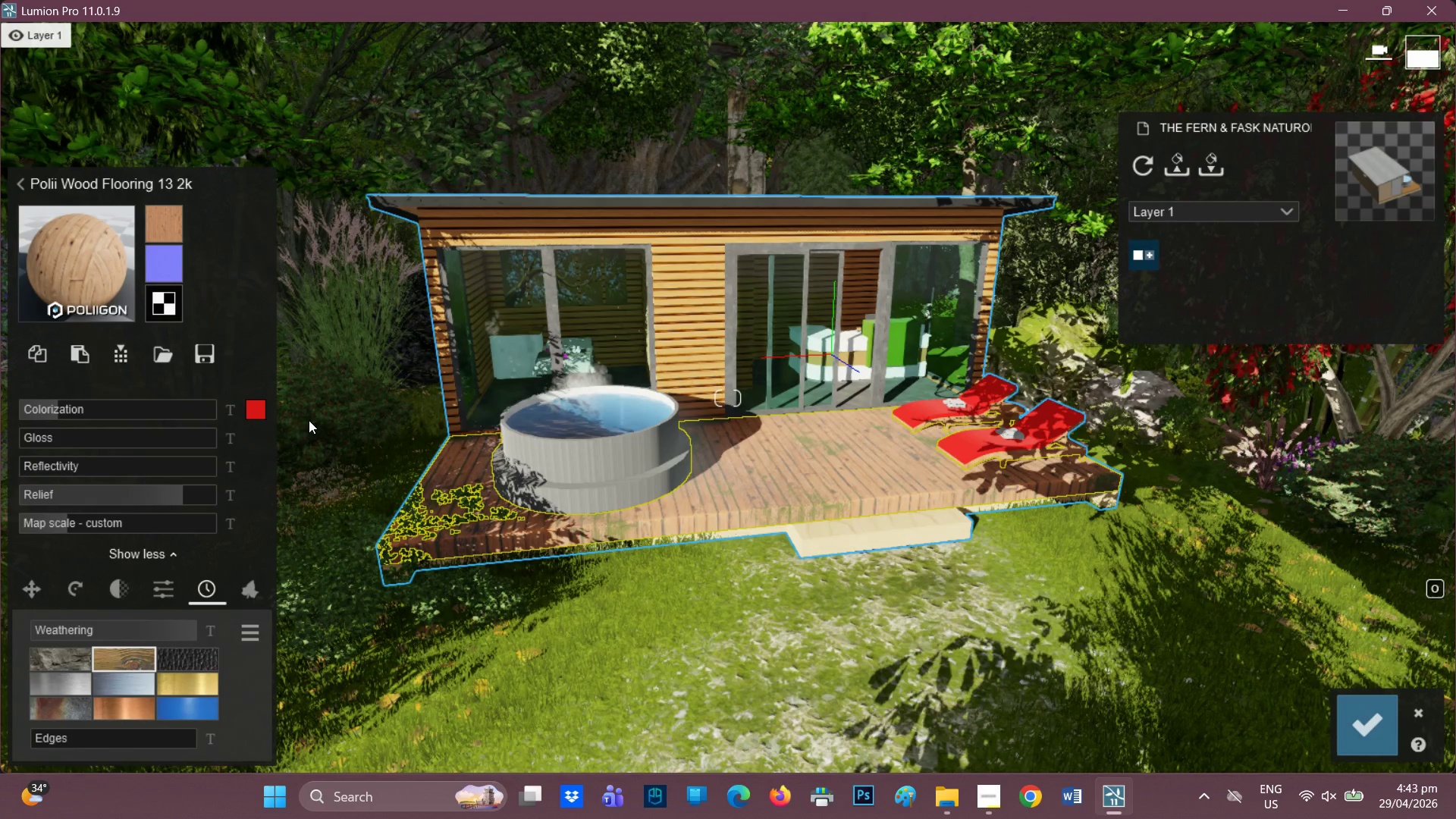 
scroll: coordinate [723, 565], scroll_direction: up, amount: 5.0
 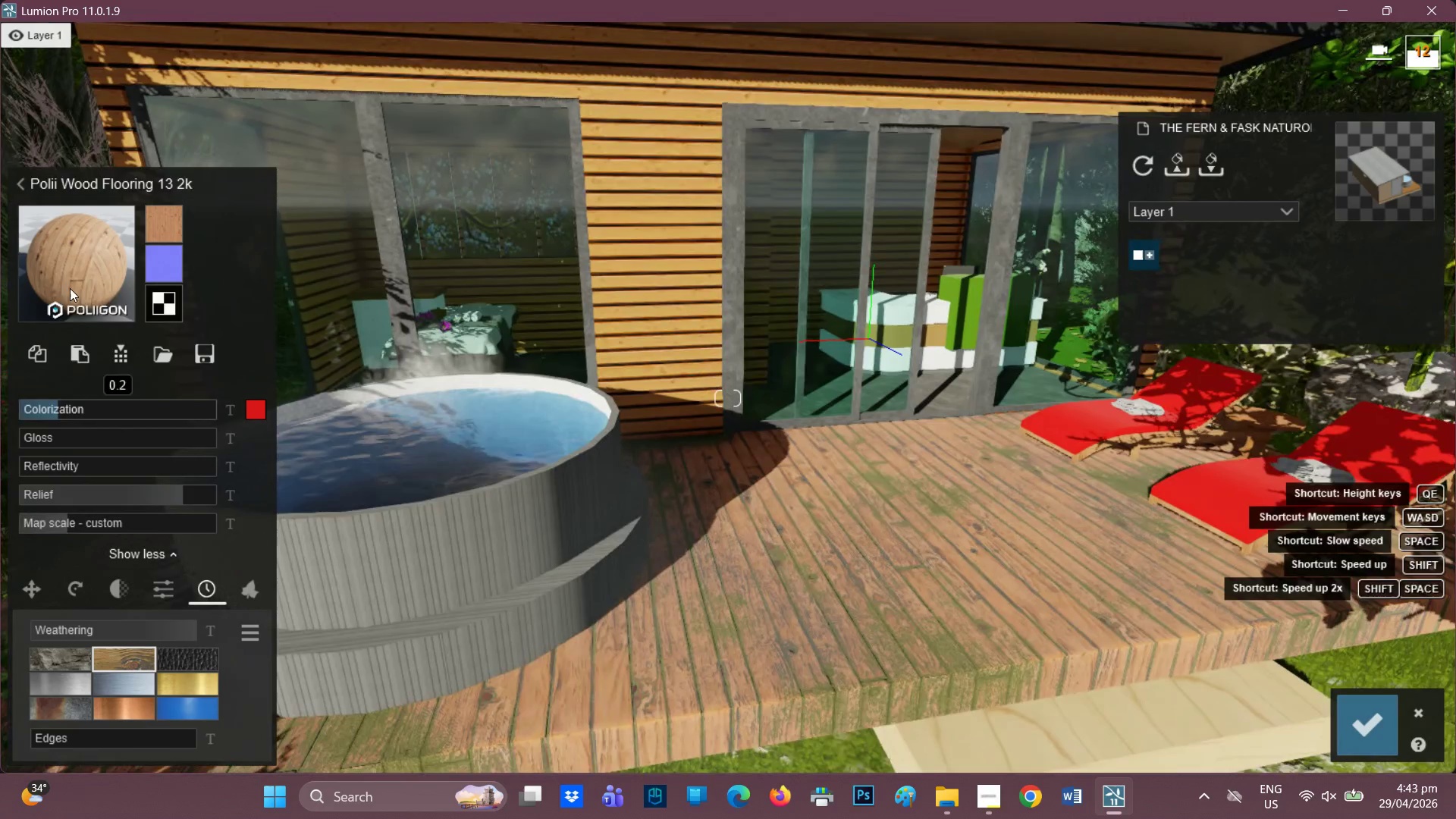 
left_click([89, 243])
 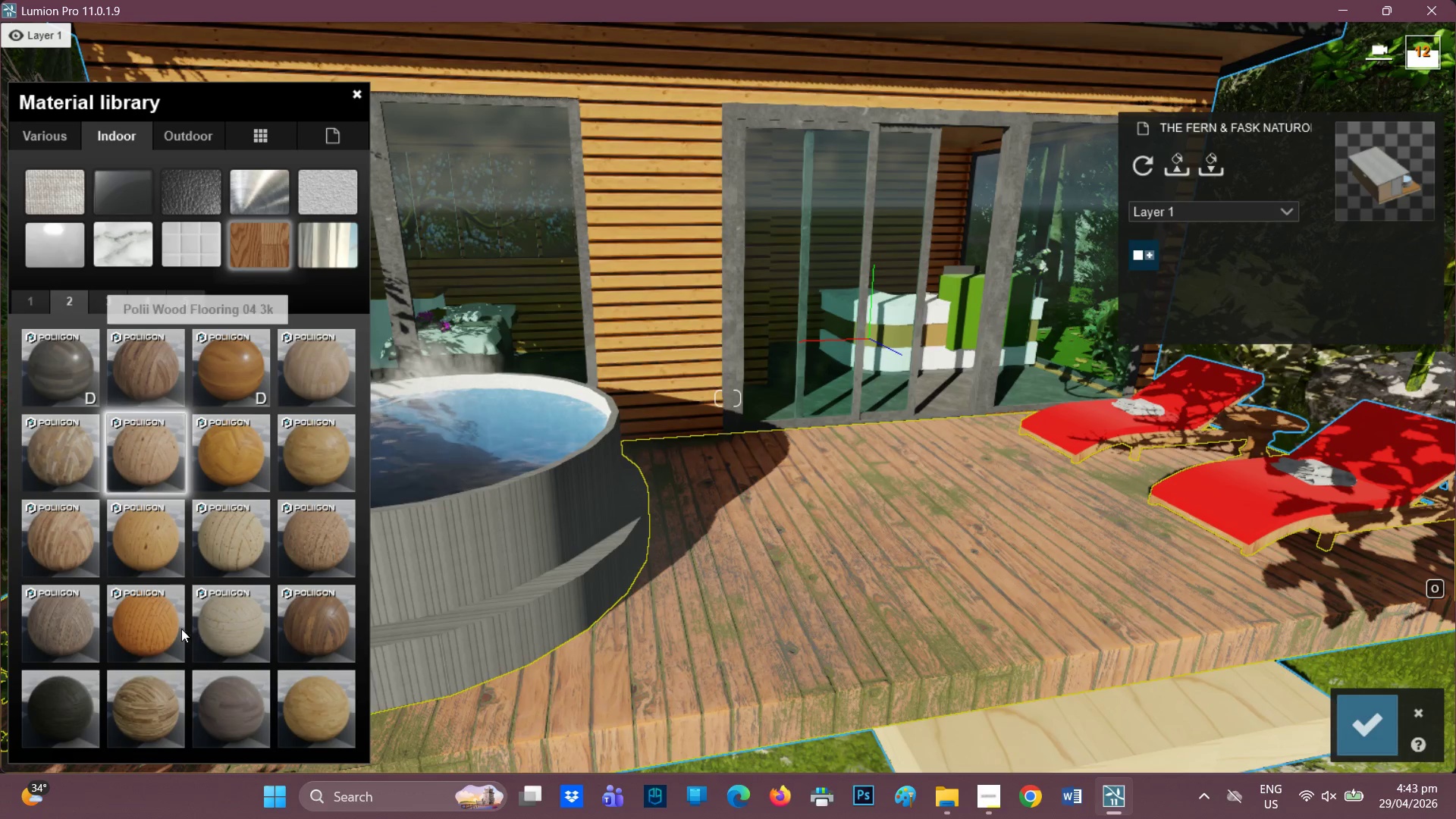 
wait(5.58)
 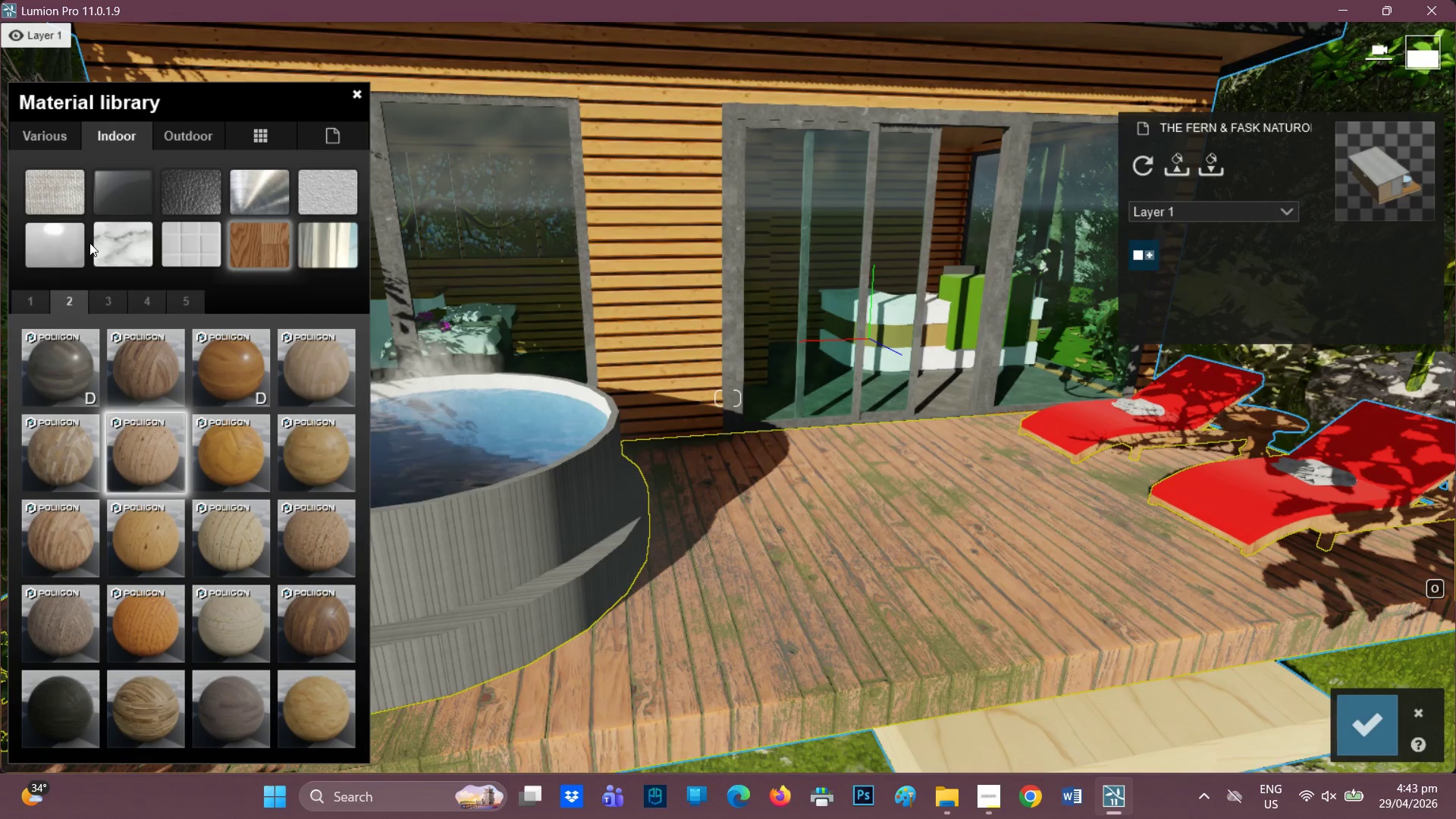 
double_click([155, 466])
 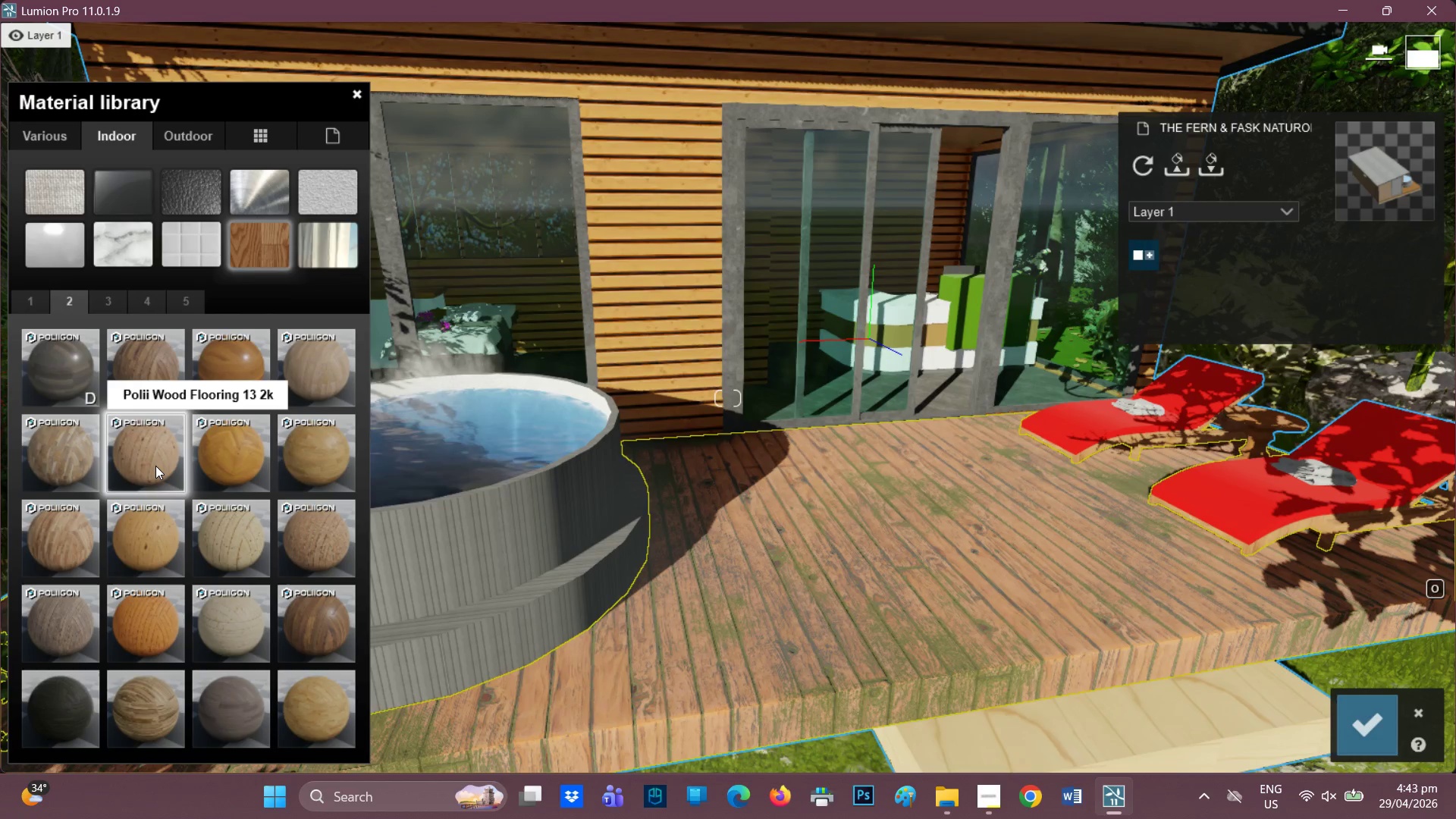 
triple_click([155, 466])
 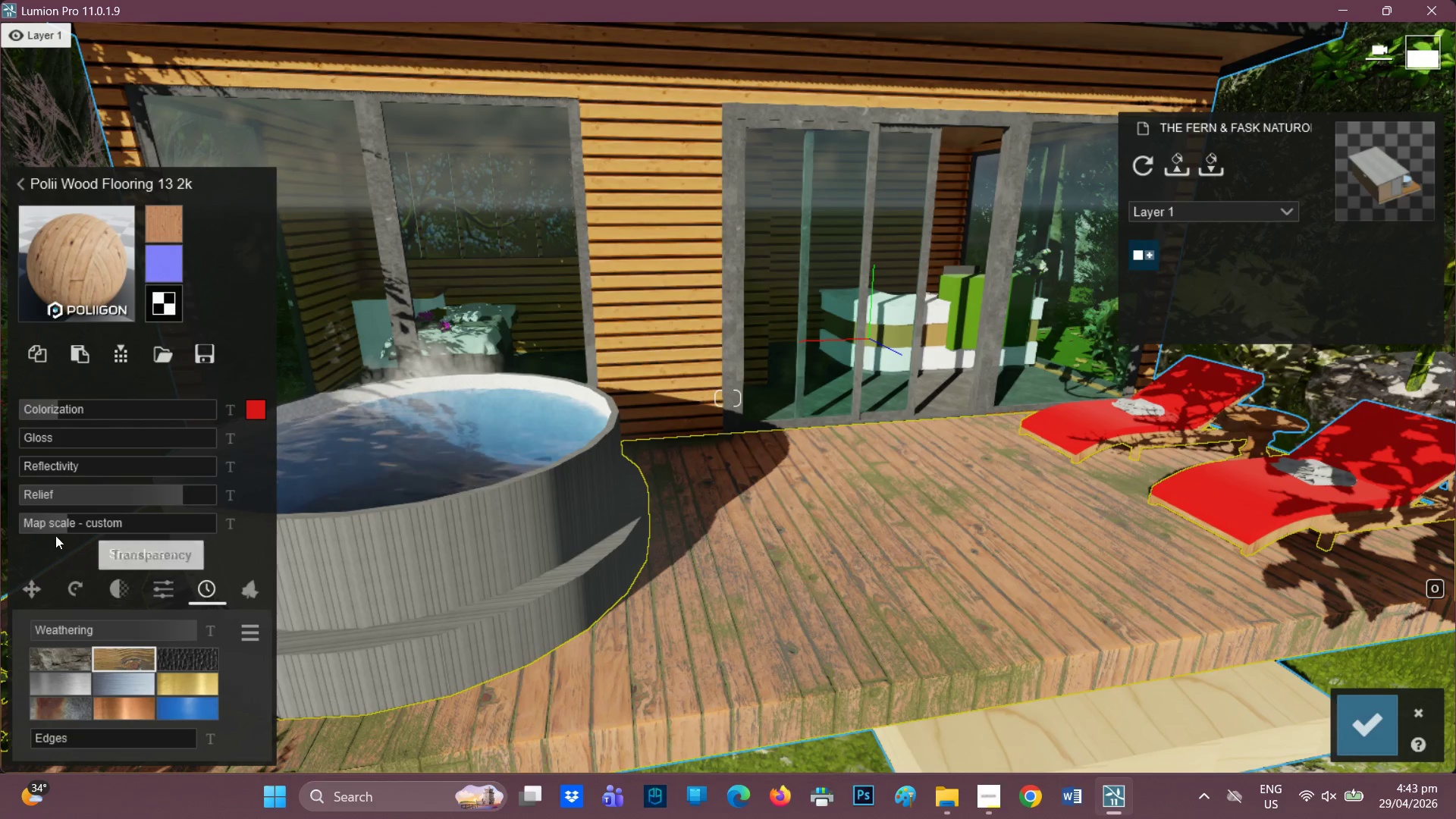 
left_click_drag(start_coordinate=[54, 527], to_coordinate=[67, 529])
 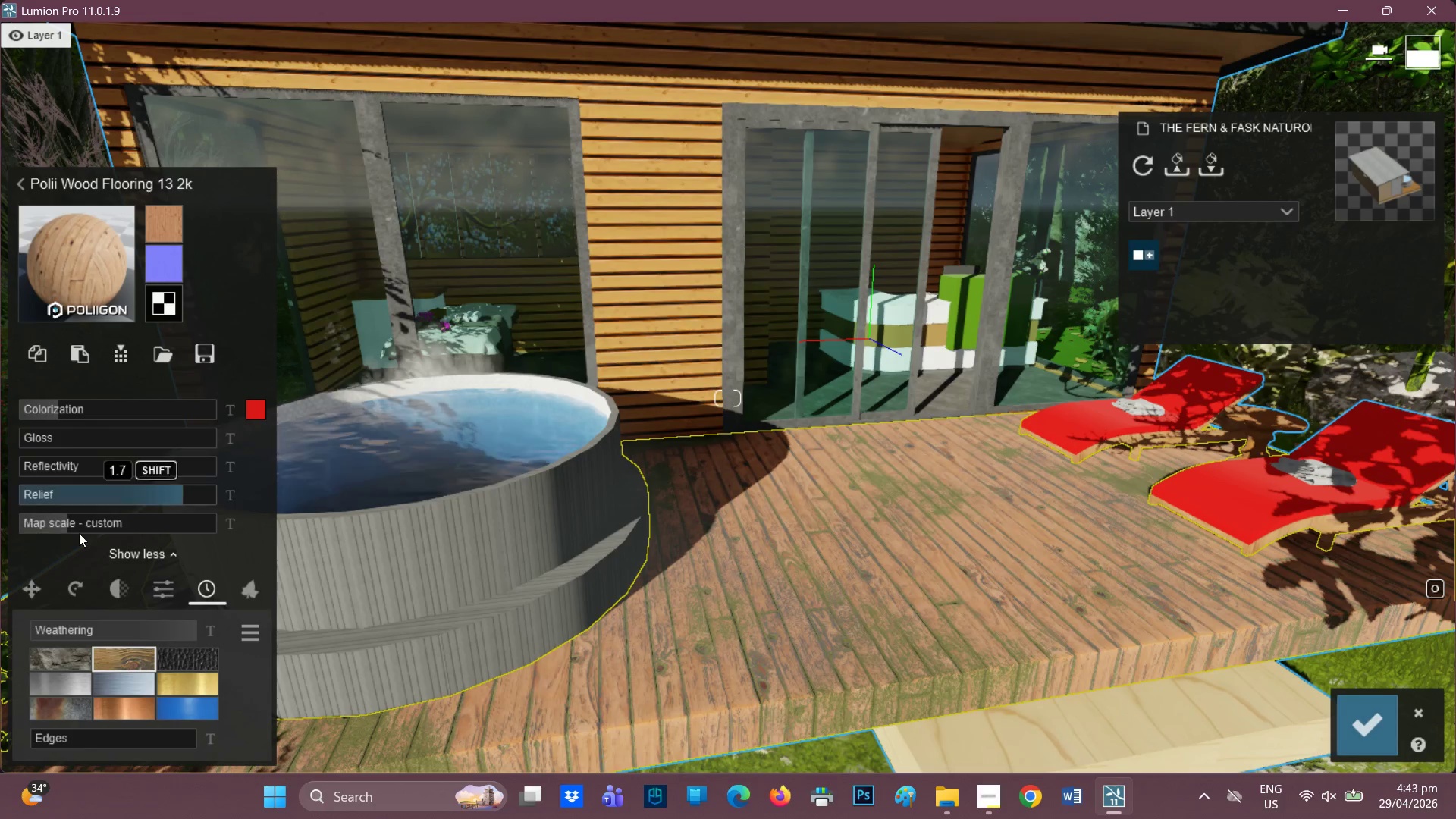 
left_click([64, 589])
 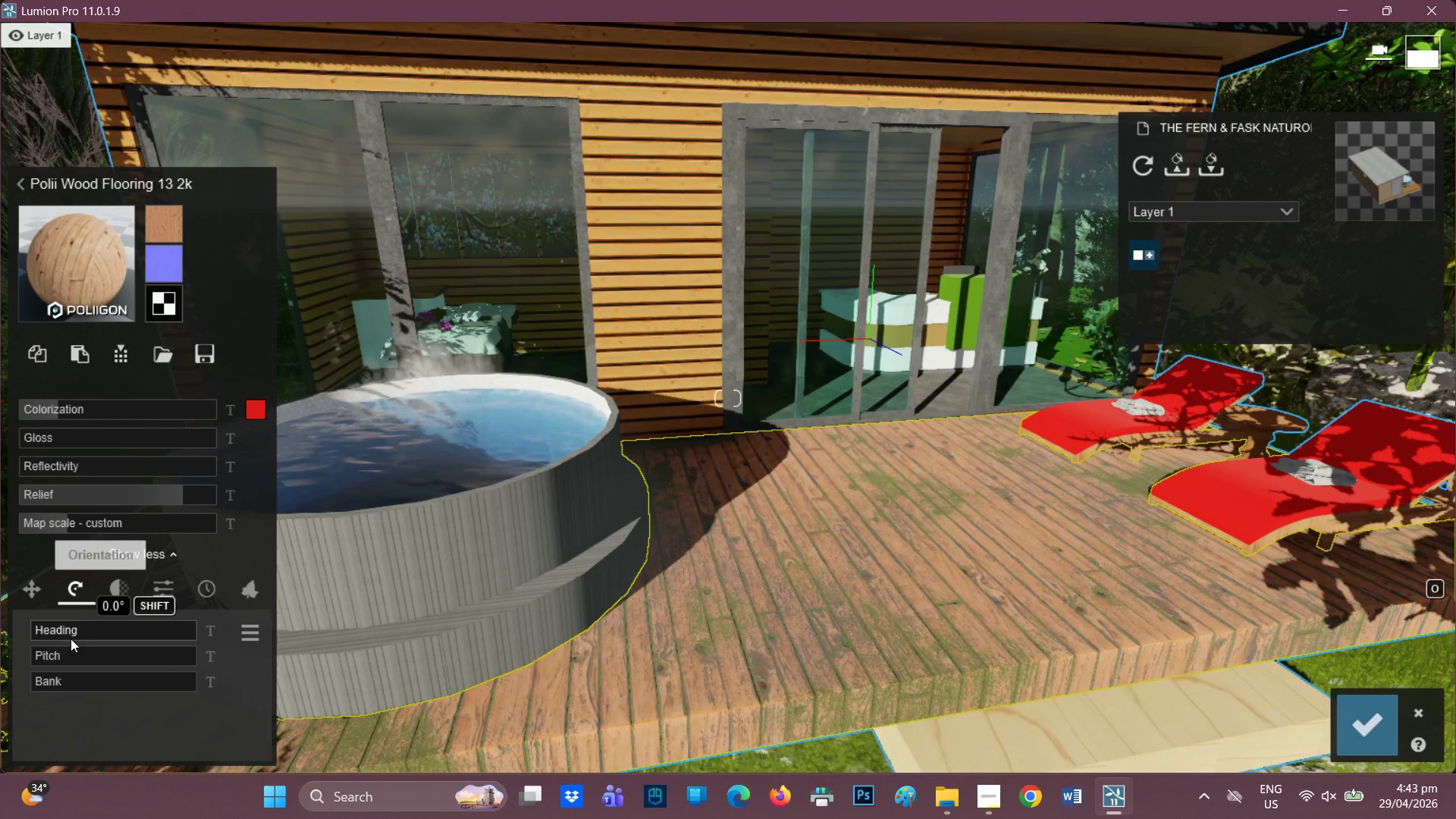 
left_click_drag(start_coordinate=[68, 635], to_coordinate=[21, 625])
 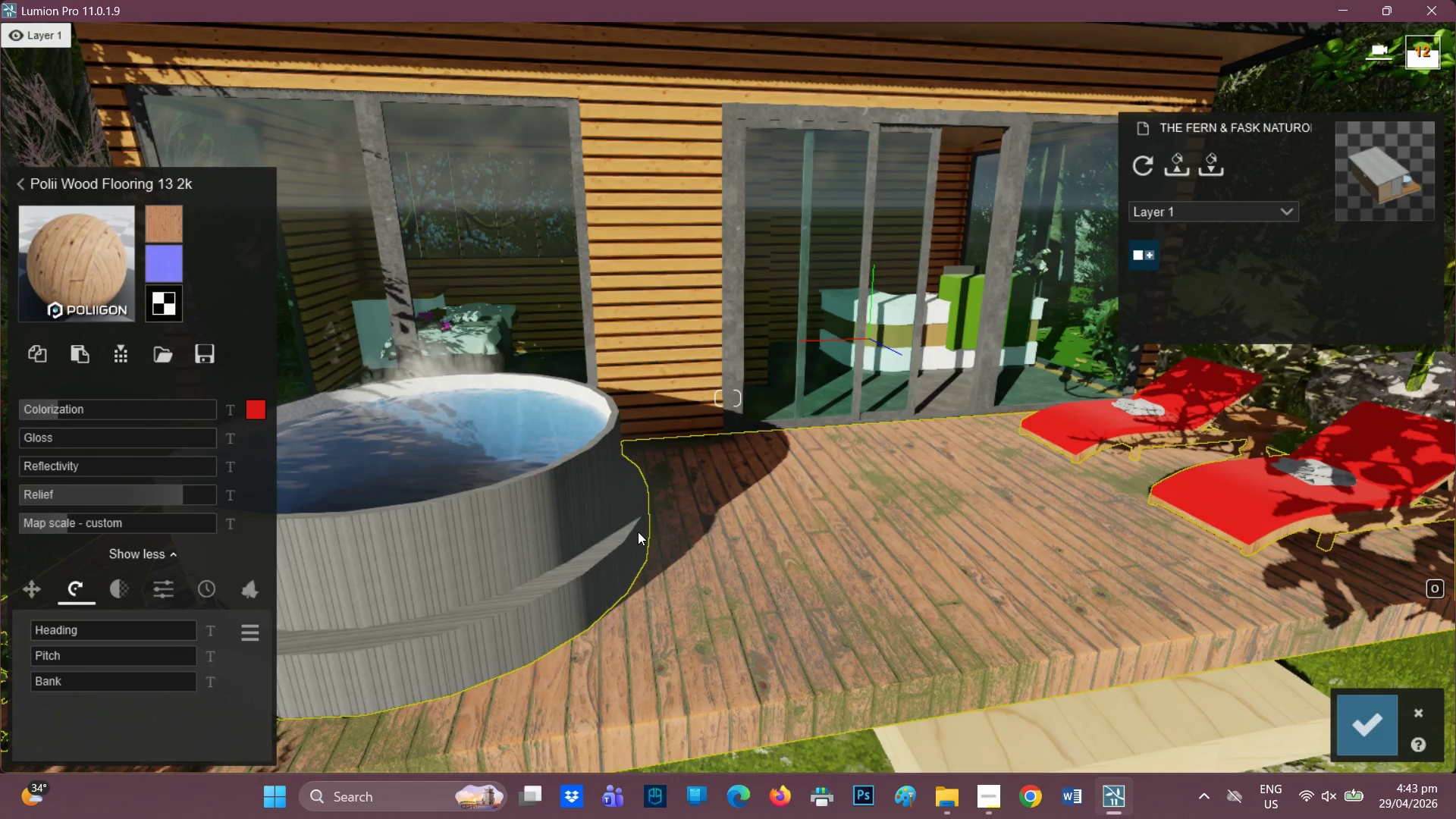 
scroll: coordinate [870, 522], scroll_direction: down, amount: 4.0
 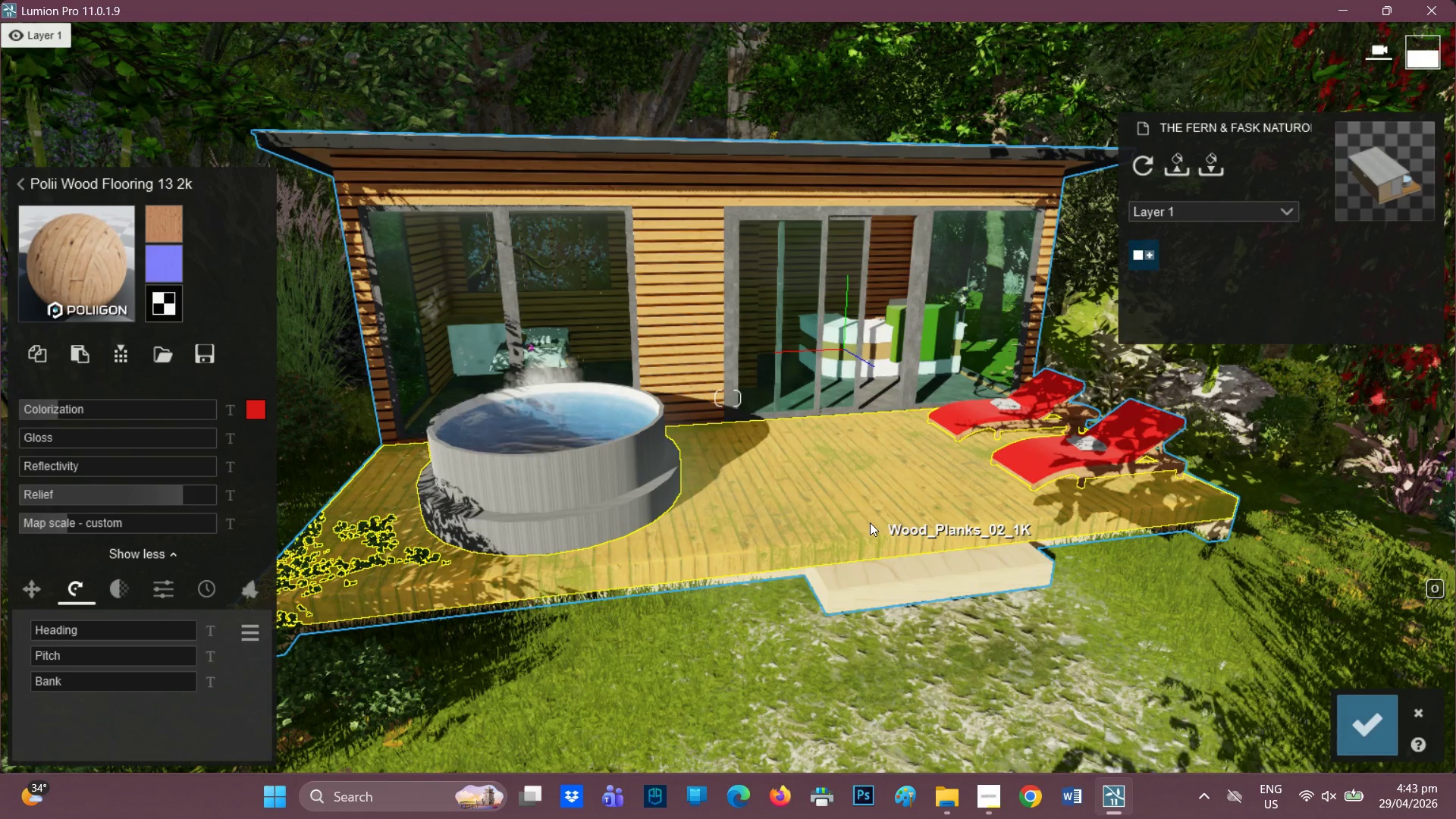 
wait(6.17)
 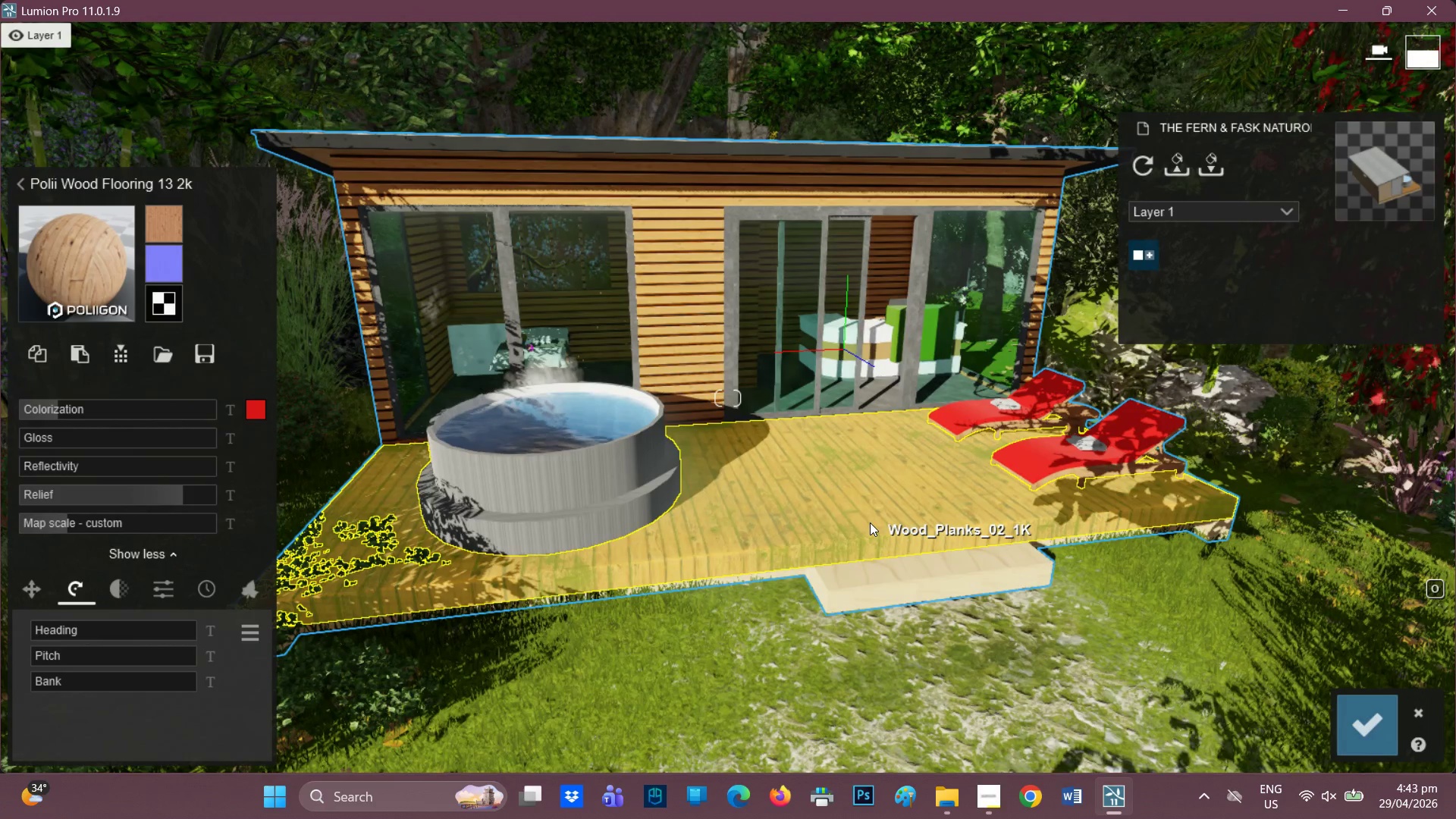 
left_click([75, 233])
 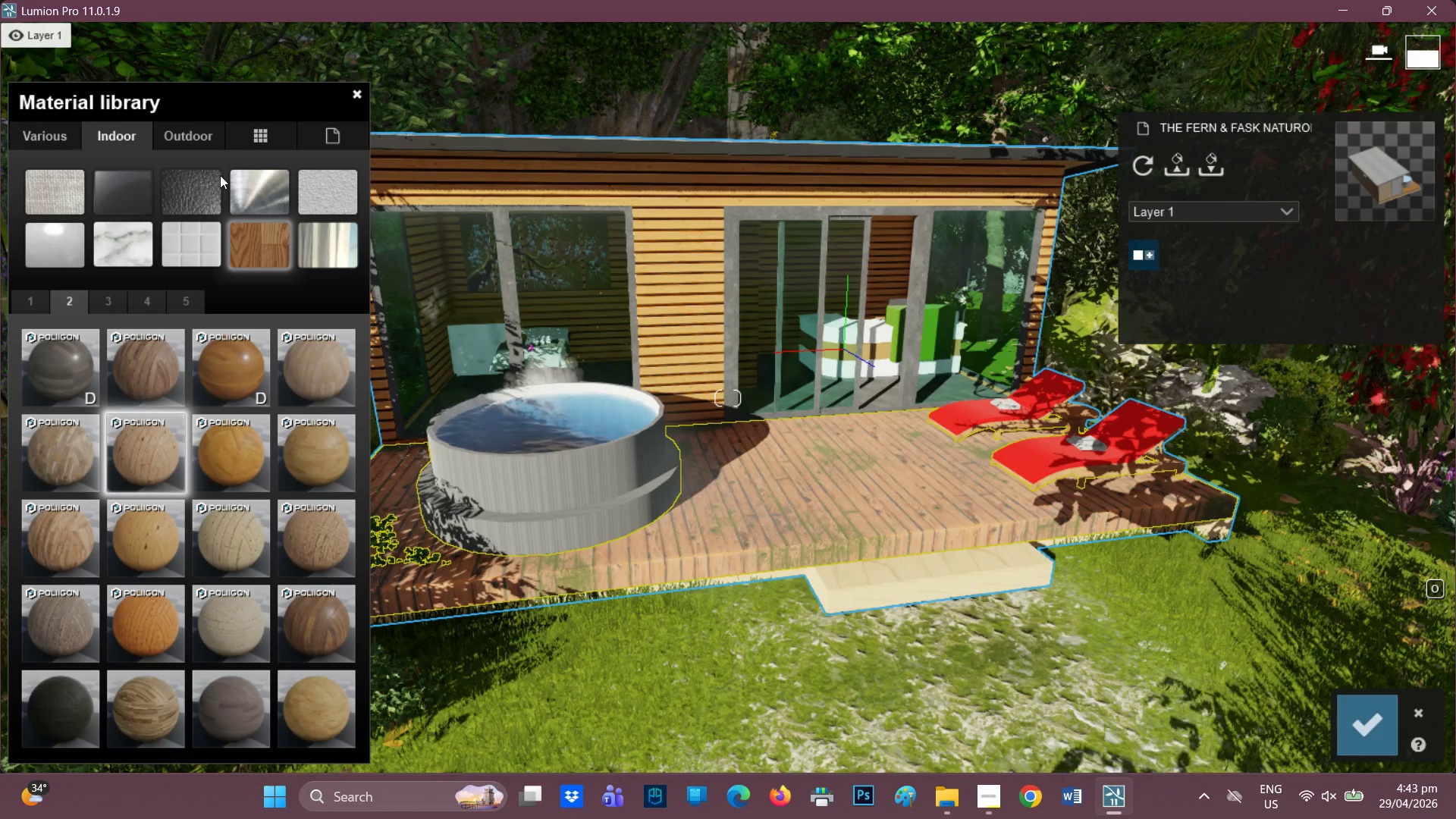 
left_click([180, 131])
 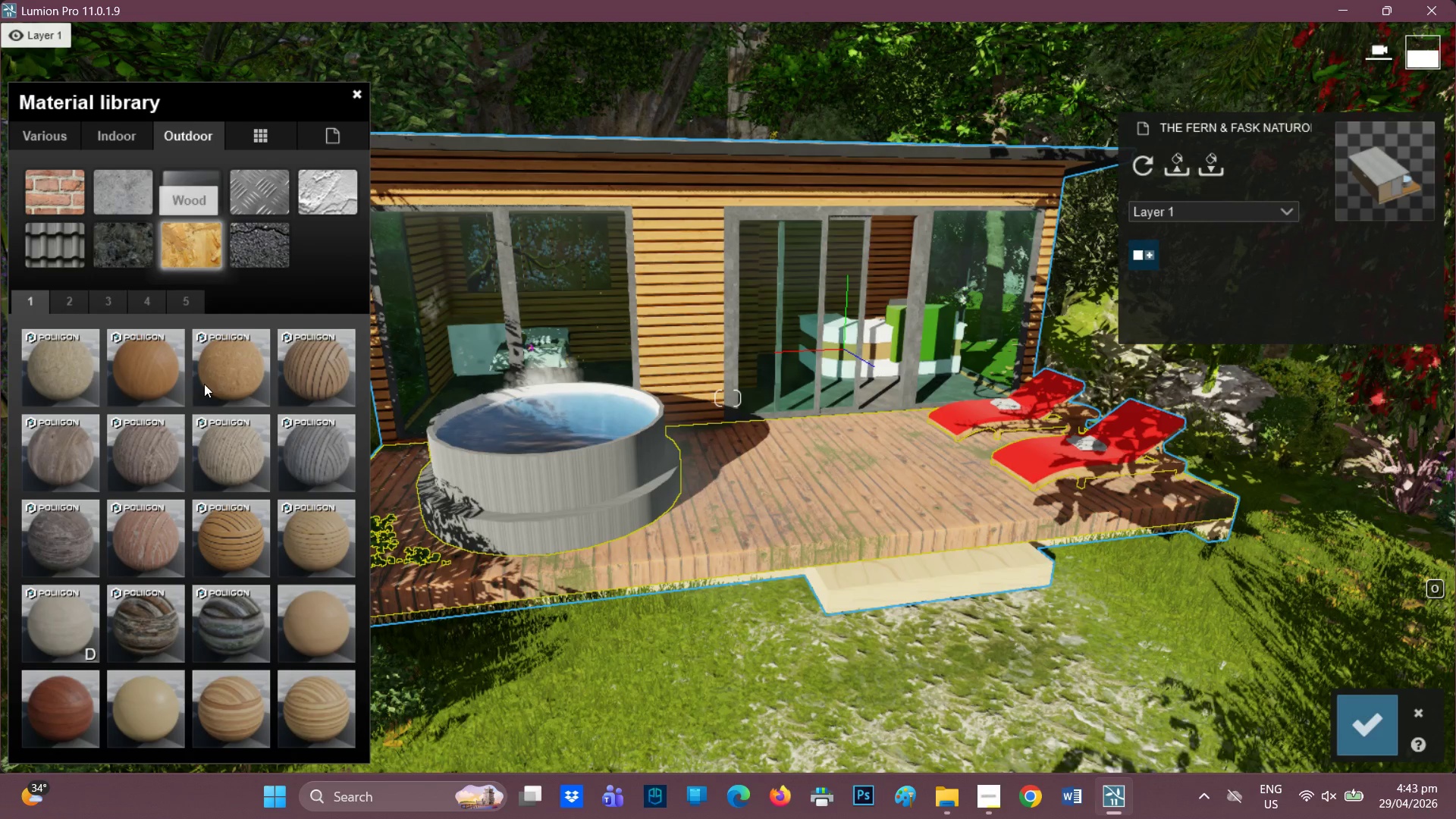 
left_click([212, 543])
 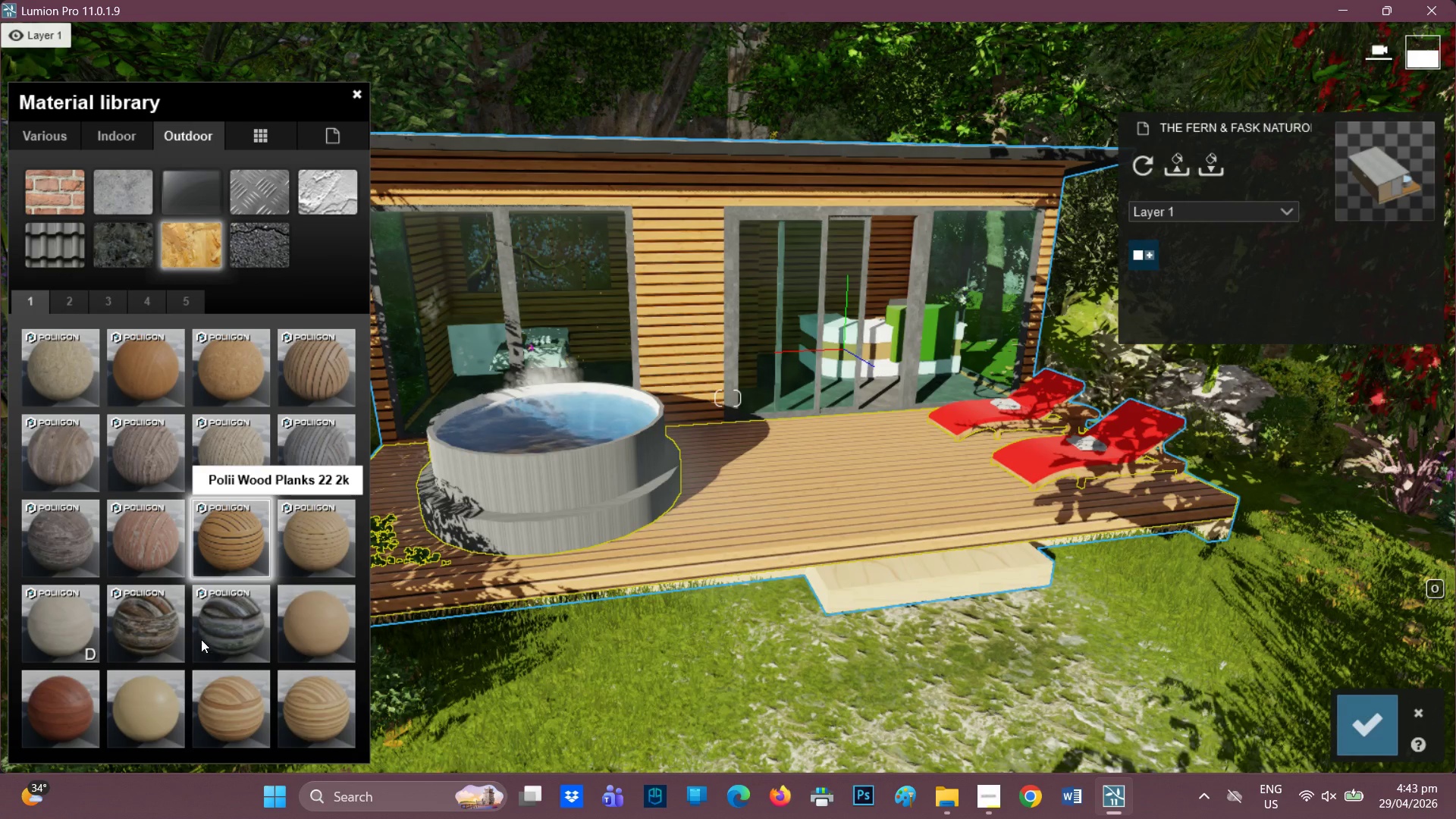 
left_click([62, 685])
 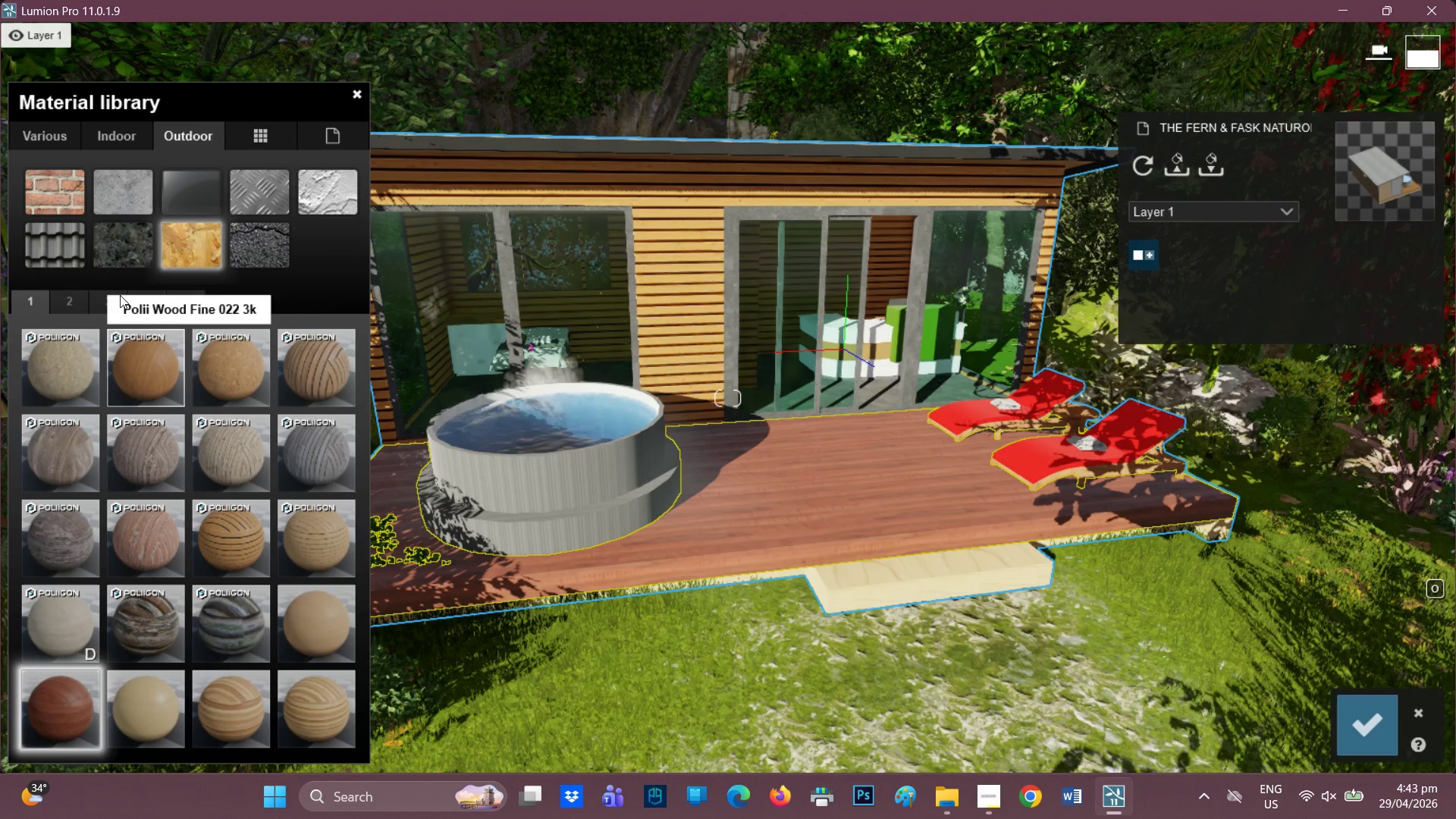 
left_click([73, 304])
 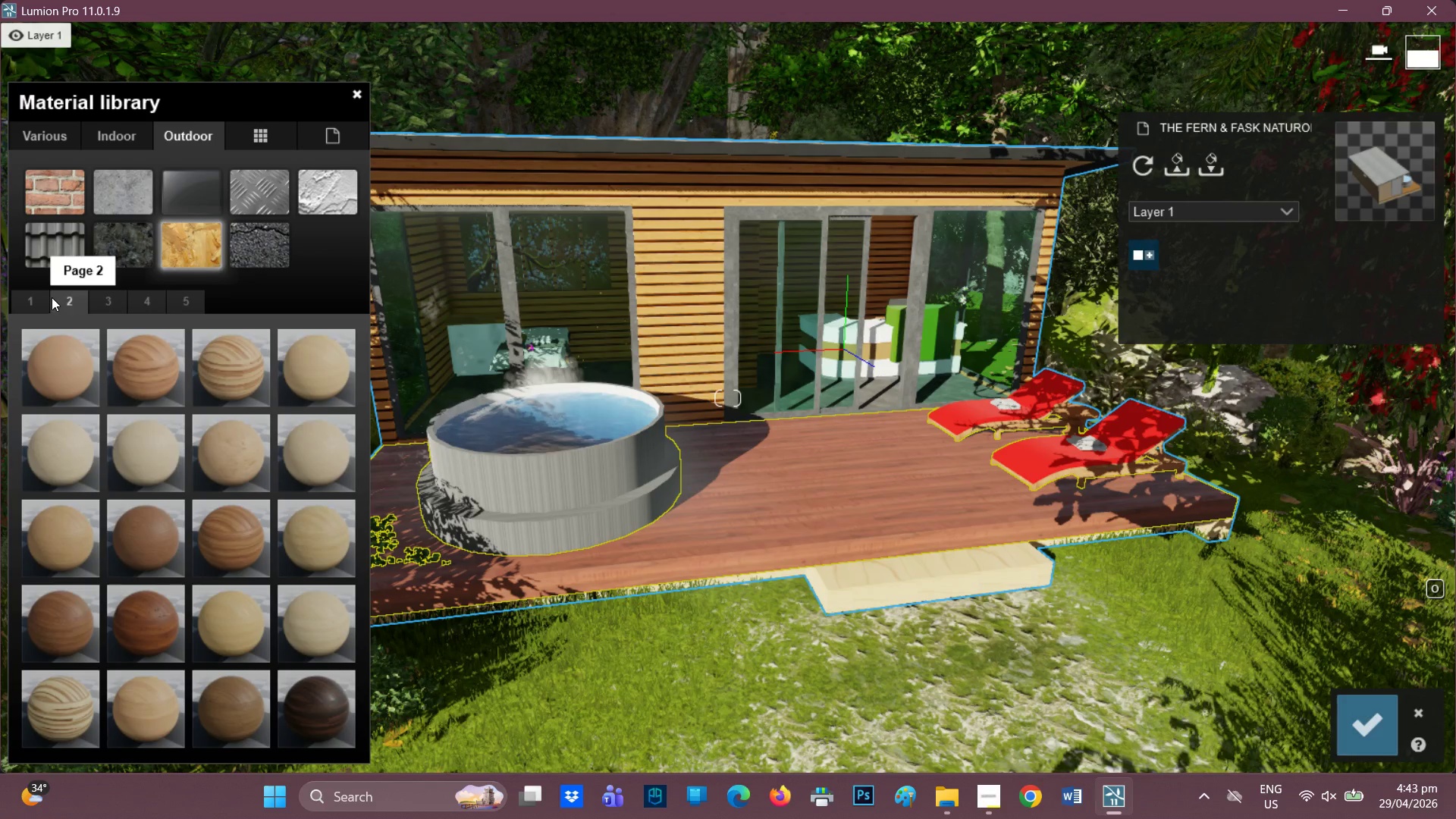 
left_click([25, 297])
 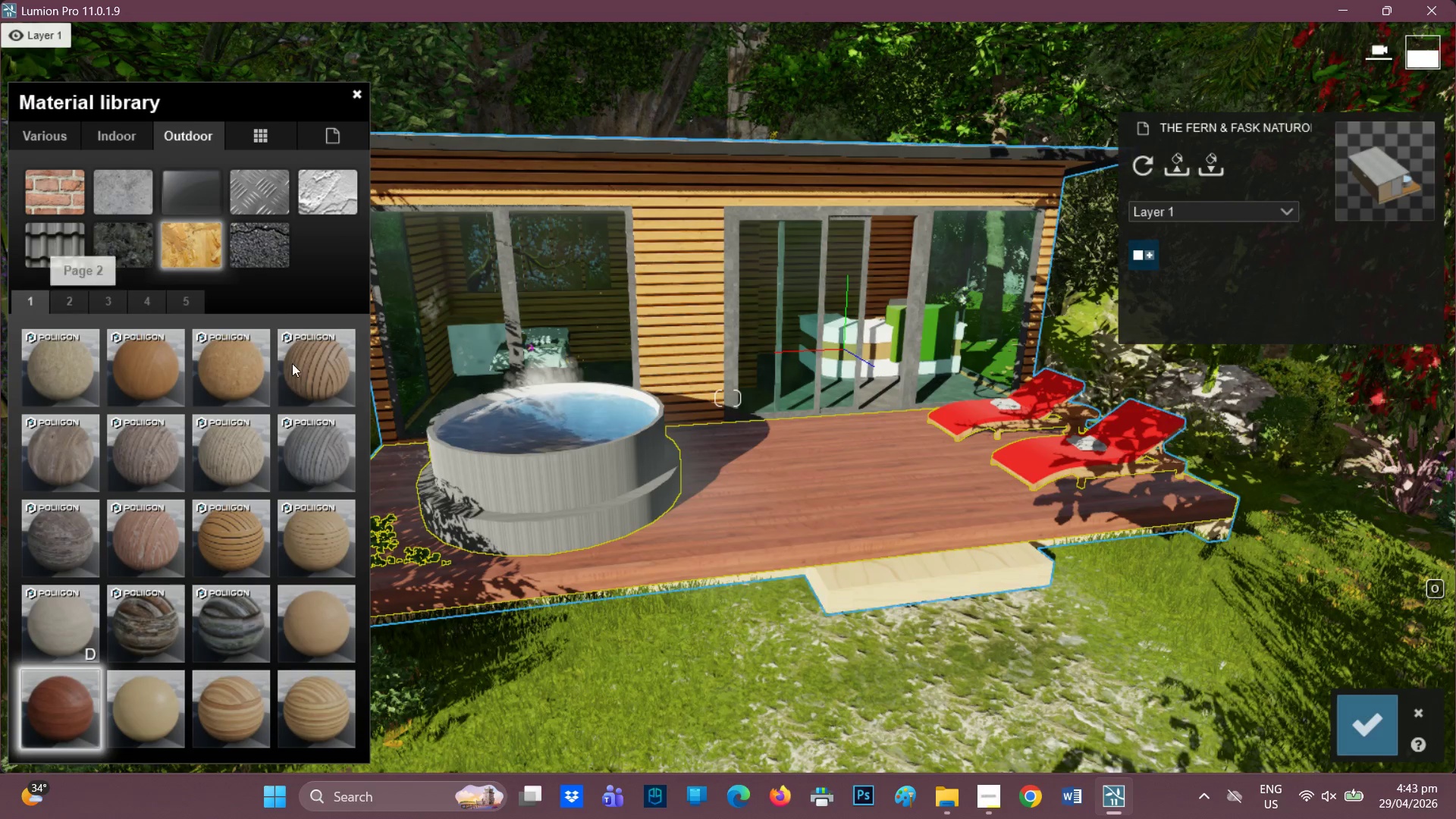 
left_click([299, 359])
 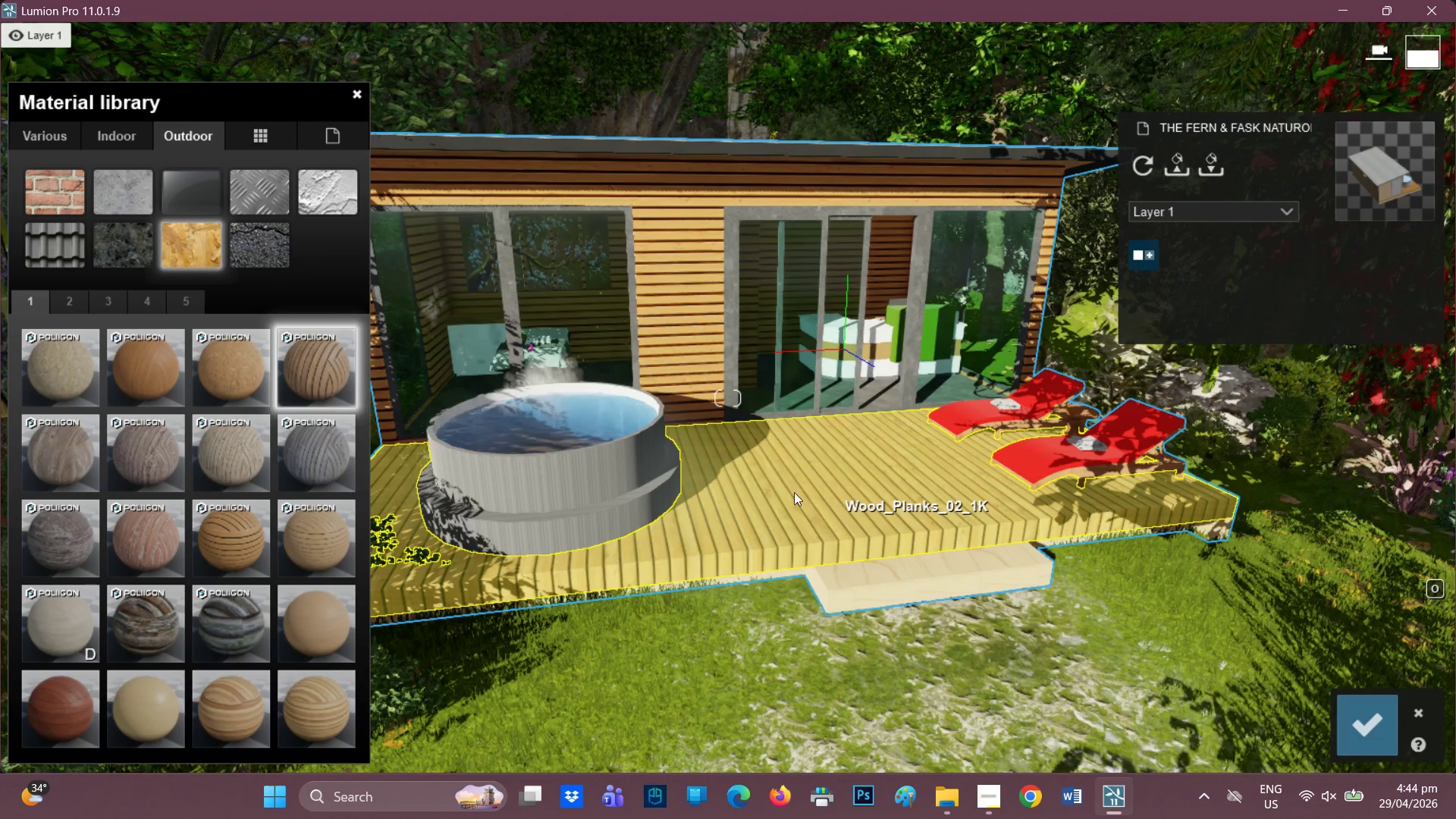 
scroll: coordinate [809, 606], scroll_direction: up, amount: 3.0
 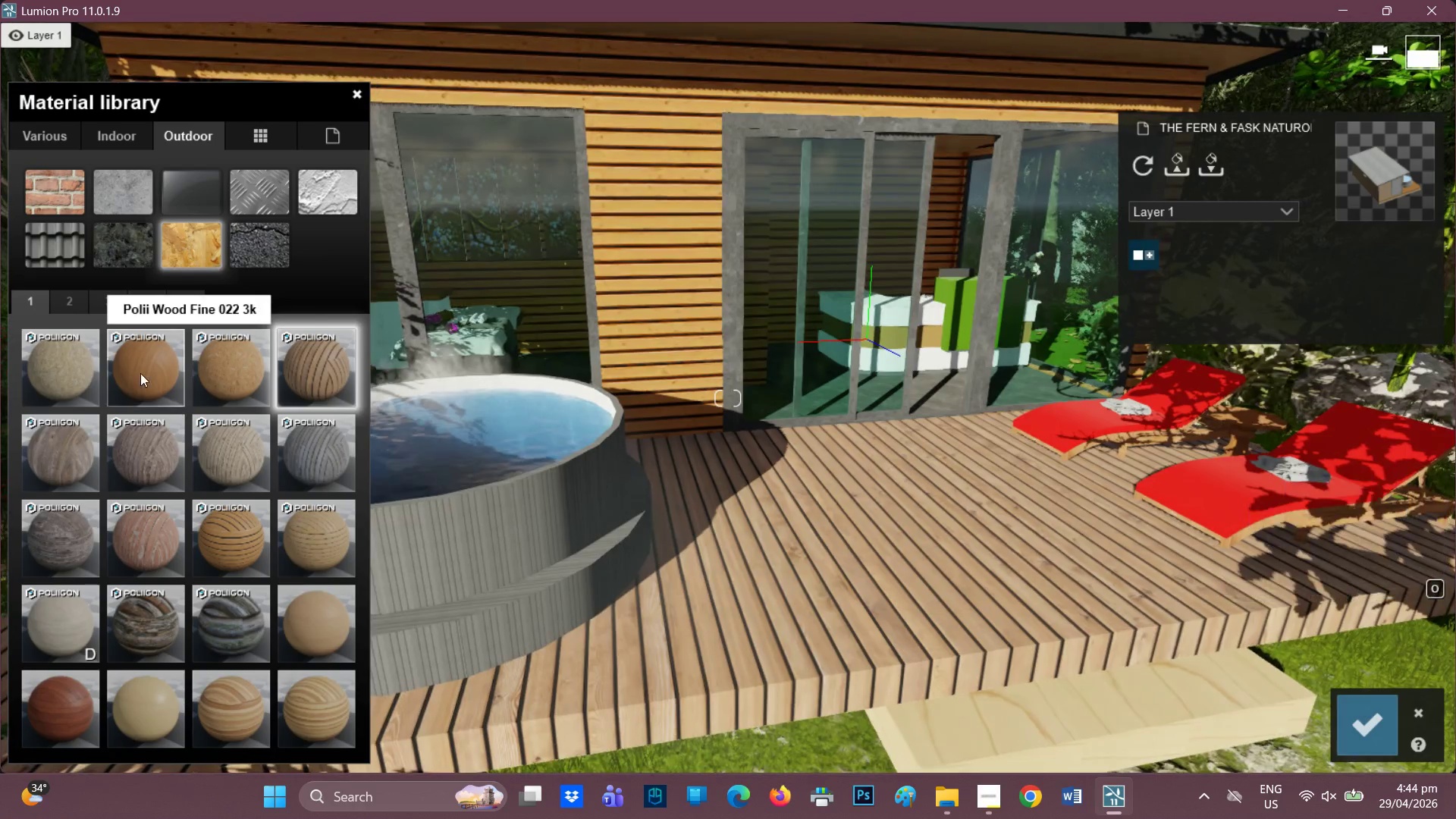 
left_click([216, 537])
 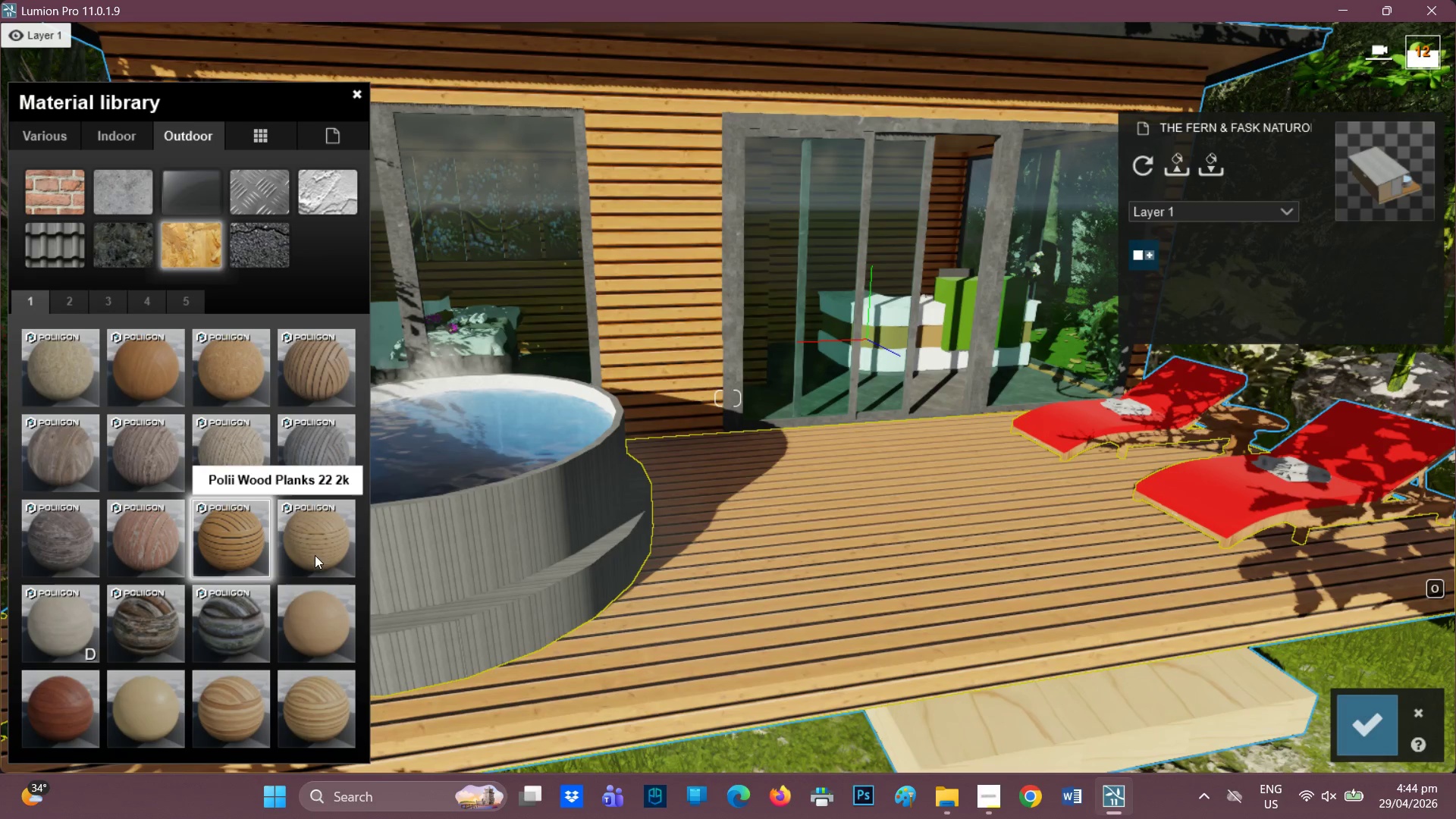 
left_click([328, 555])
 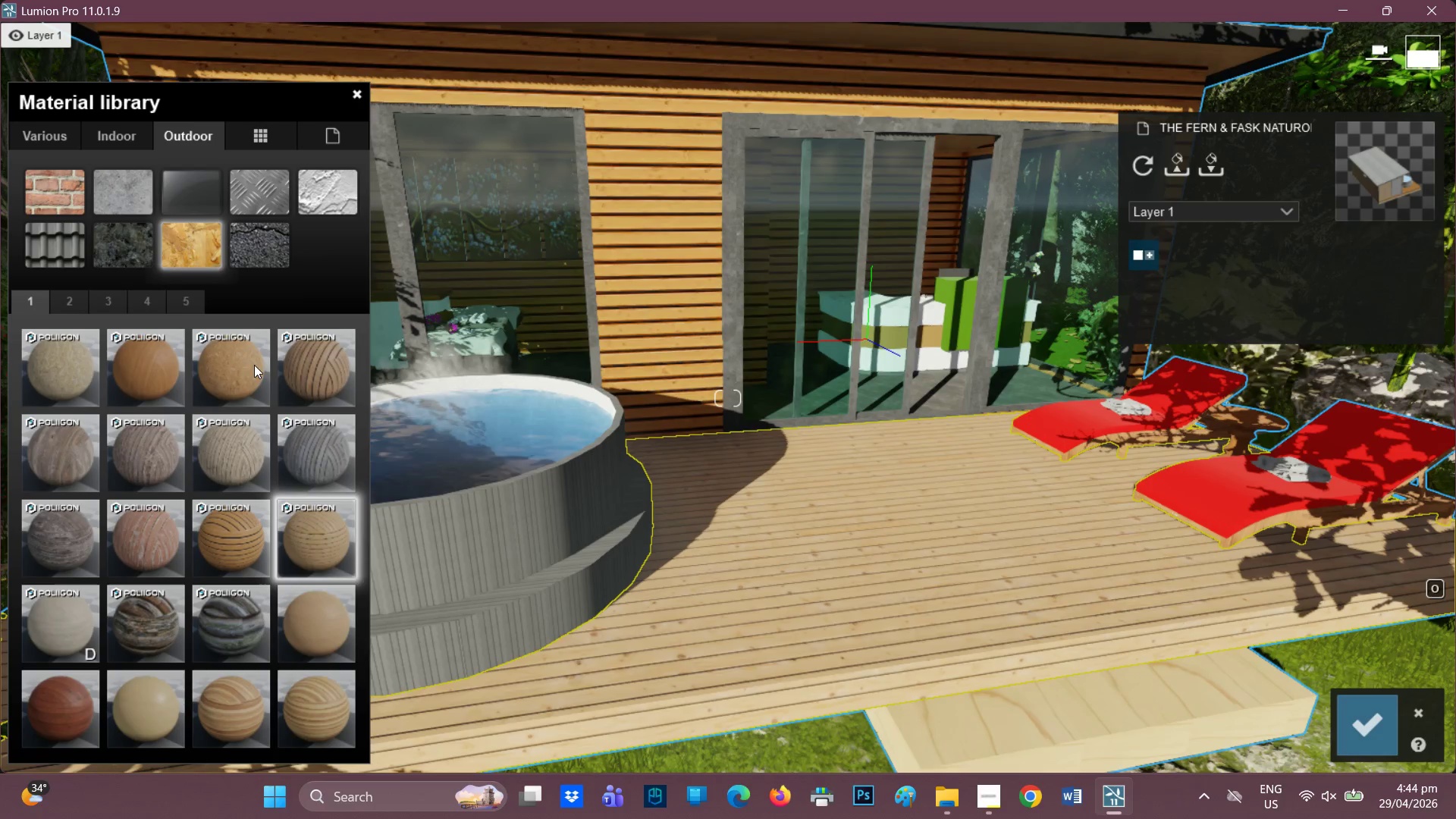 
scroll: coordinate [911, 643], scroll_direction: down, amount: 2.0
 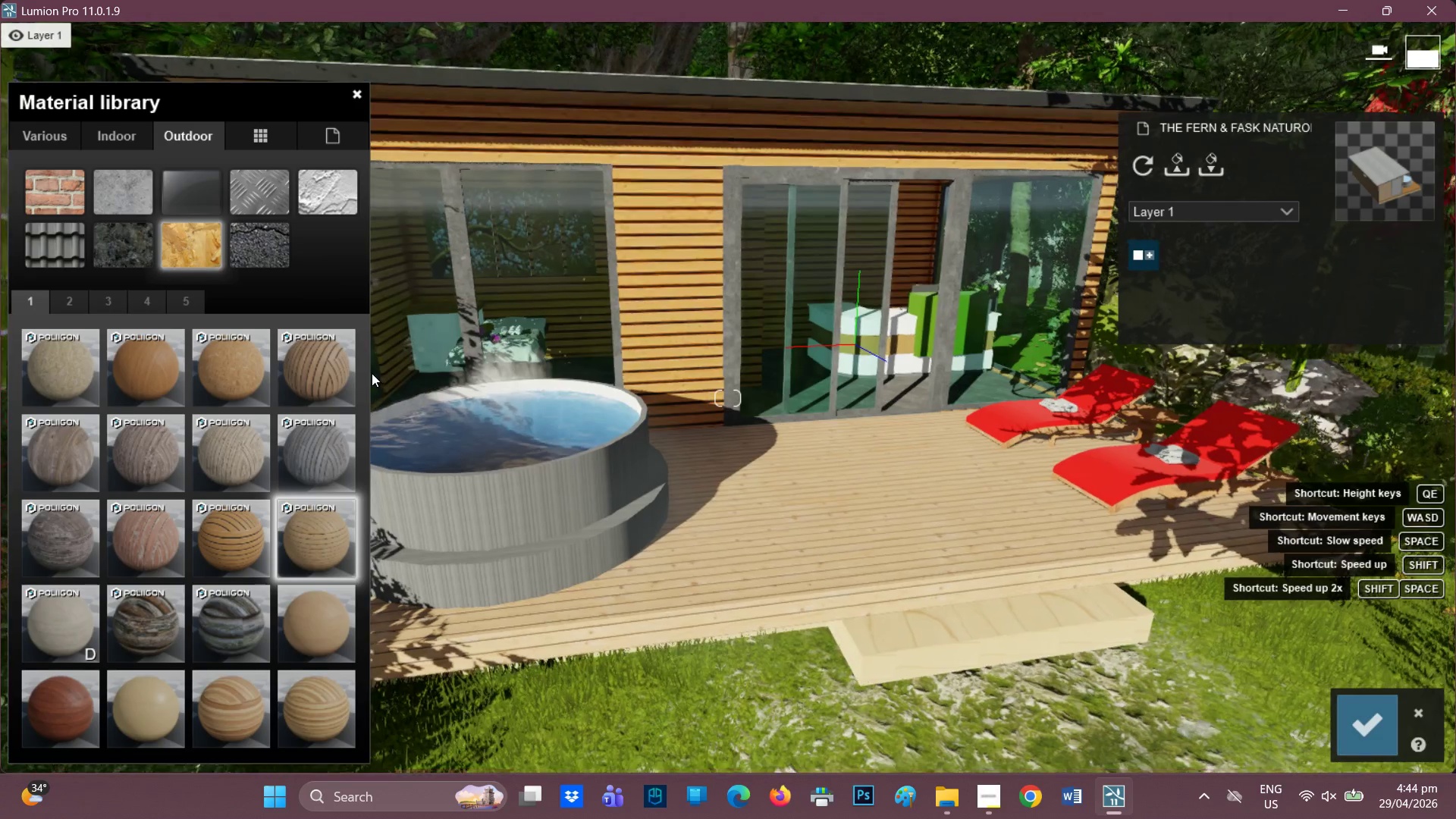 
left_click([302, 366])
 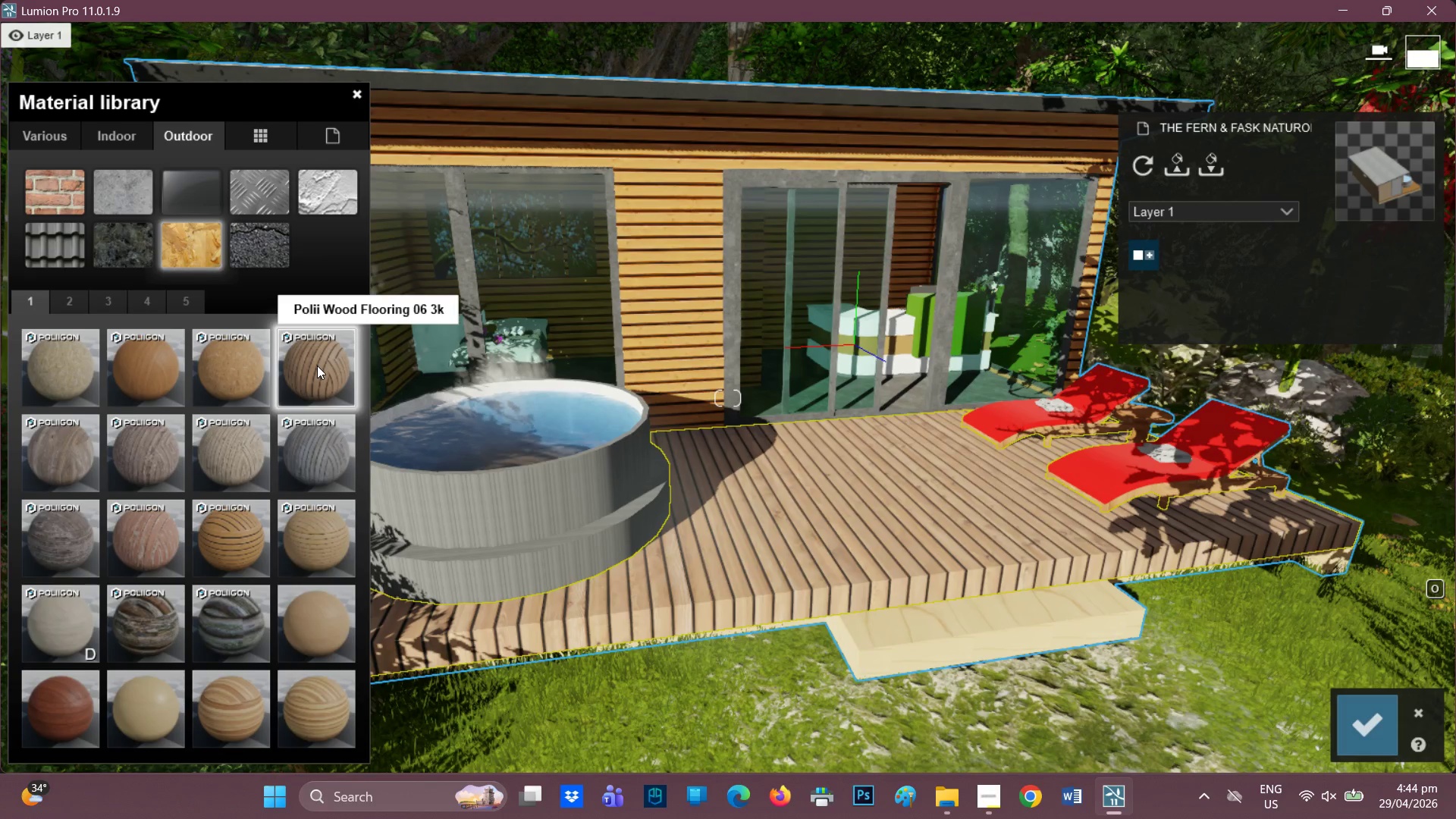 
left_click([187, 297])
 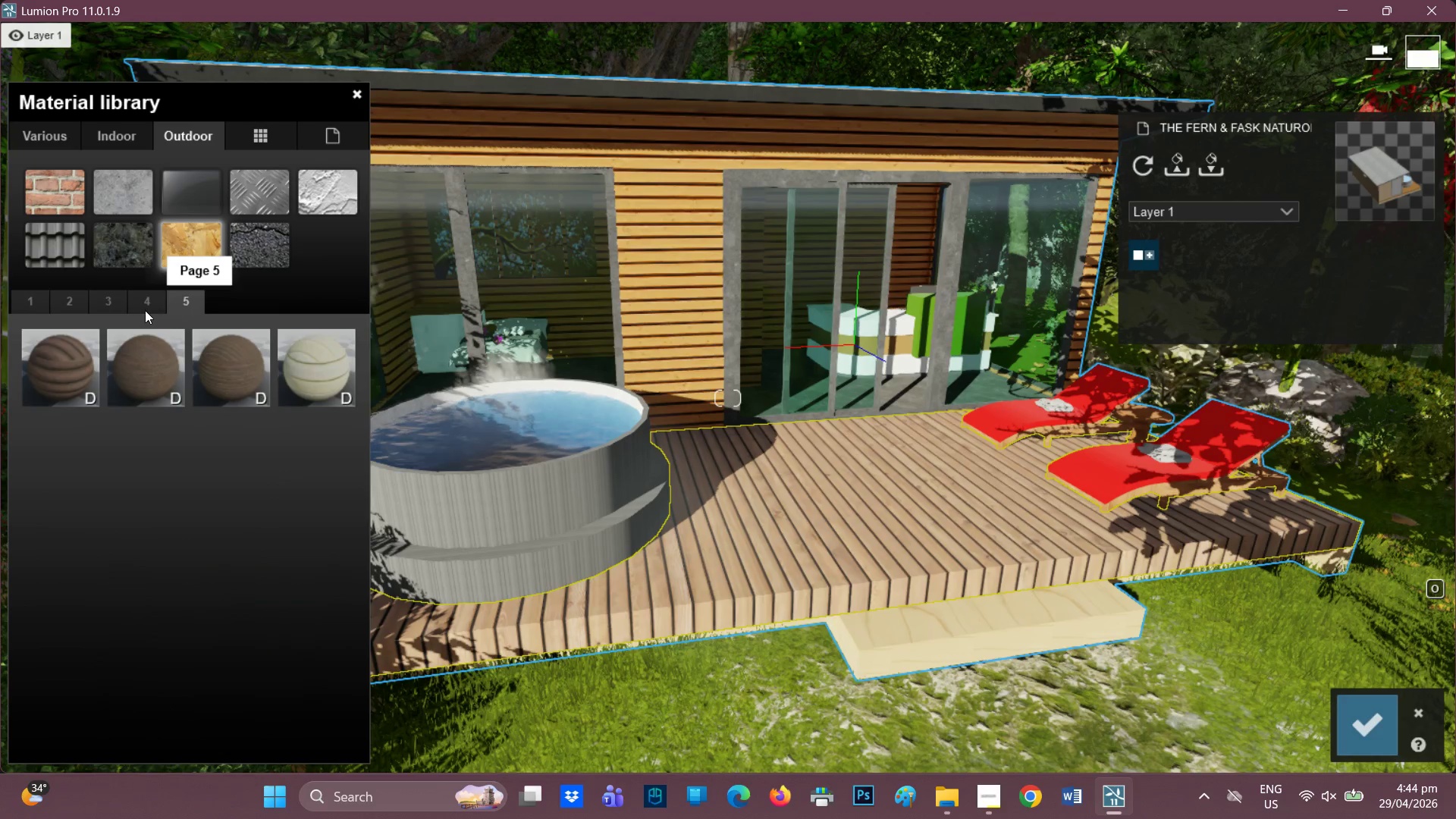 
left_click([124, 308])
 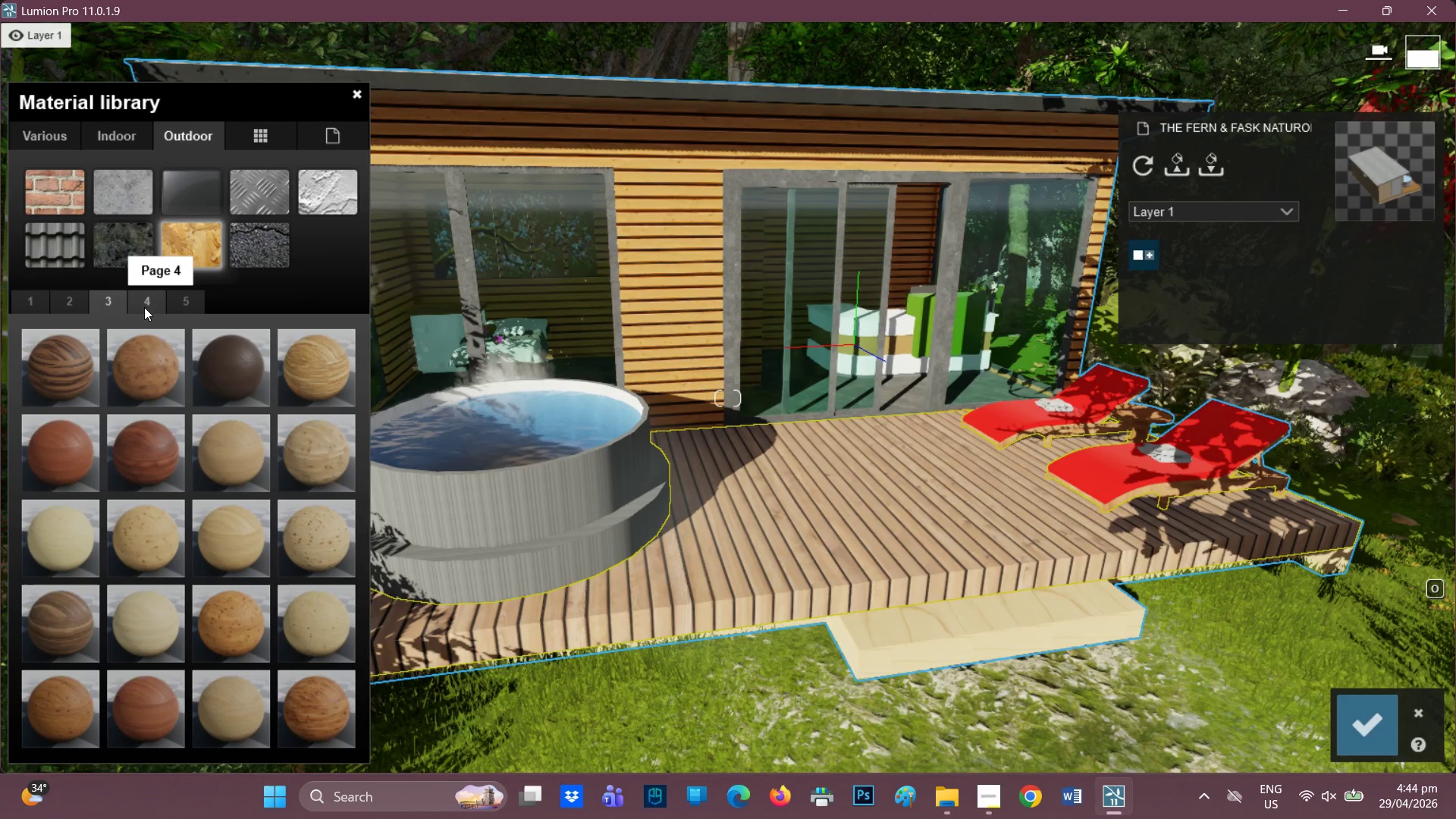 
left_click([76, 382])
 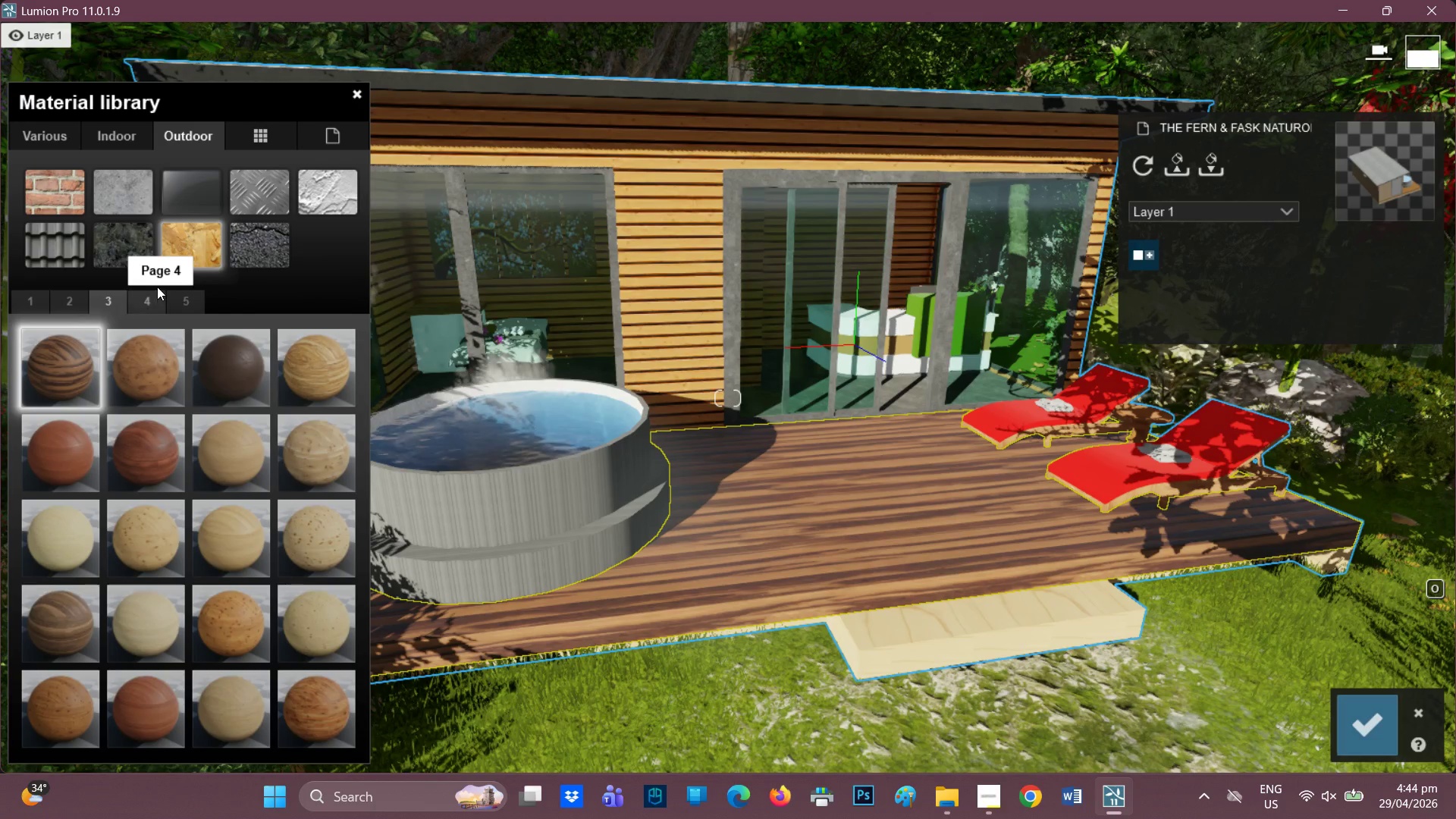 
left_click_drag(start_coordinate=[160, 298], to_coordinate=[156, 300])
 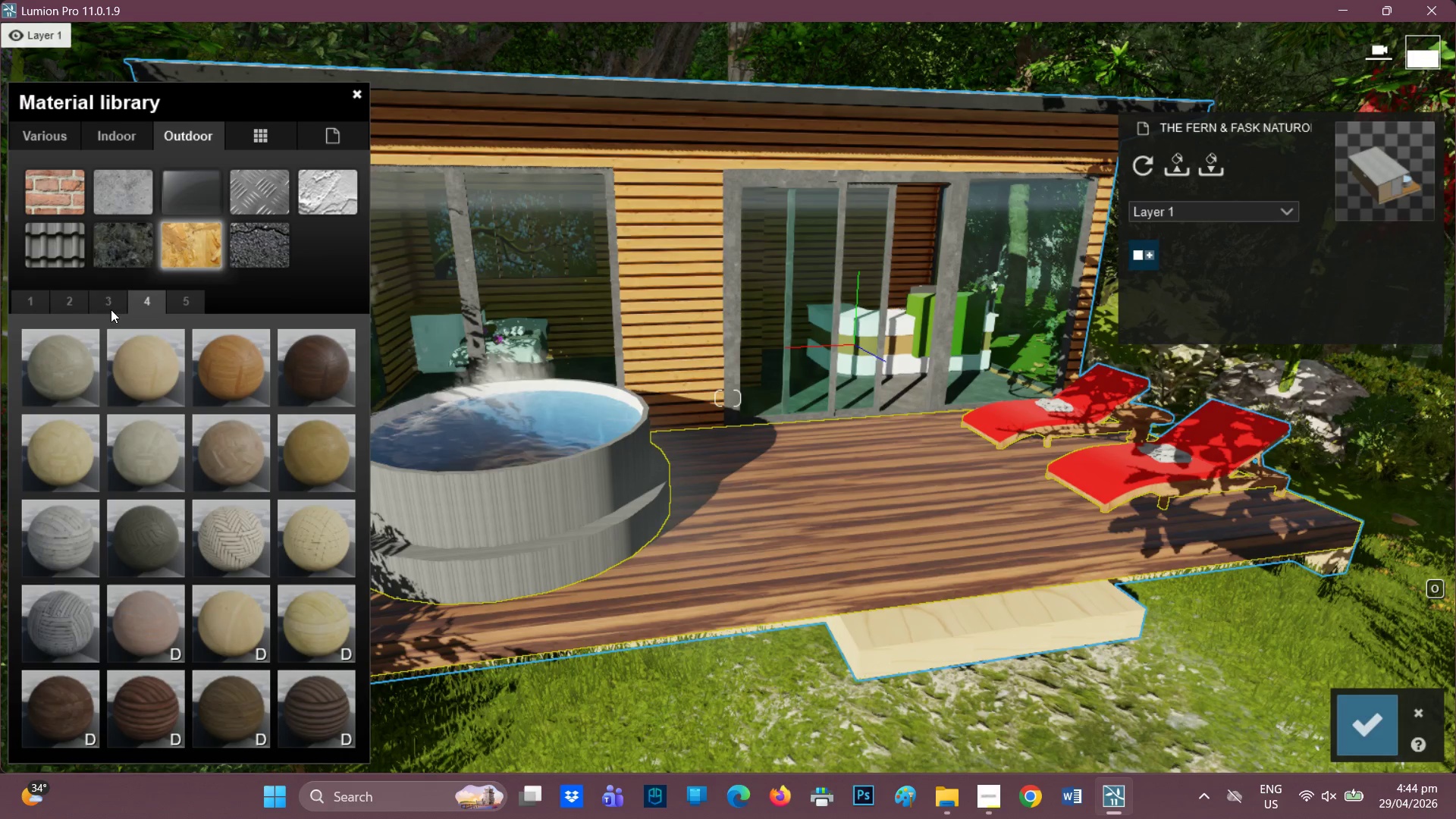 
left_click([71, 304])
 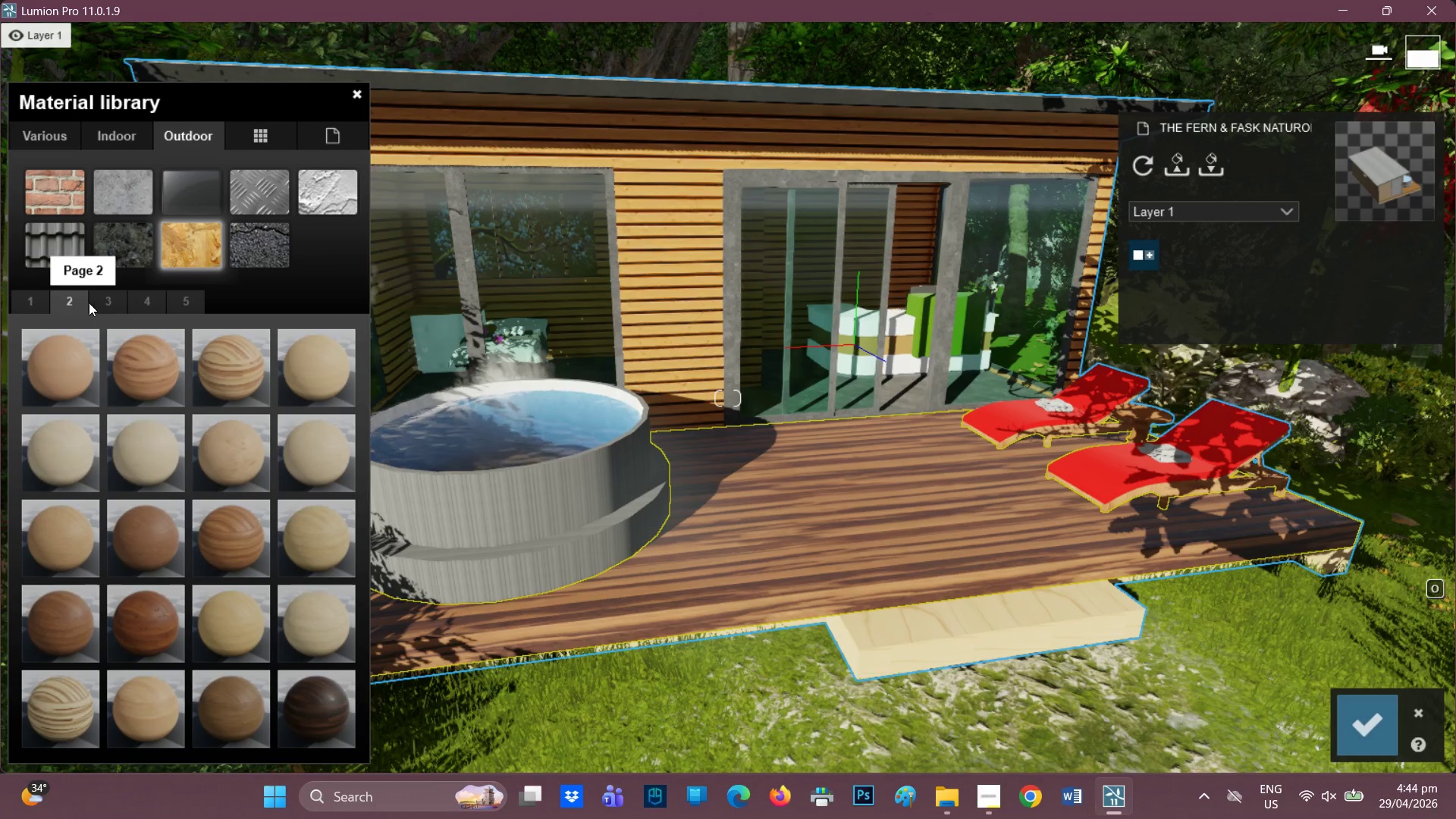 
left_click([96, 301])
 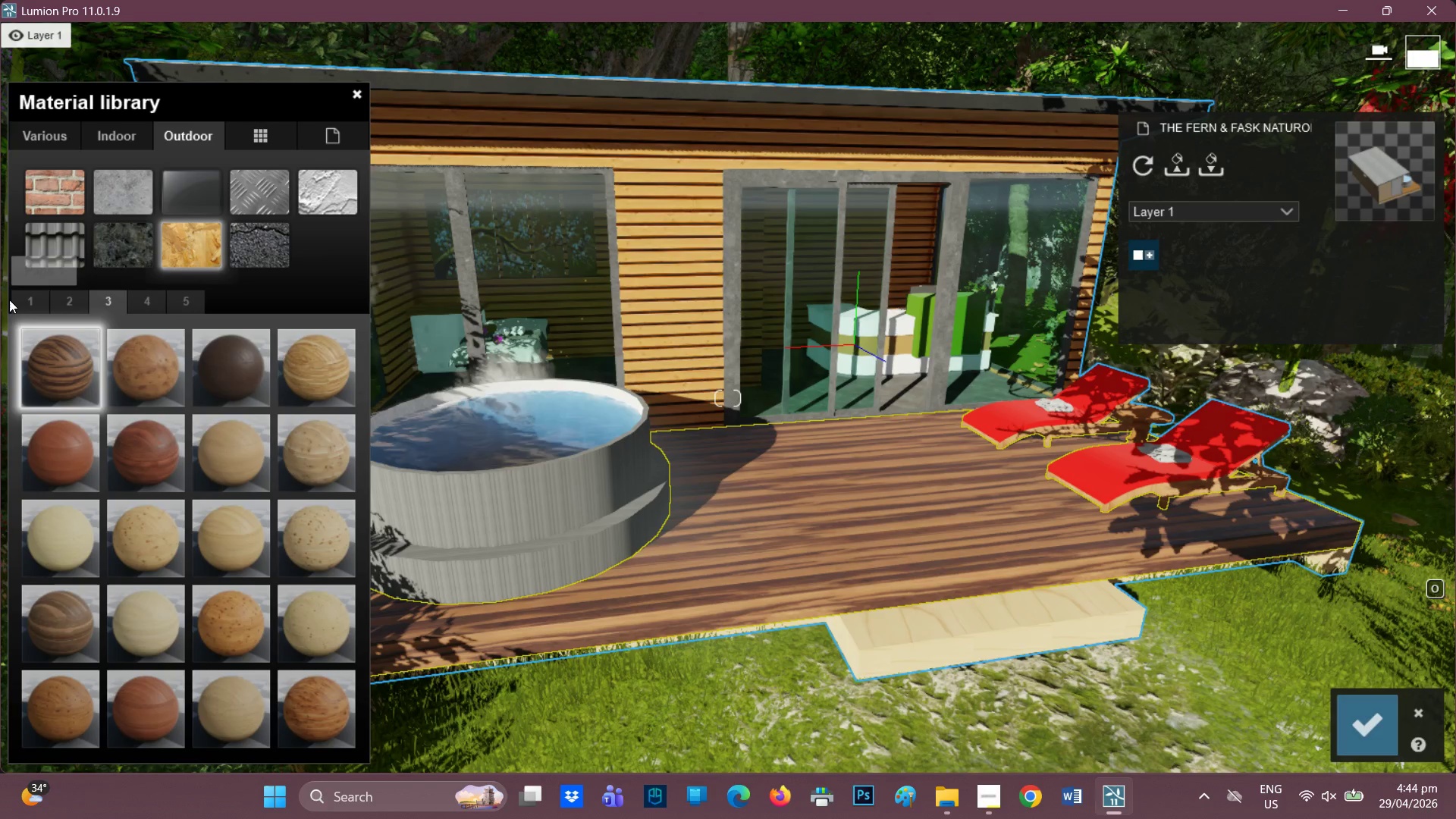 
left_click([32, 299])
 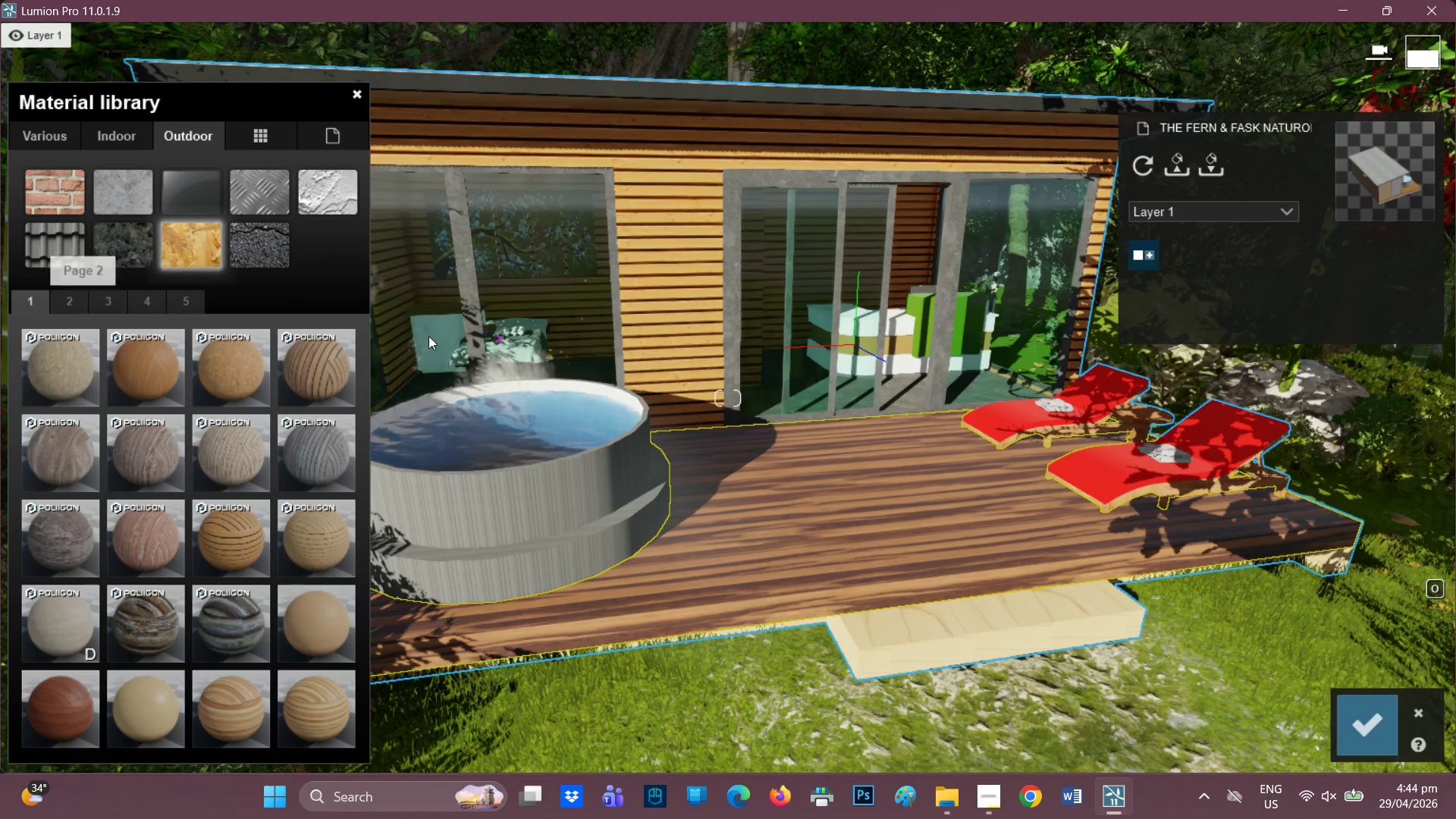 
left_click([308, 366])
 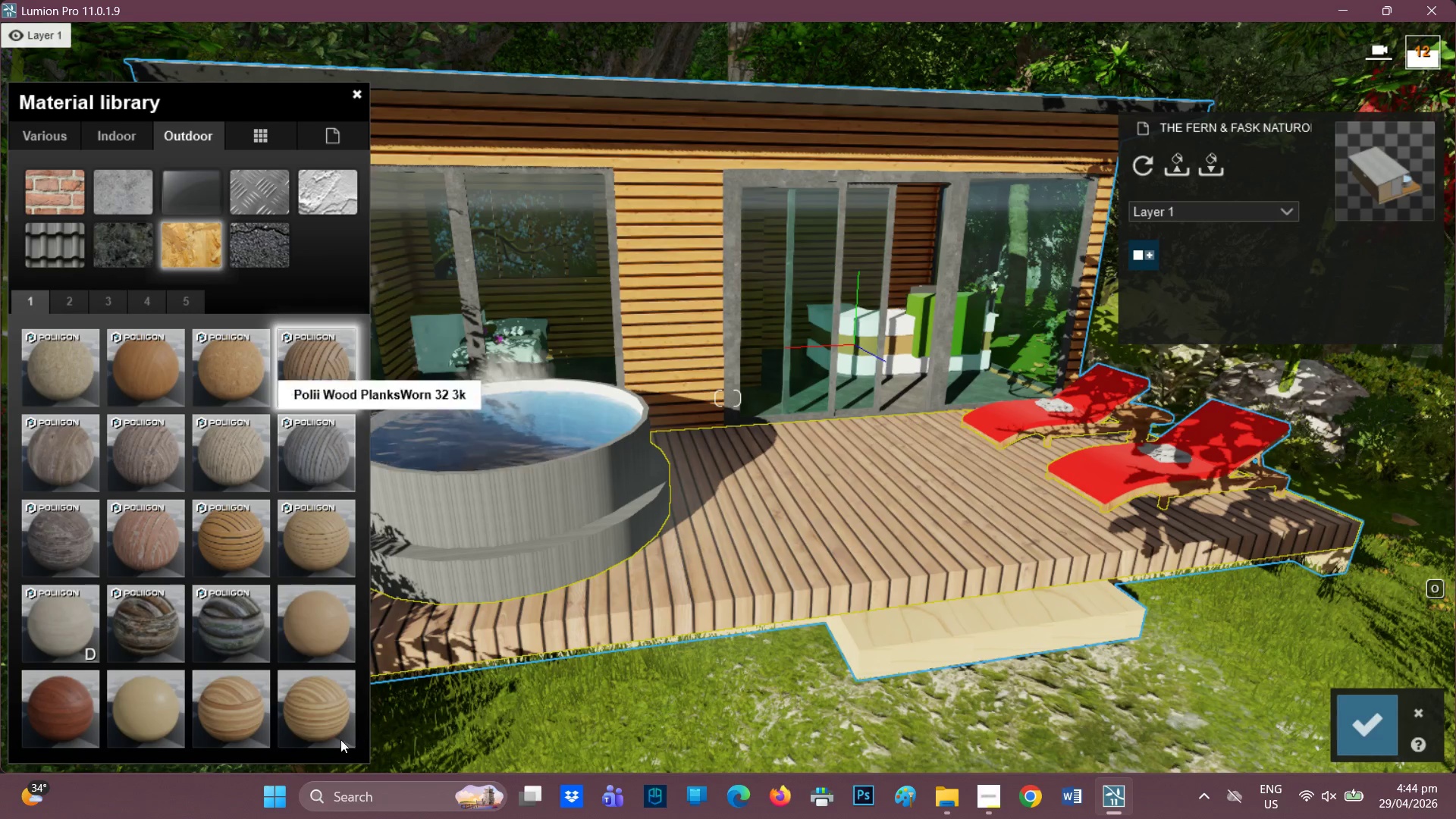 
left_click([331, 738])
 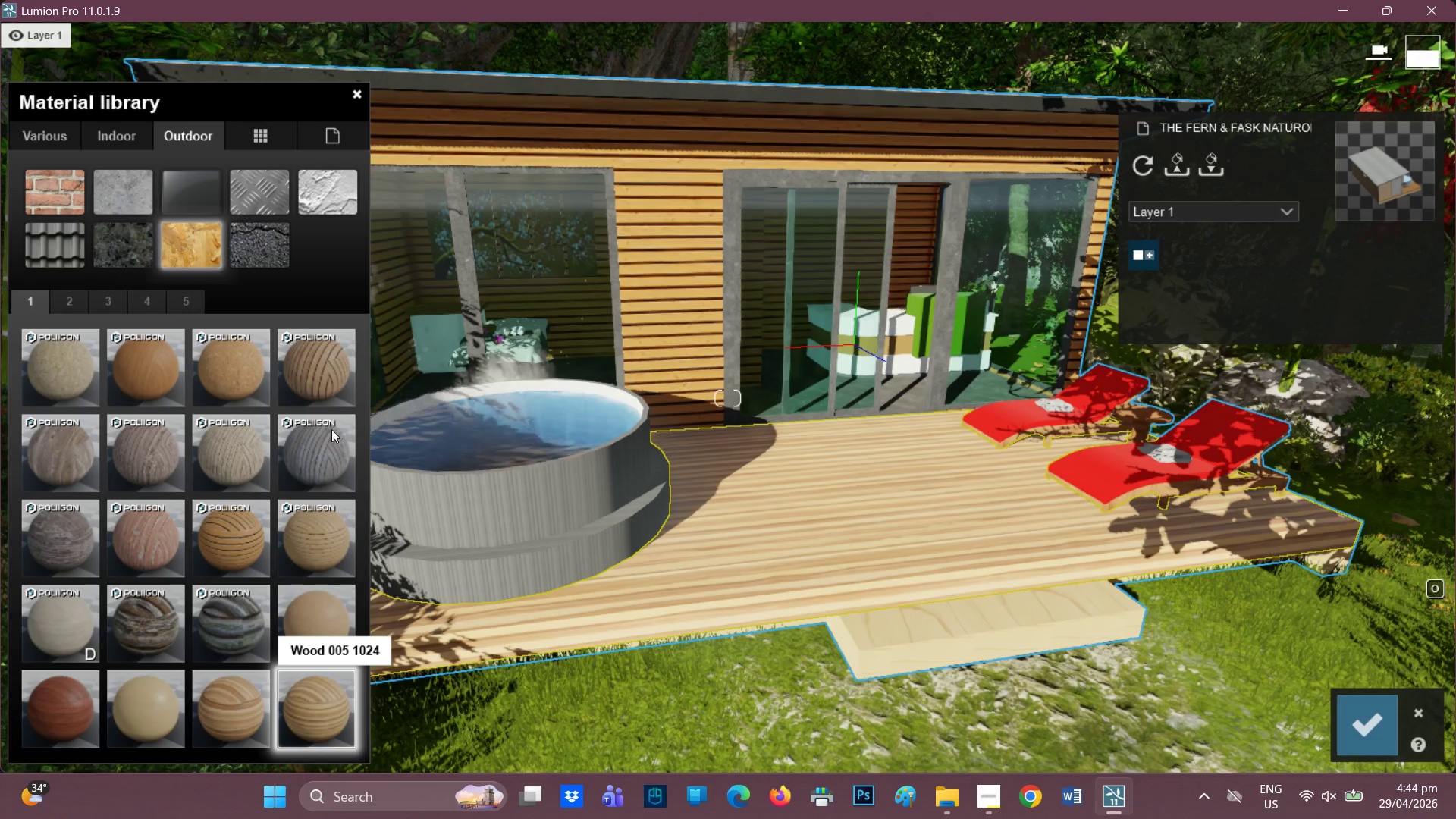 
left_click([315, 376])
 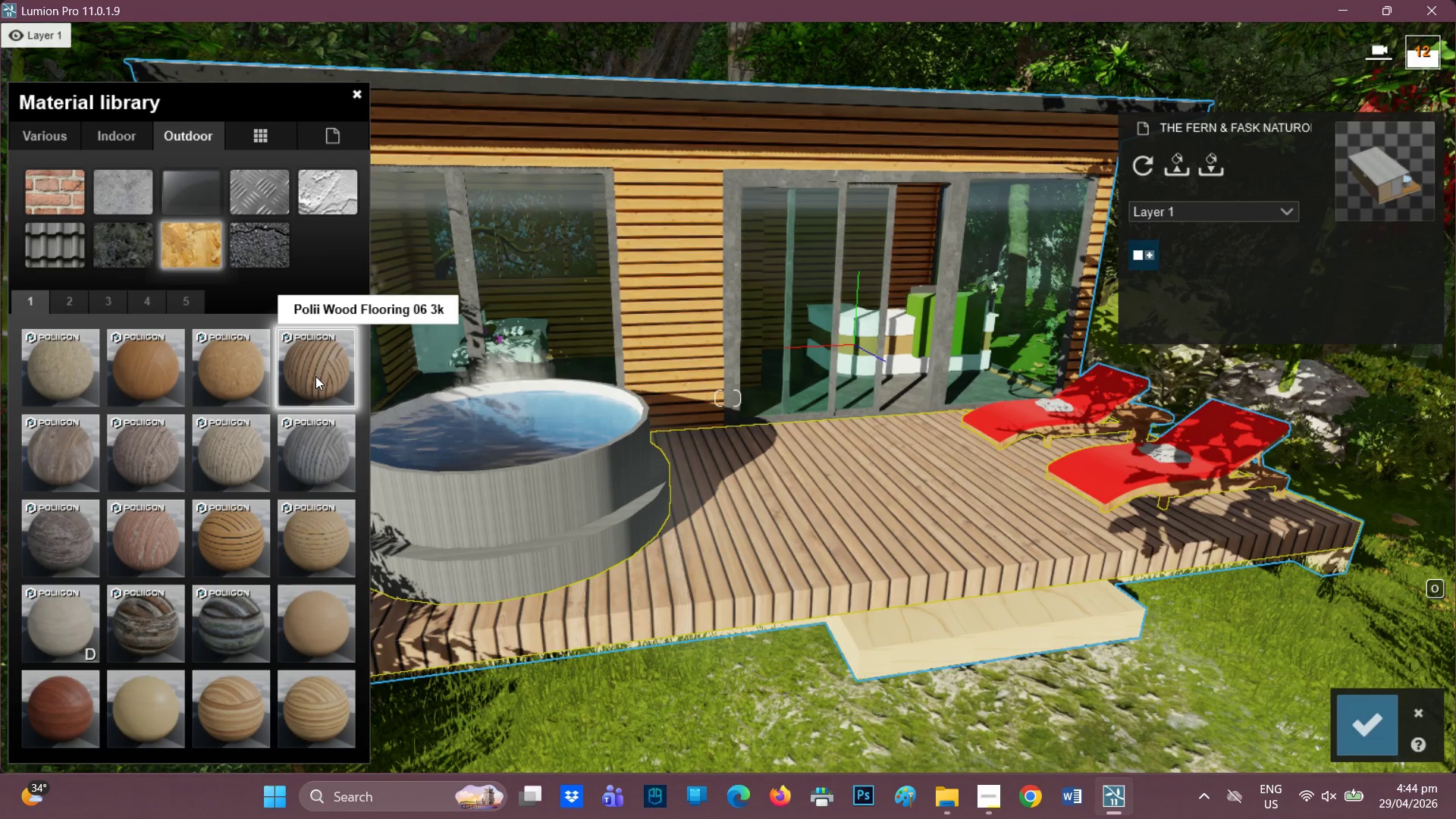 
double_click([315, 376])
 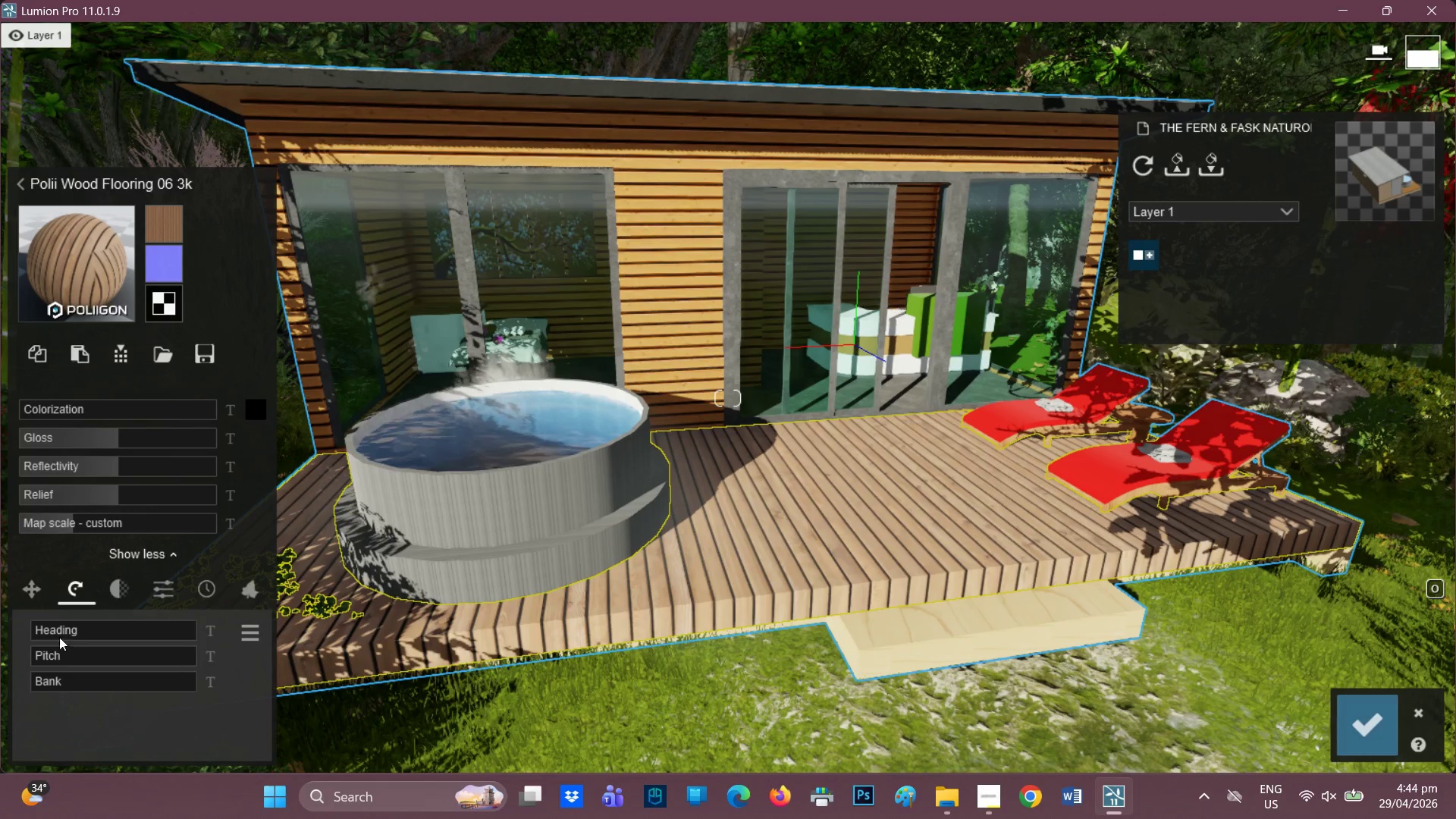 
left_click([213, 591])
 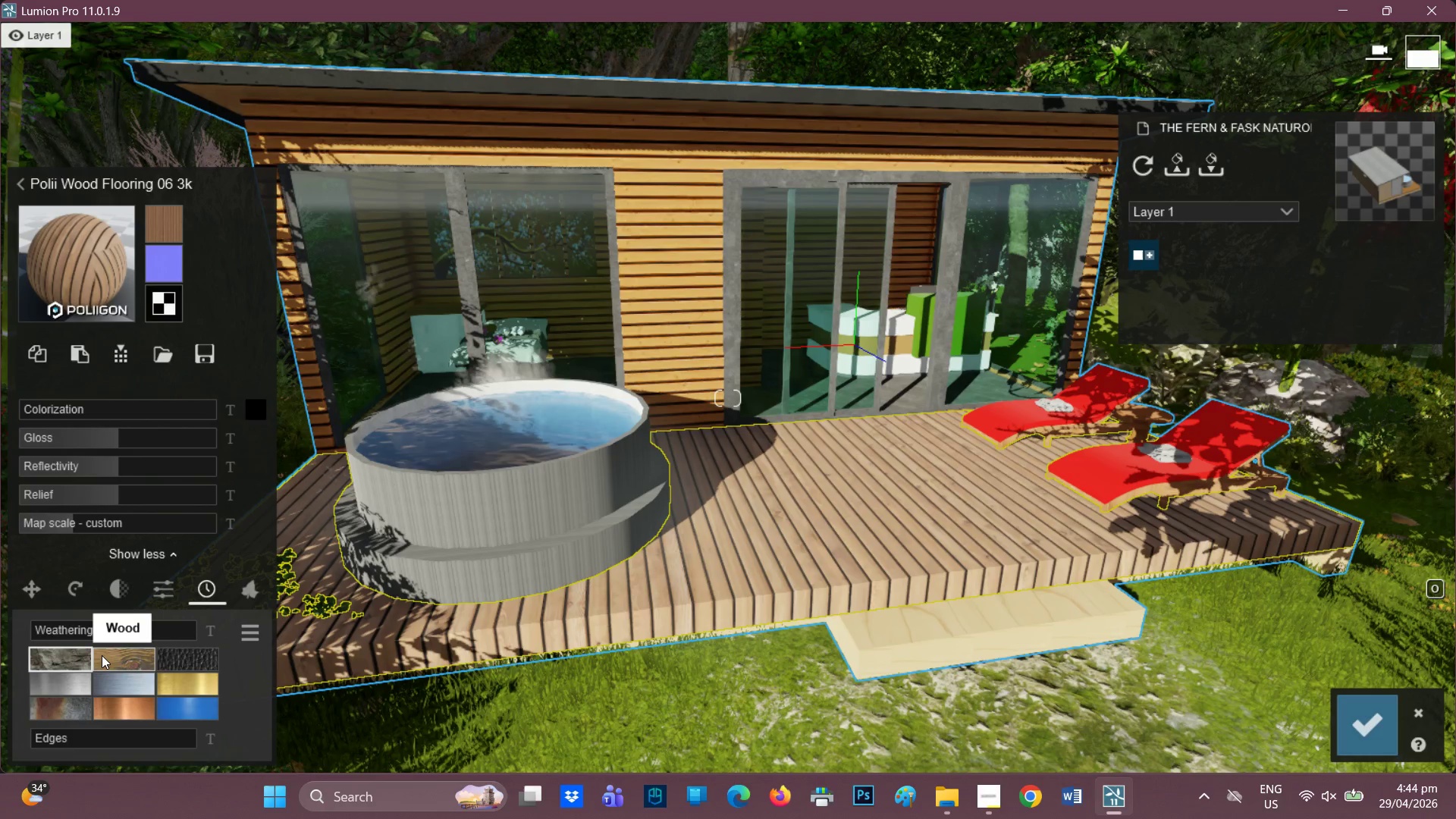 
left_click([110, 661])
 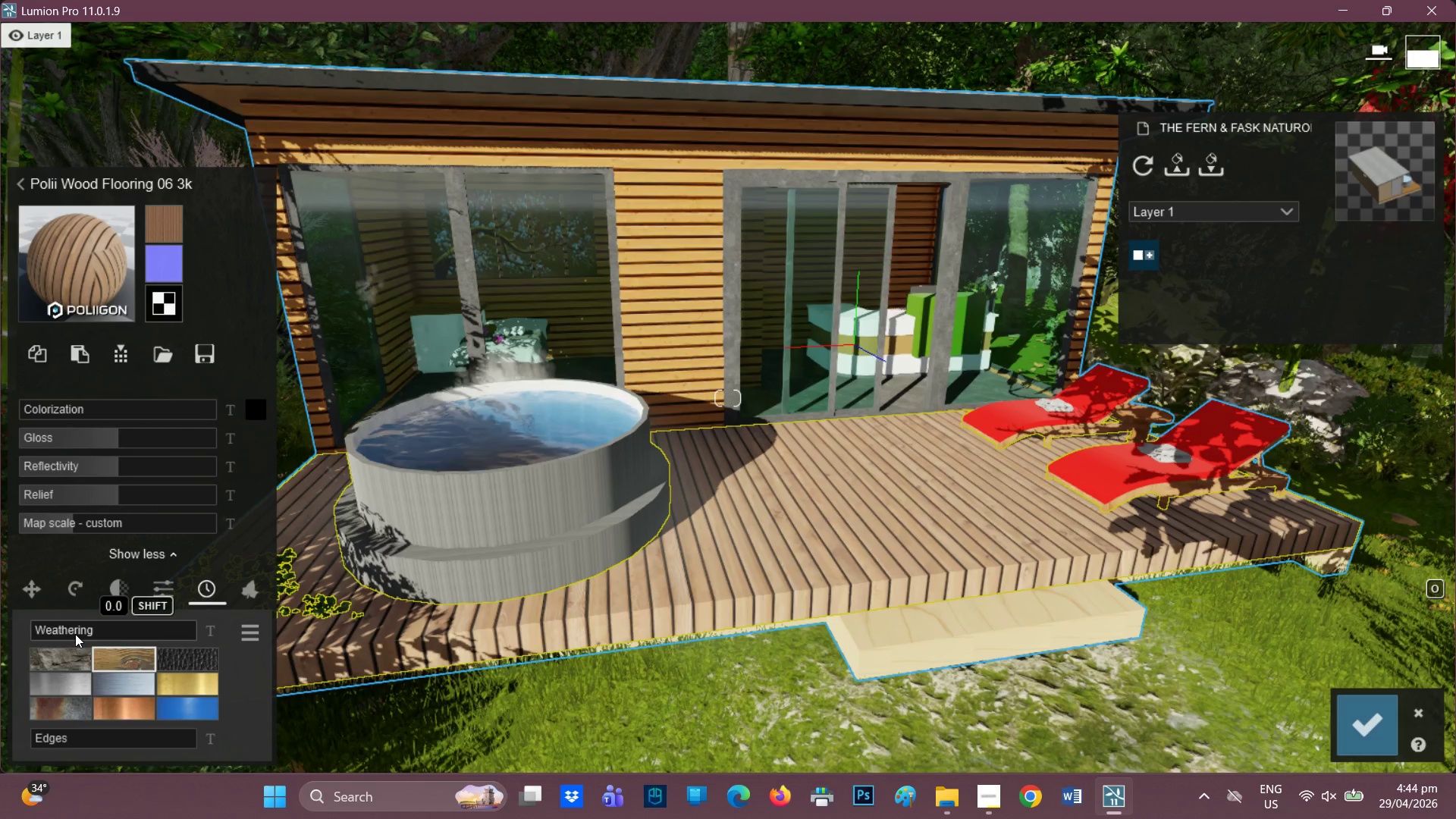 
left_click_drag(start_coordinate=[75, 633], to_coordinate=[199, 625])
 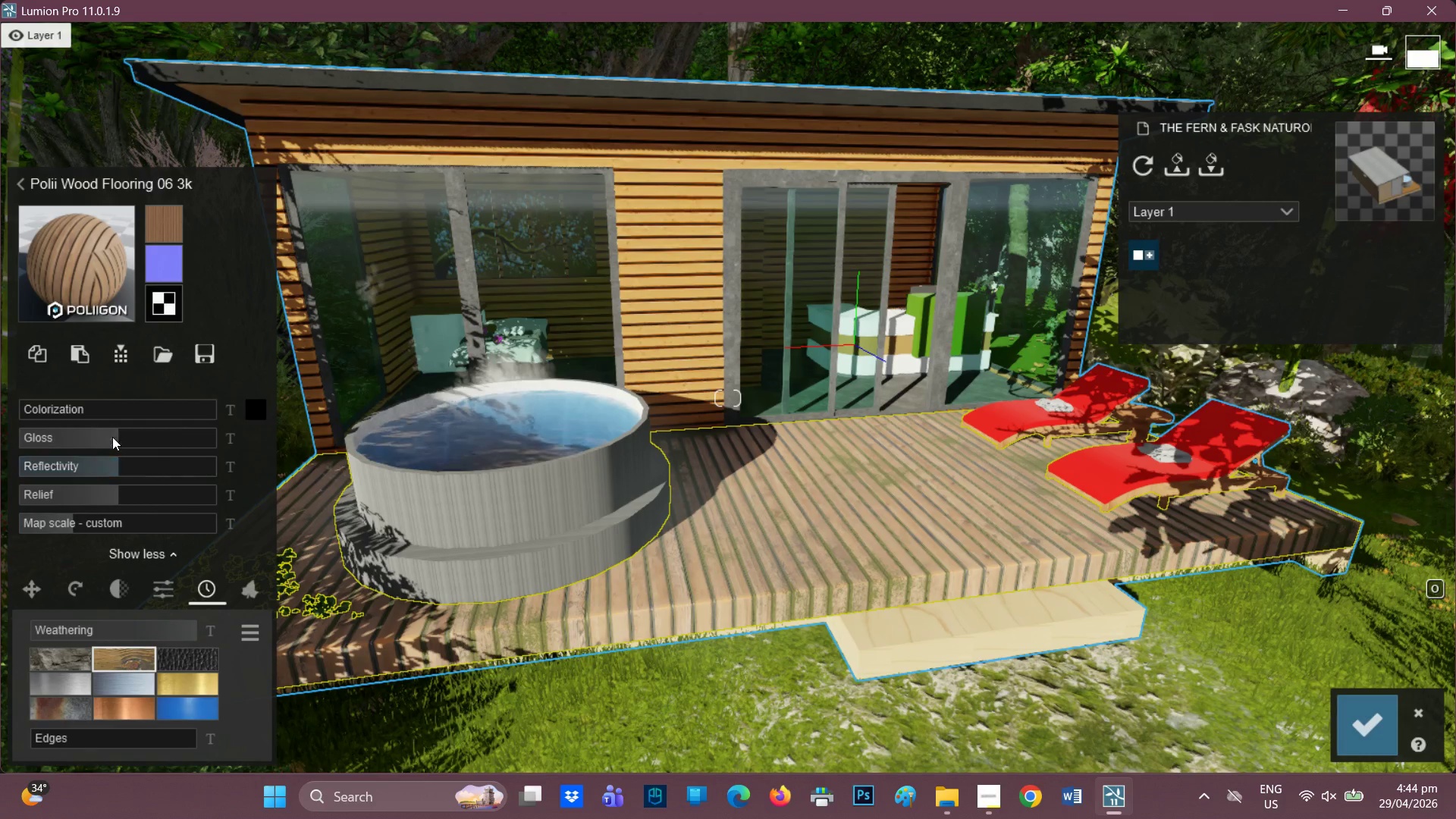 
left_click_drag(start_coordinate=[112, 437], to_coordinate=[5, 436])
 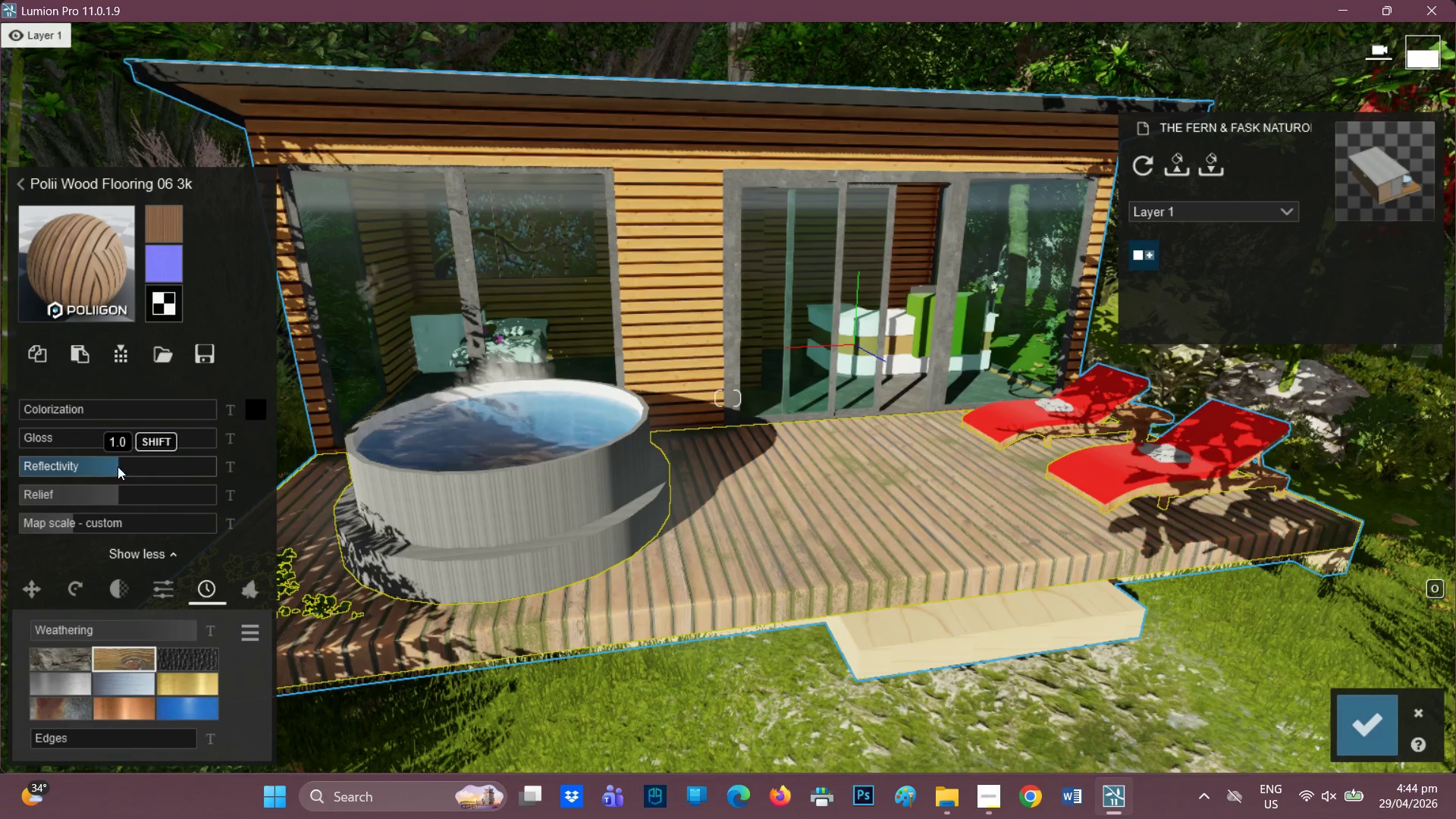 
left_click_drag(start_coordinate=[114, 466], to_coordinate=[3, 470])
 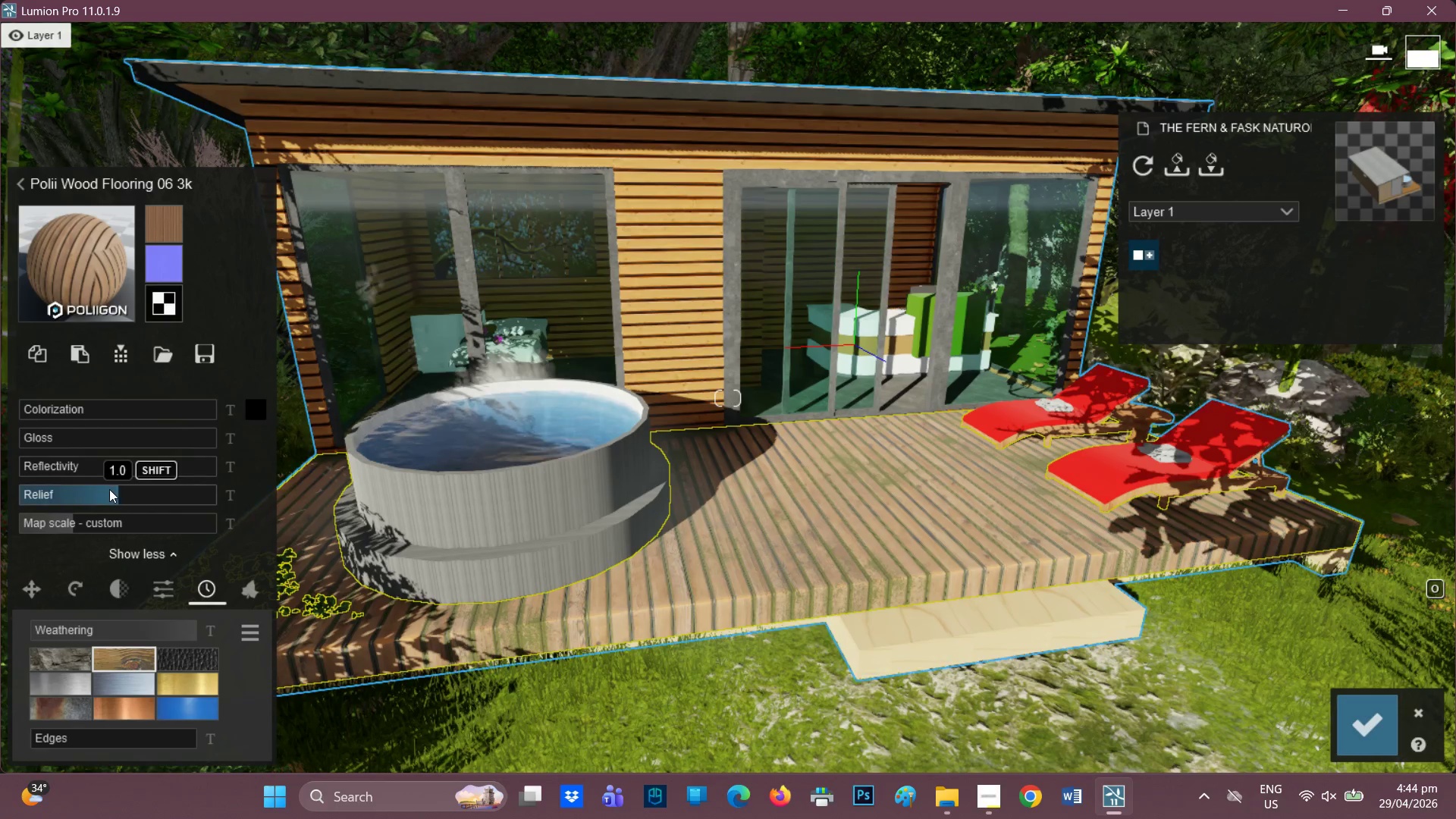 
left_click_drag(start_coordinate=[110, 489], to_coordinate=[224, 489])
 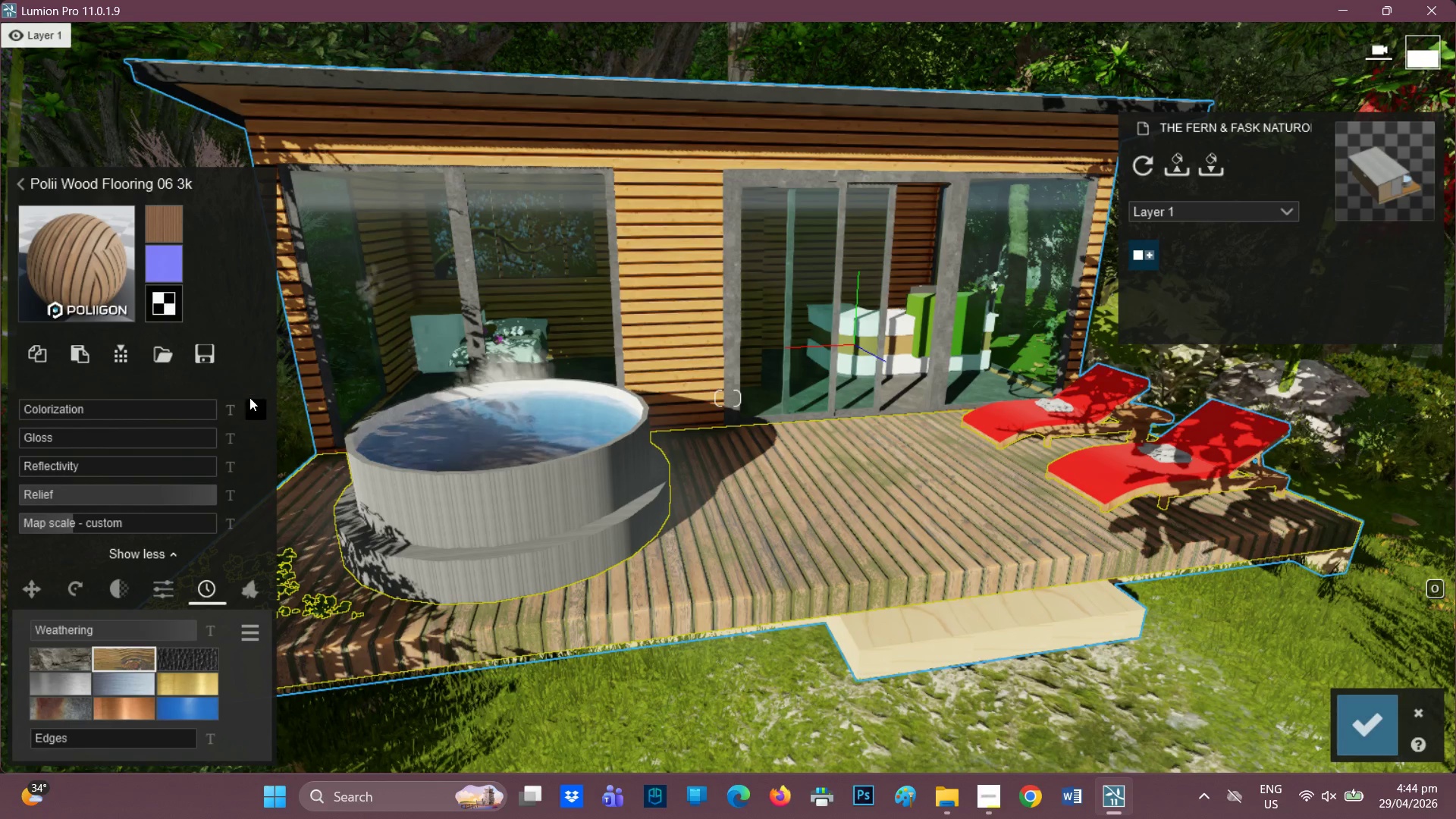 
left_click([250, 397])
 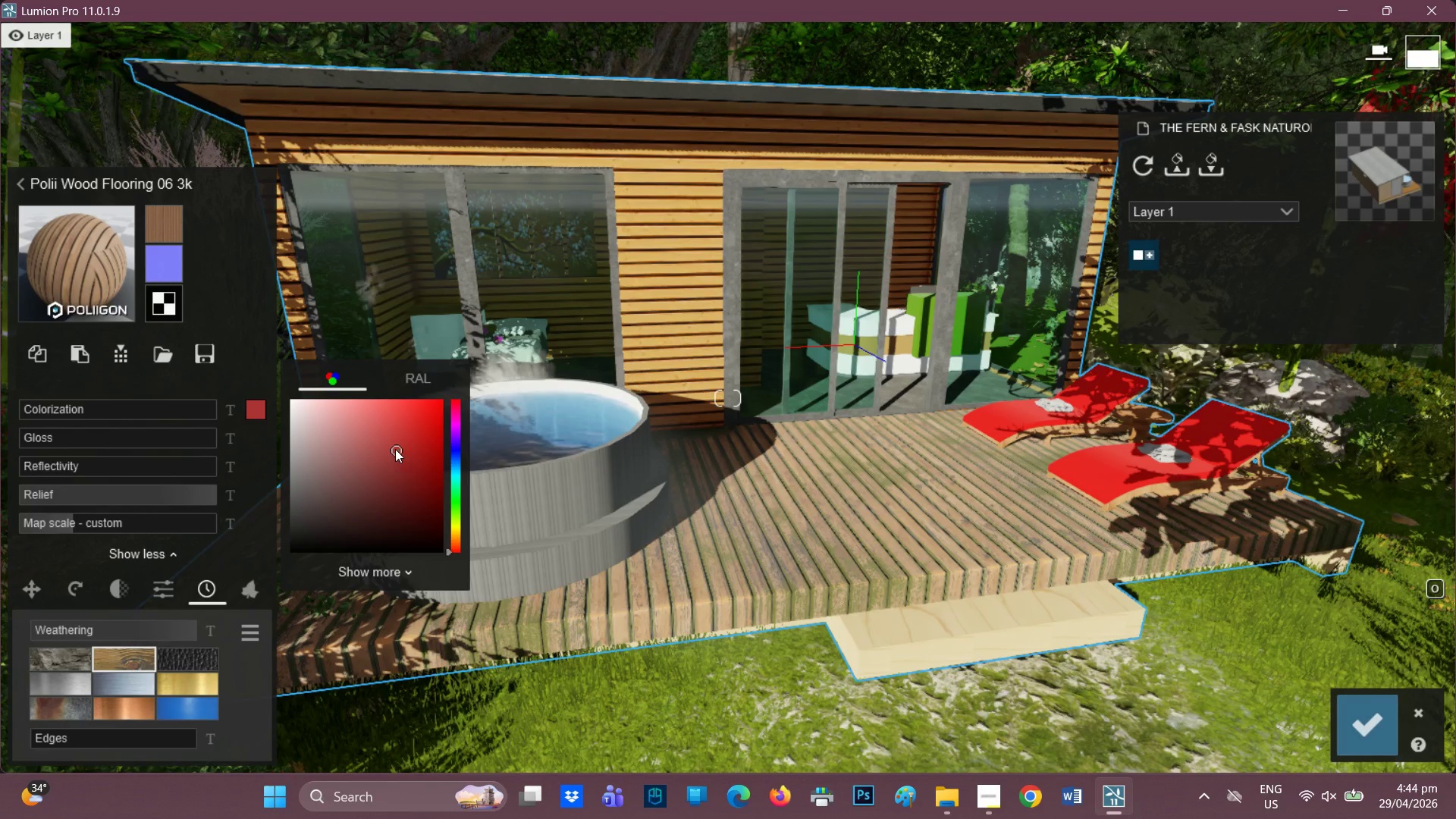 
left_click_drag(start_coordinate=[117, 409], to_coordinate=[69, 406])
 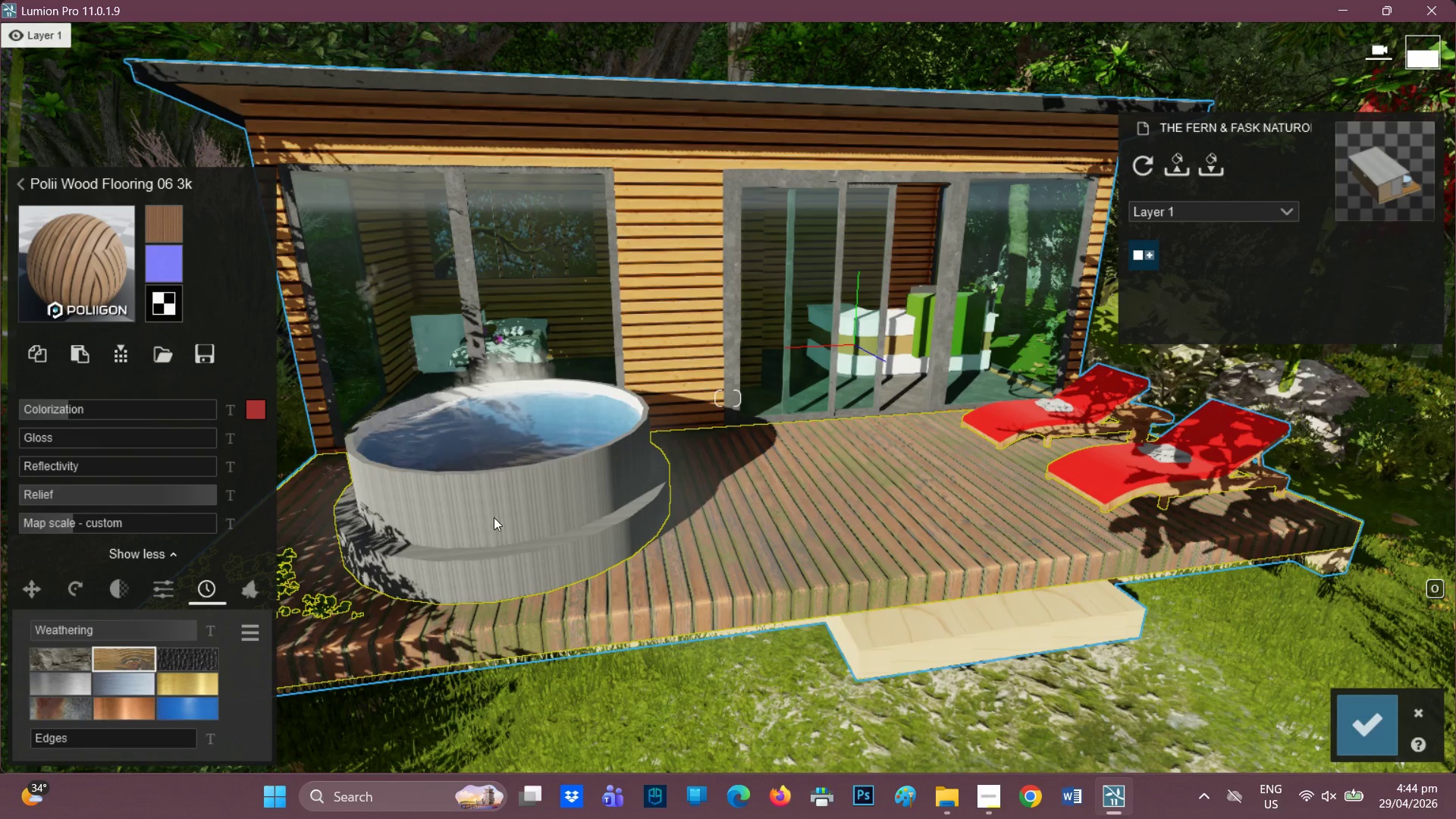 
scroll: coordinate [800, 618], scroll_direction: up, amount: 3.0
 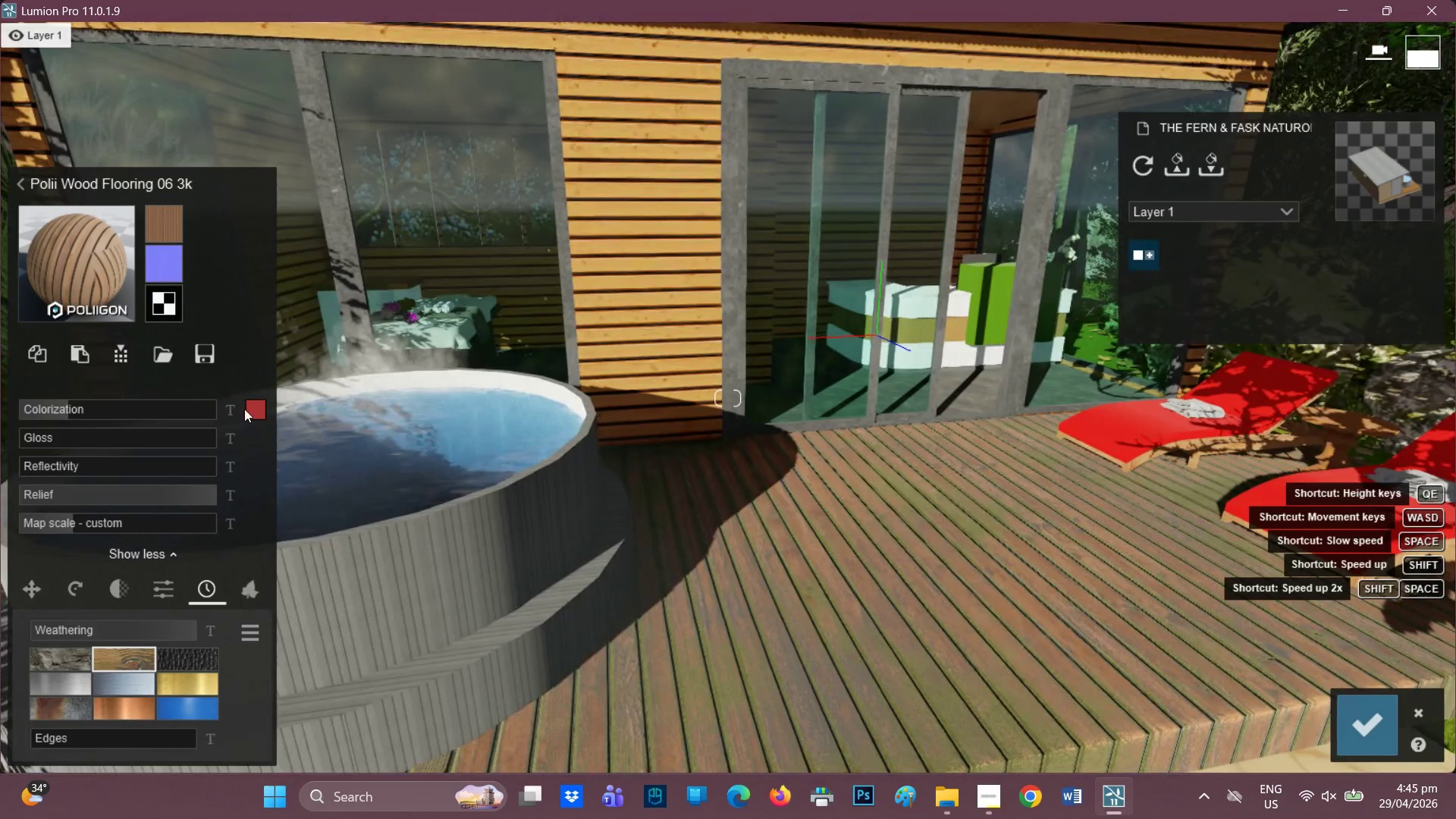 
left_click([252, 413])
 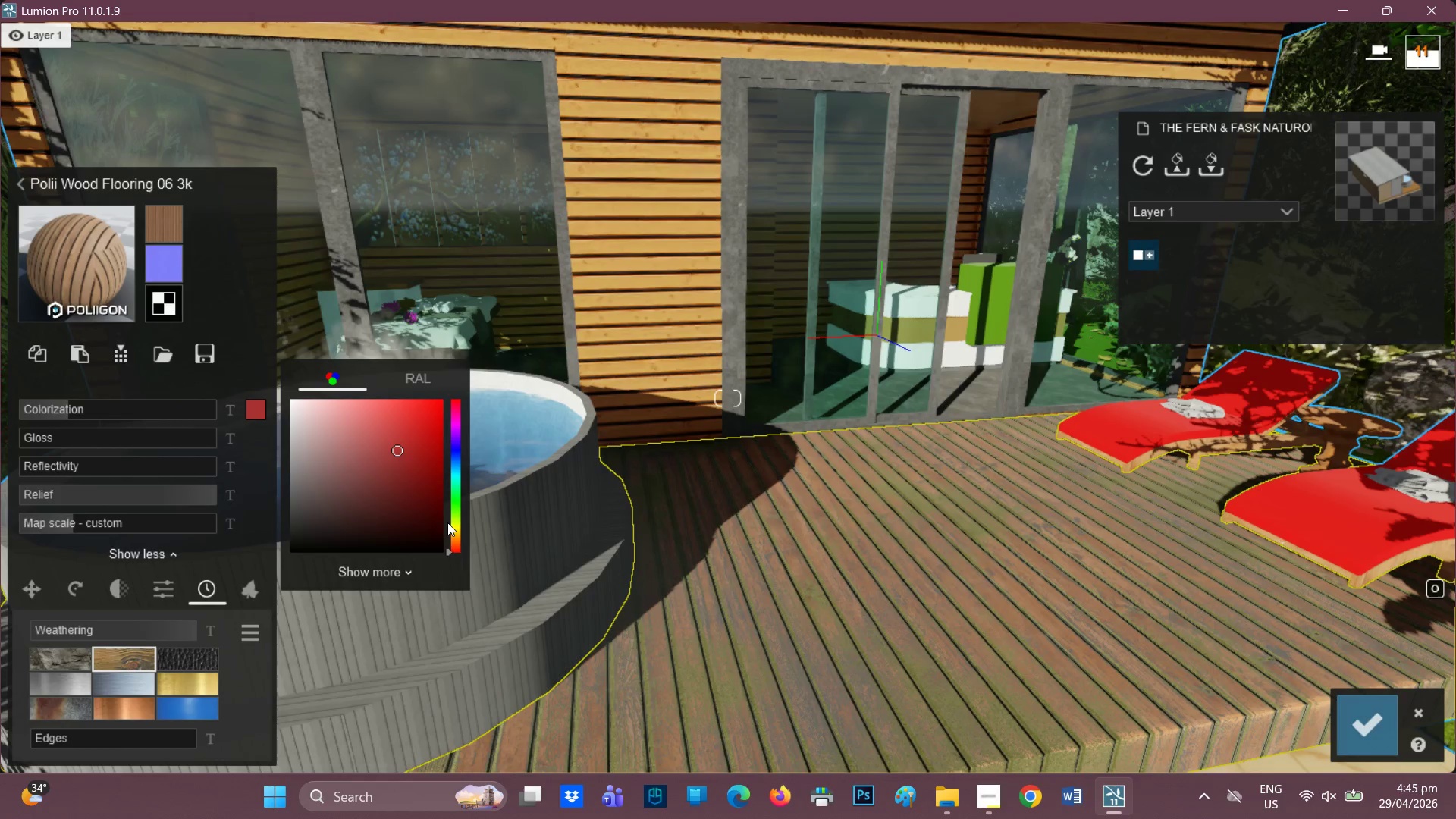 
left_click([456, 528])
 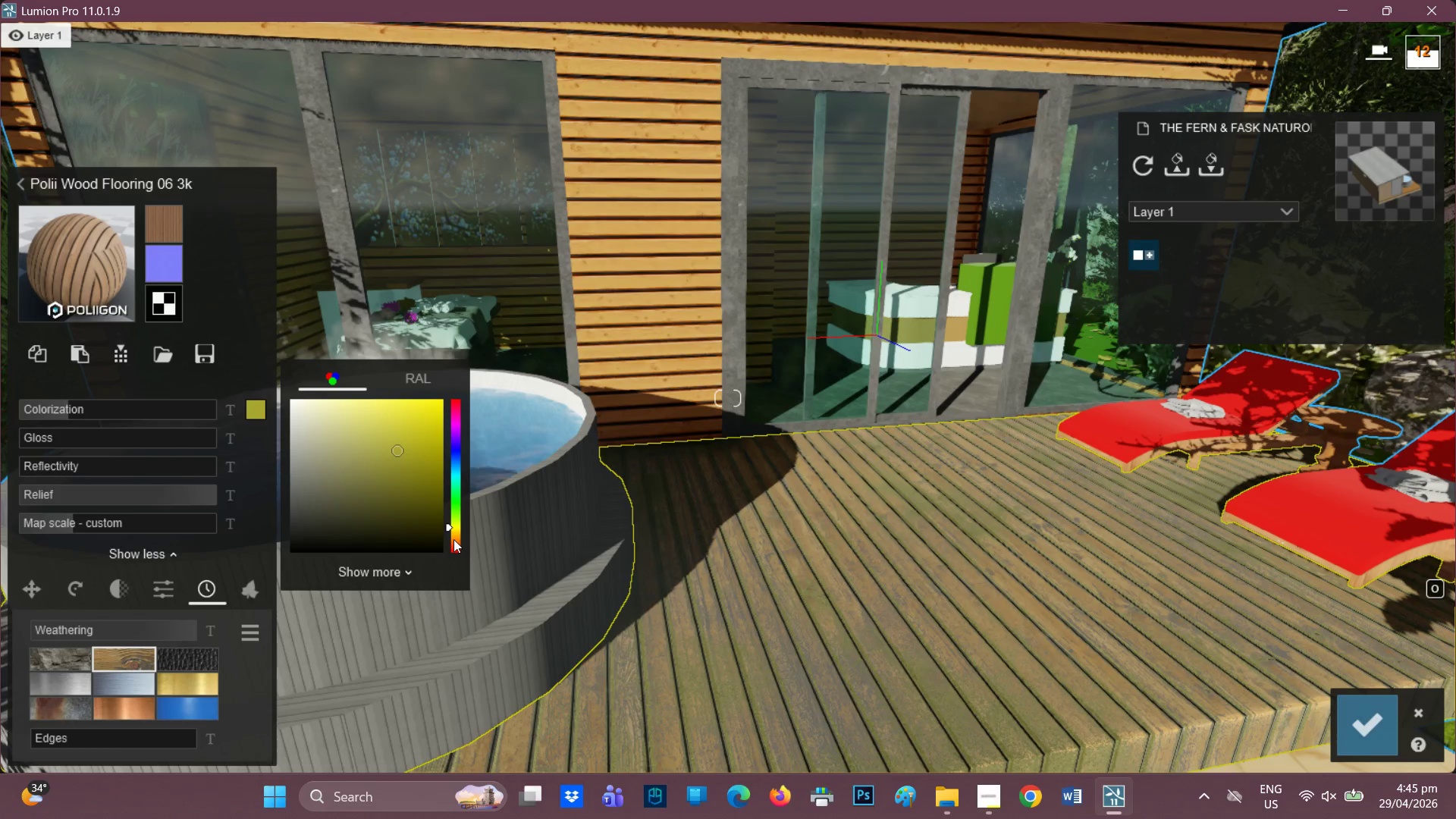 
left_click([453, 532])
 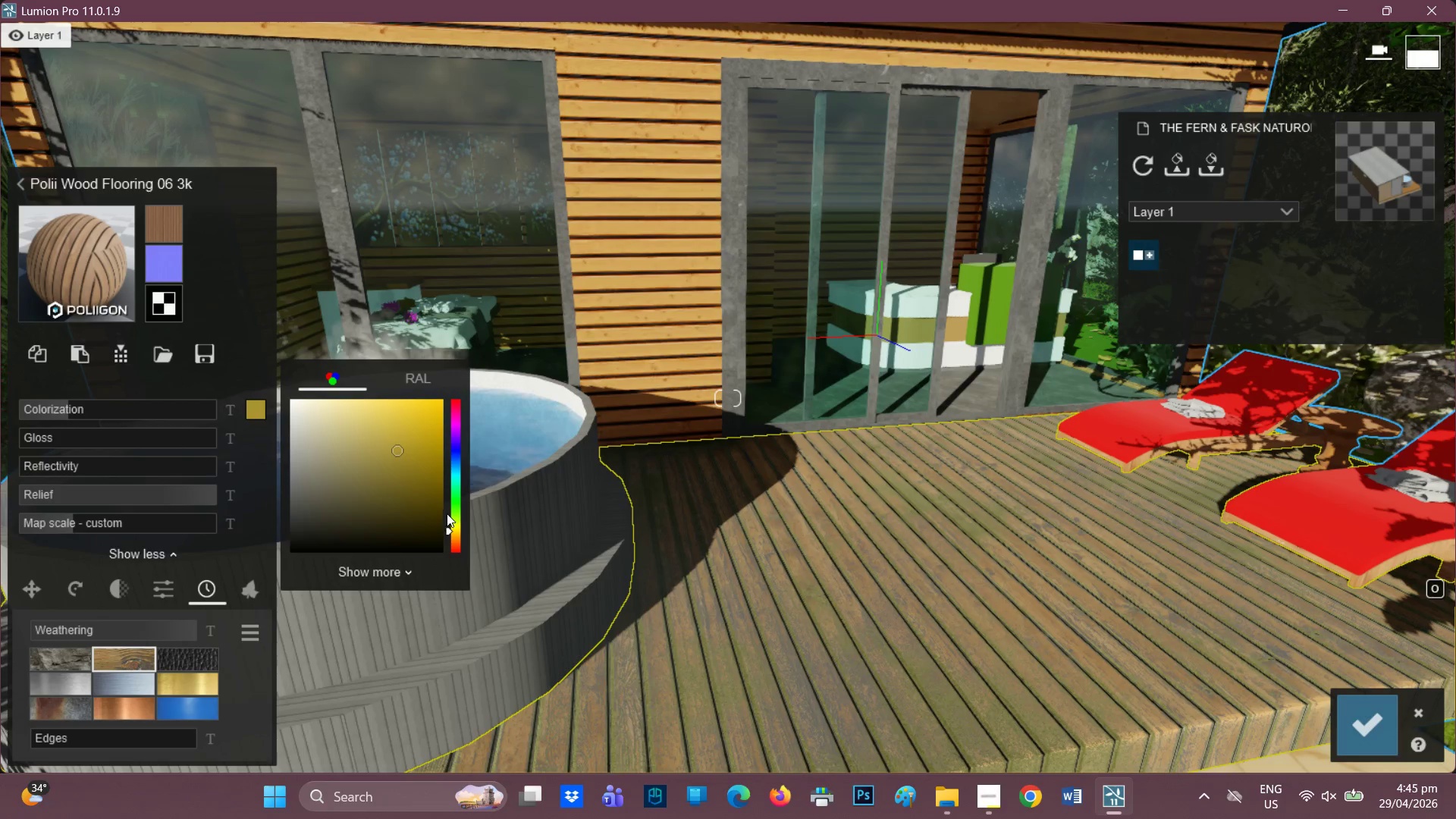 
scroll: coordinate [731, 561], scroll_direction: down, amount: 4.0
 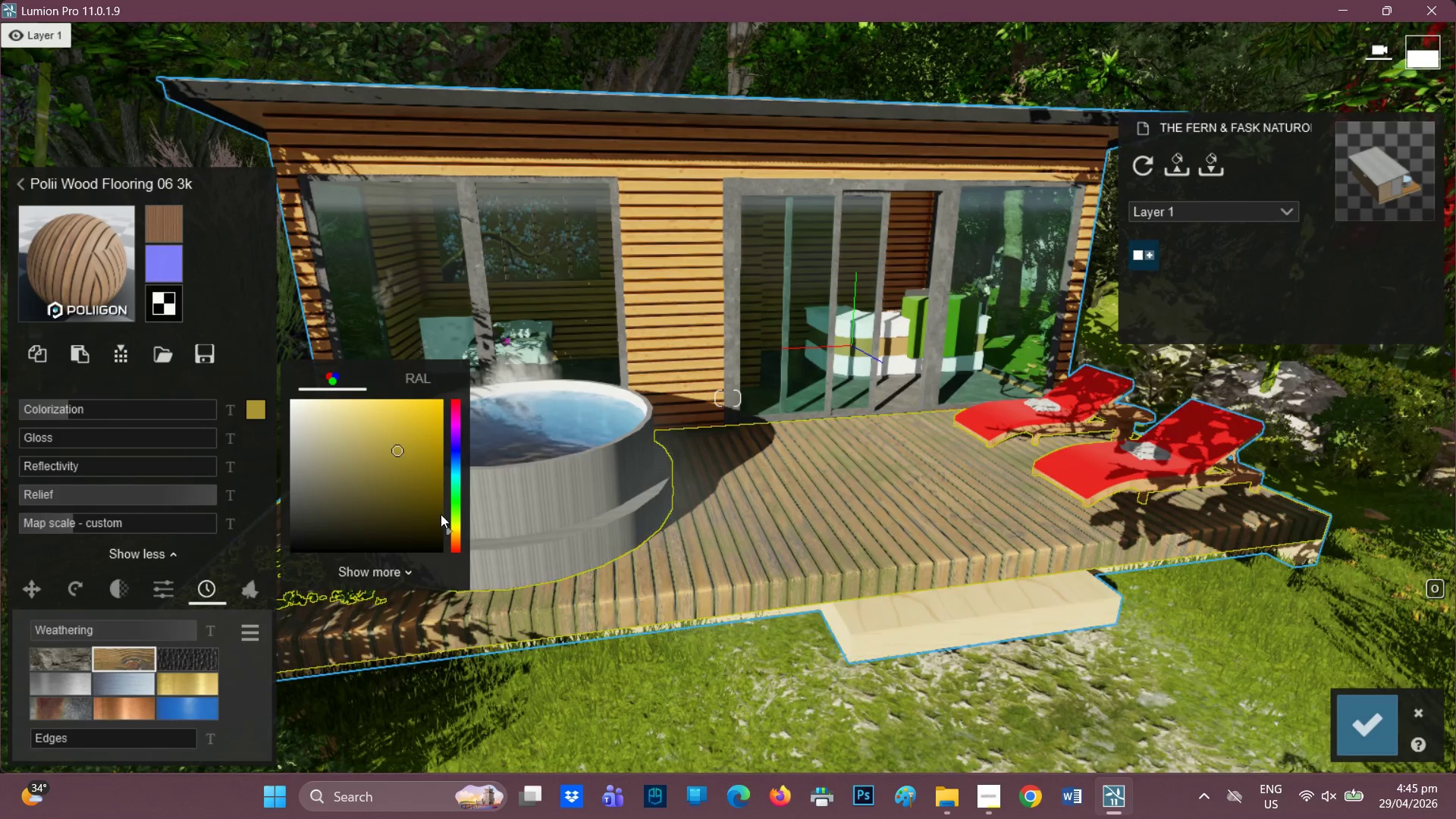 
left_click([456, 537])
 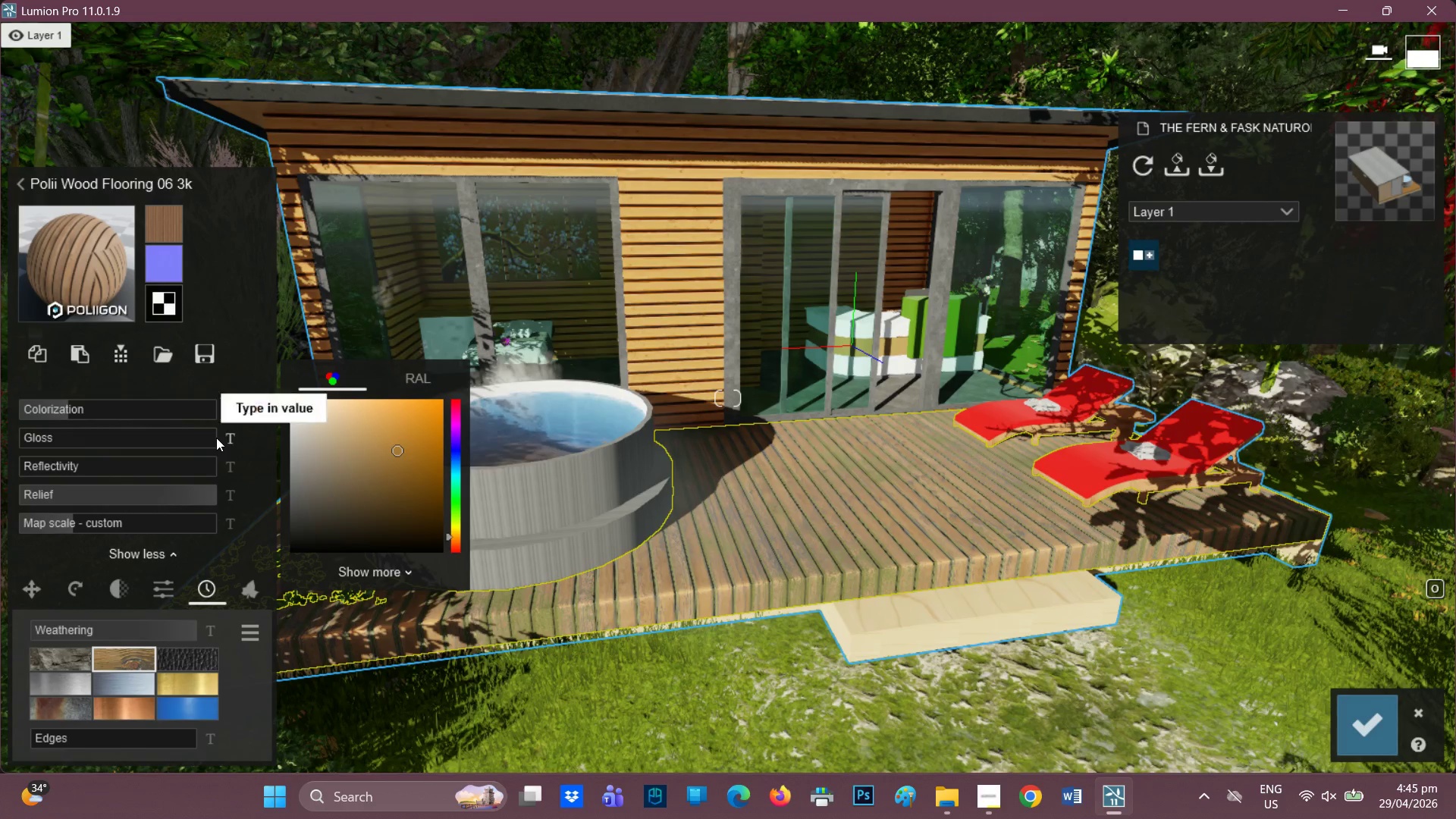 
left_click([86, 413])
 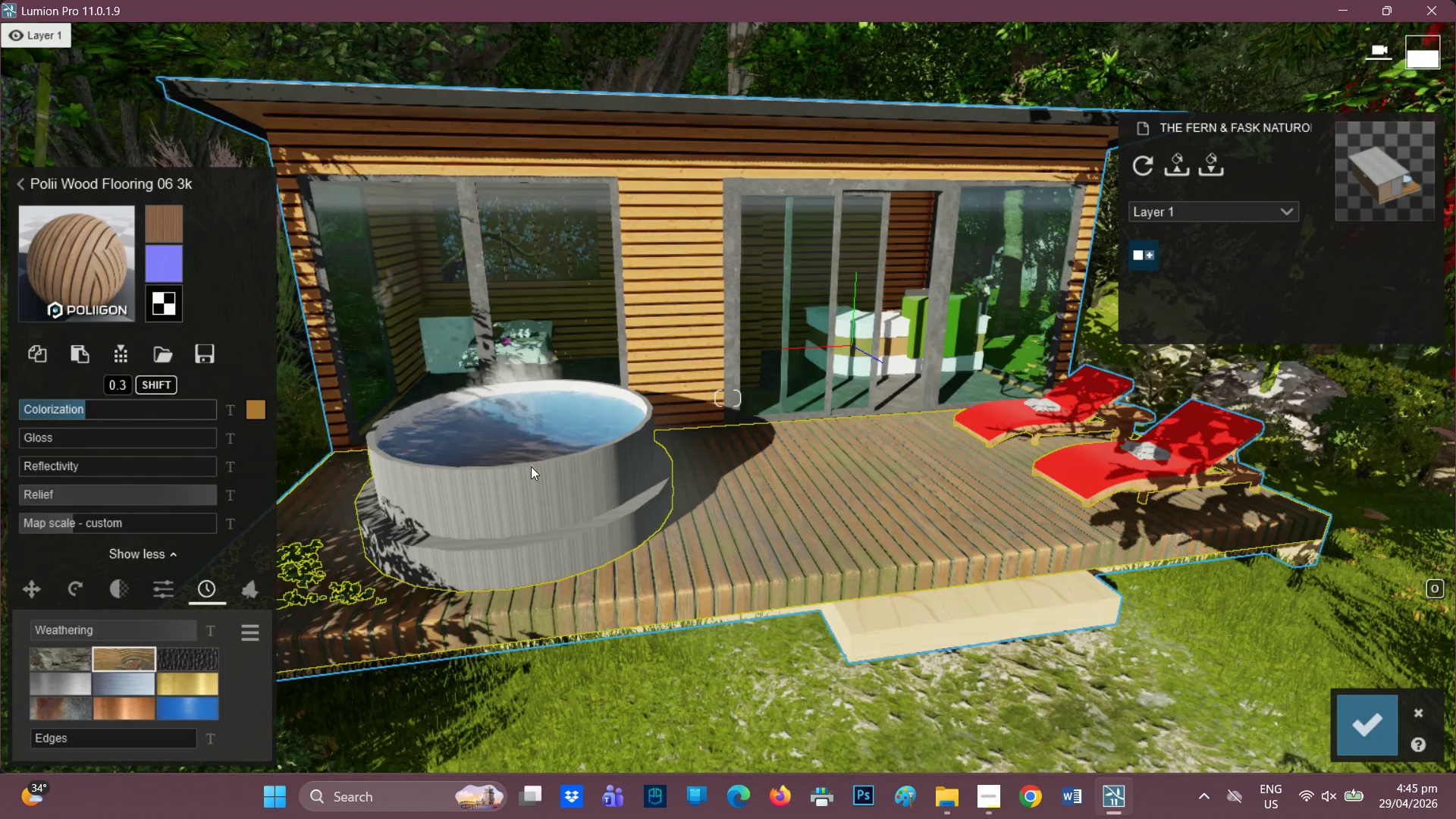 
scroll: coordinate [706, 482], scroll_direction: down, amount: 2.0
 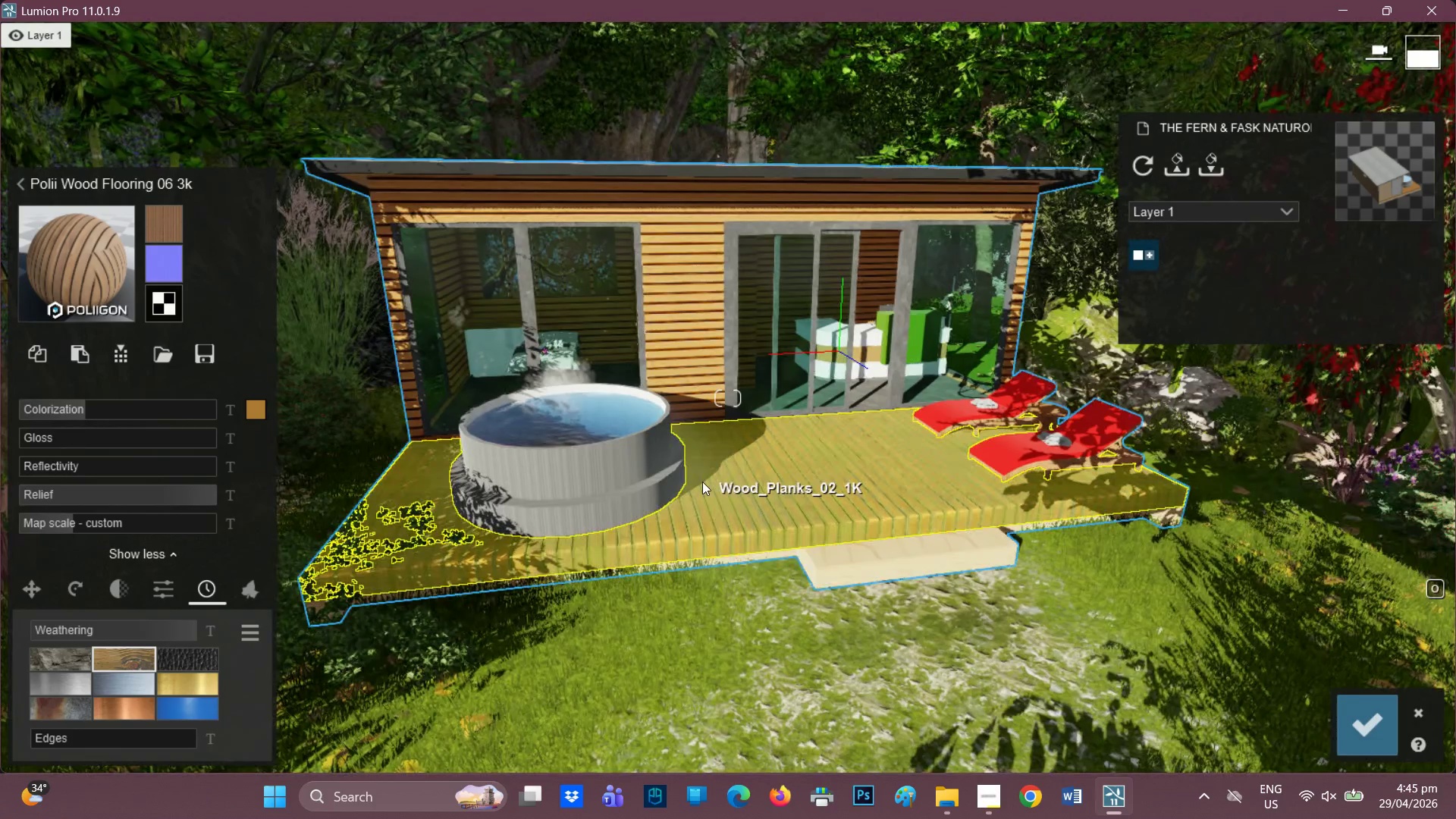 
scroll: coordinate [832, 521], scroll_direction: up, amount: 3.0
 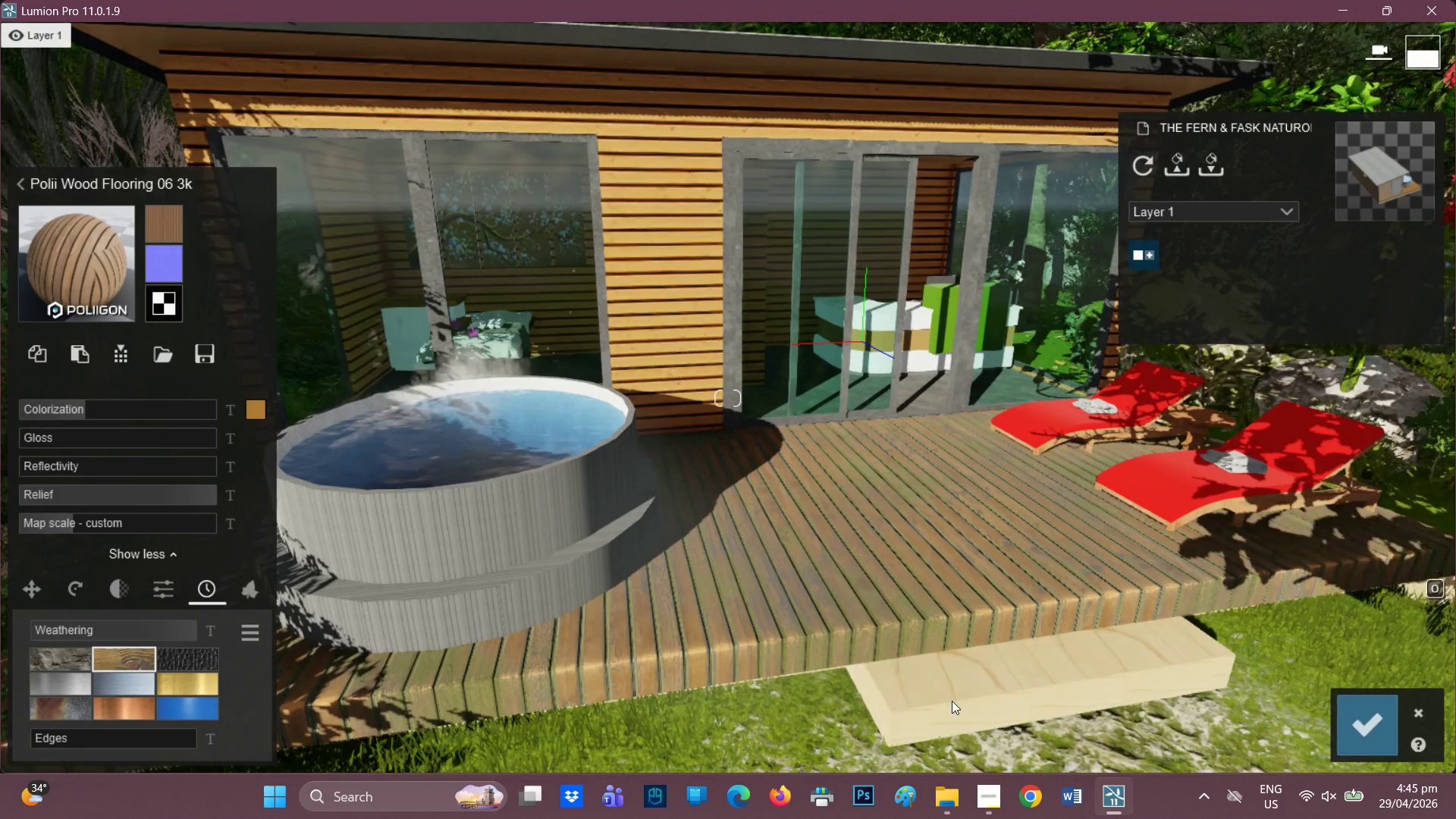 
left_click([951, 700])
 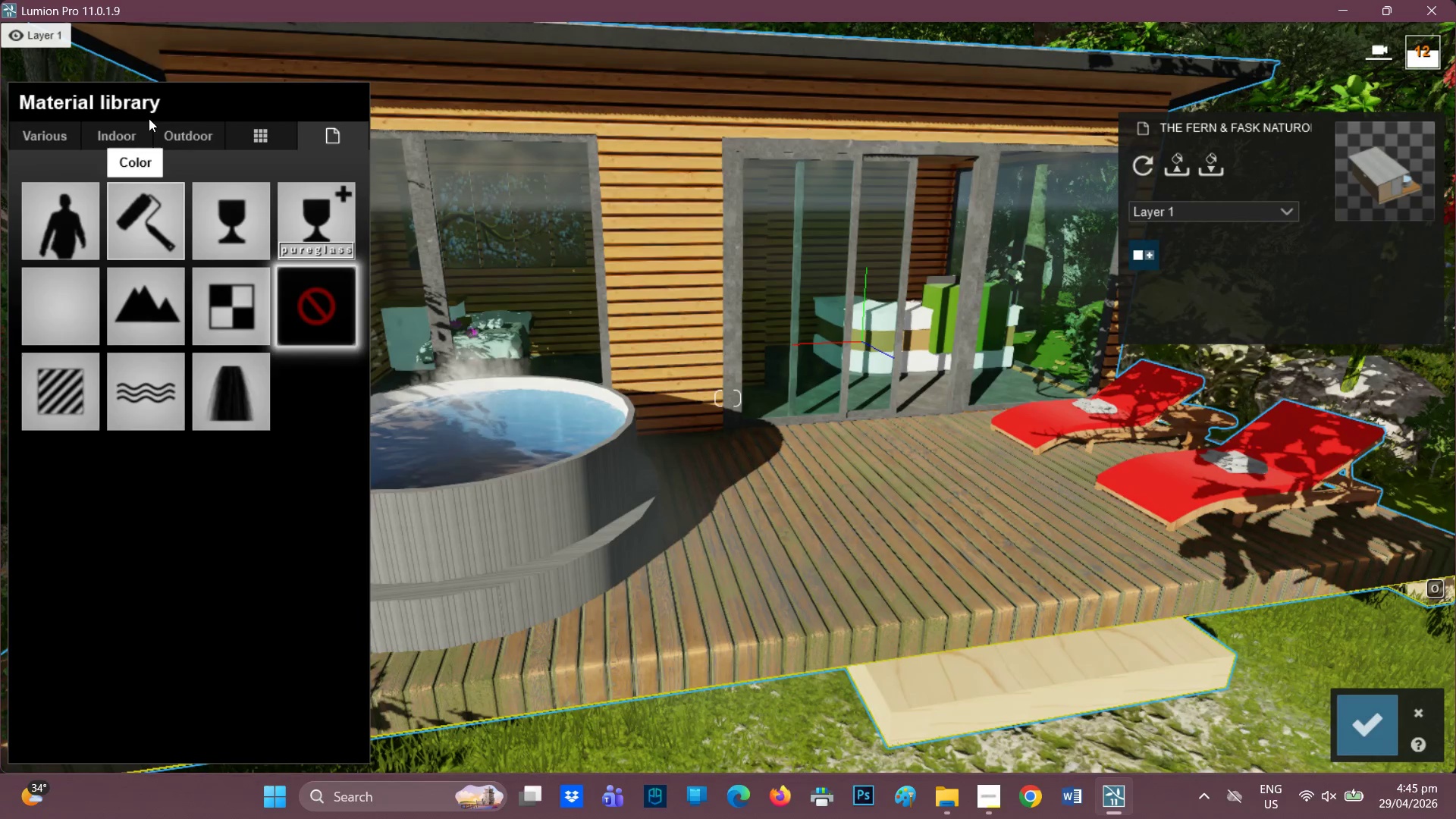 
left_click([185, 130])
 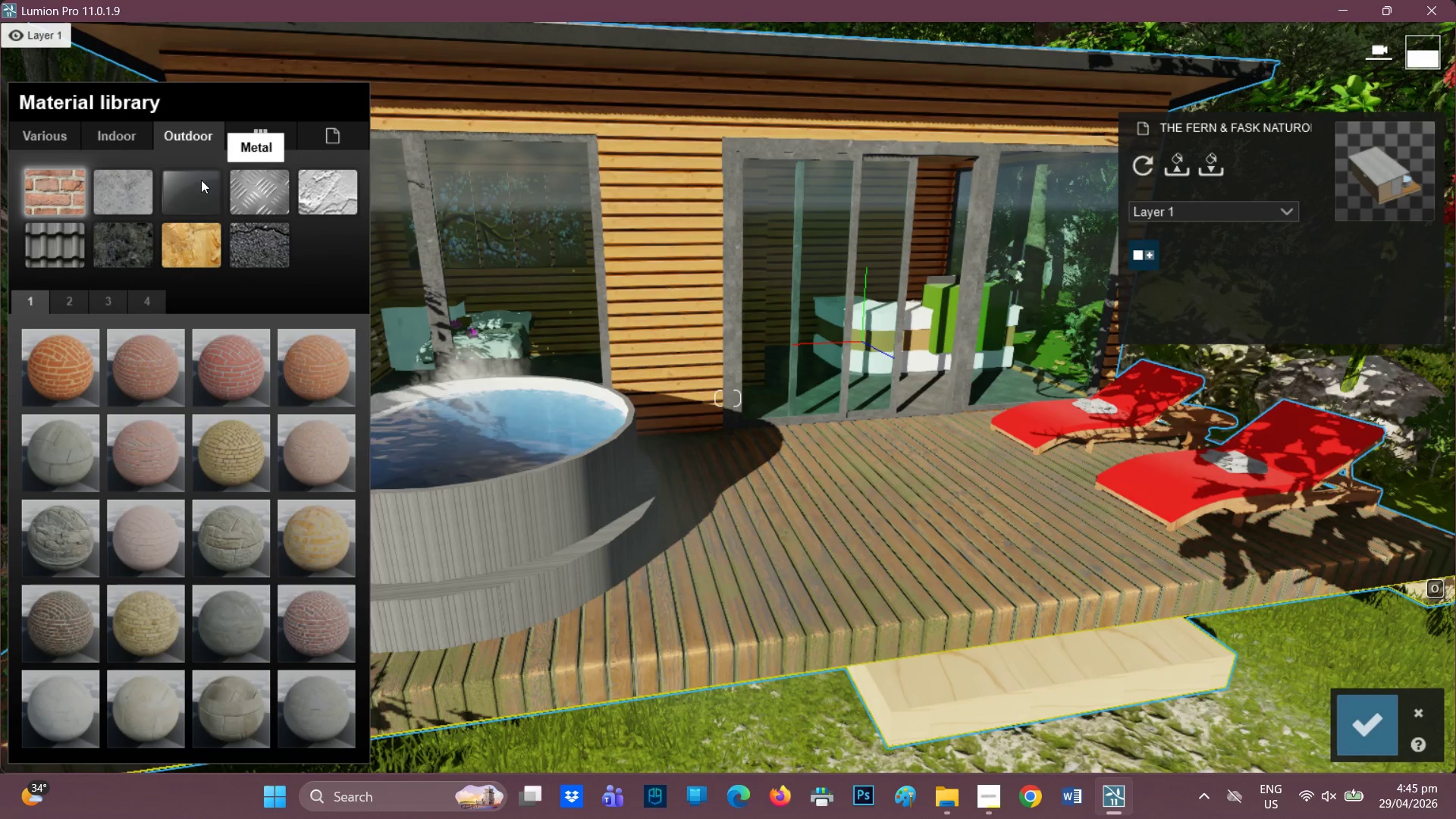 
left_click([187, 237])
 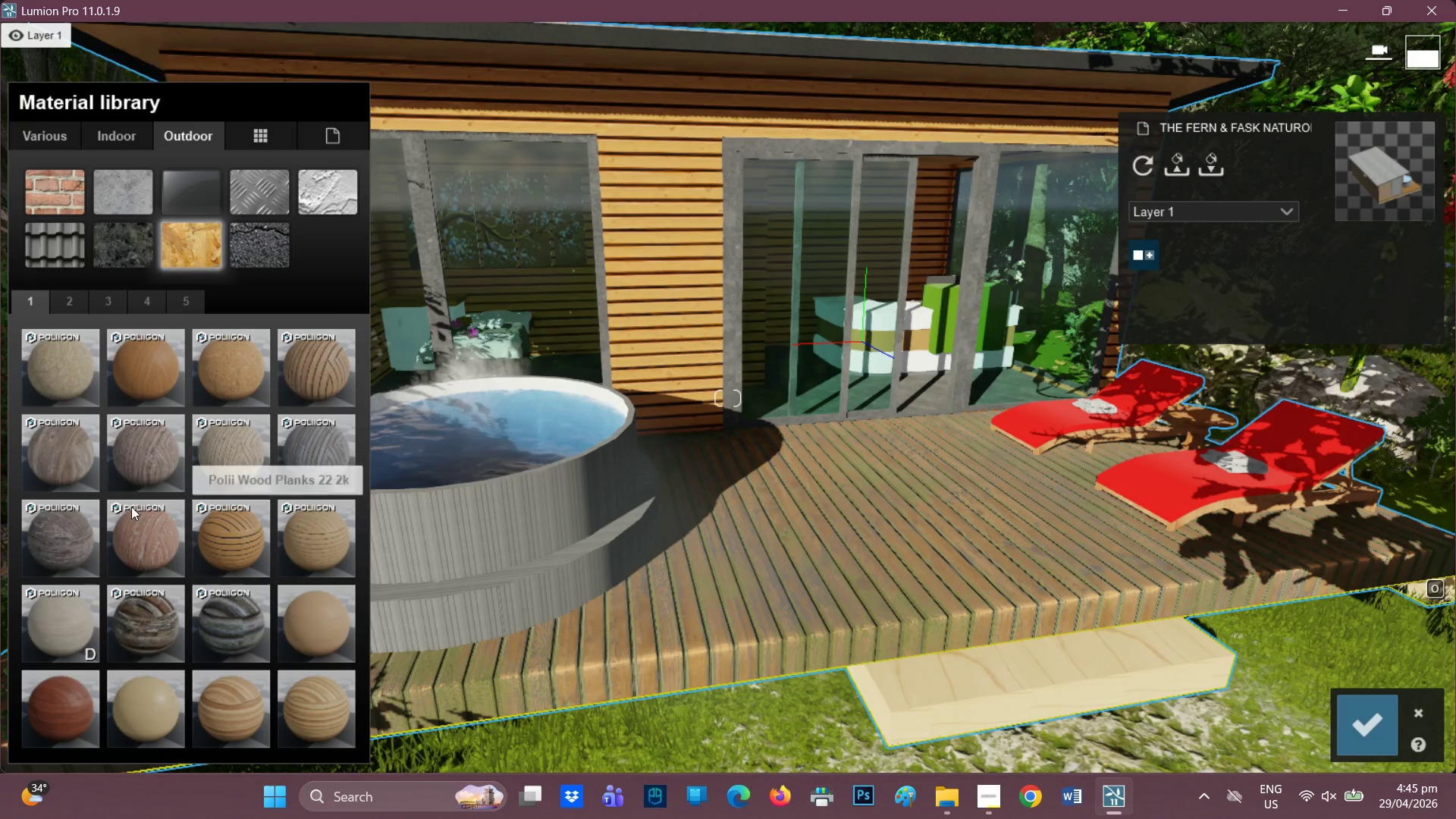 
left_click([64, 683])
 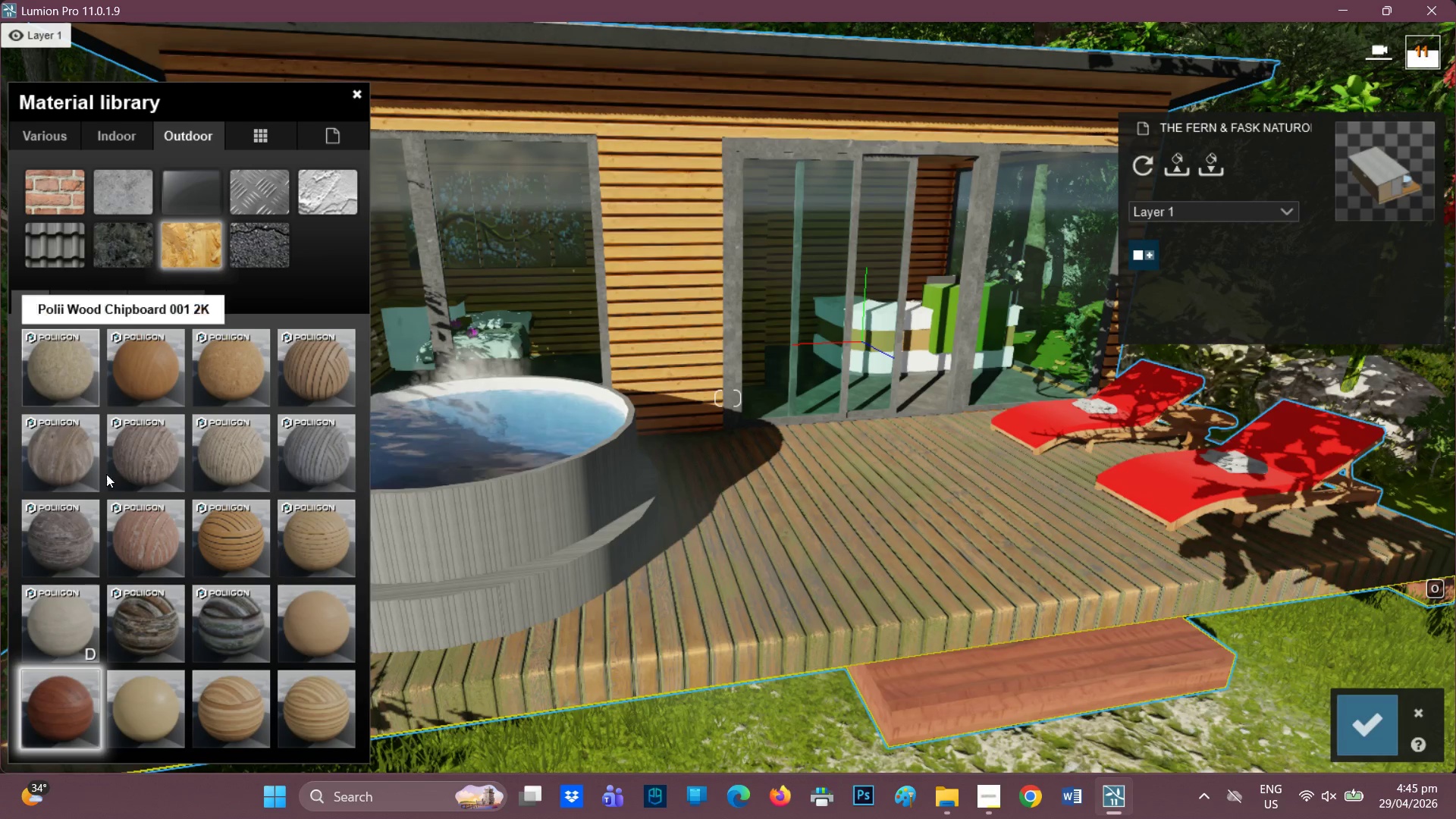 
mouse_move([145, 524])
 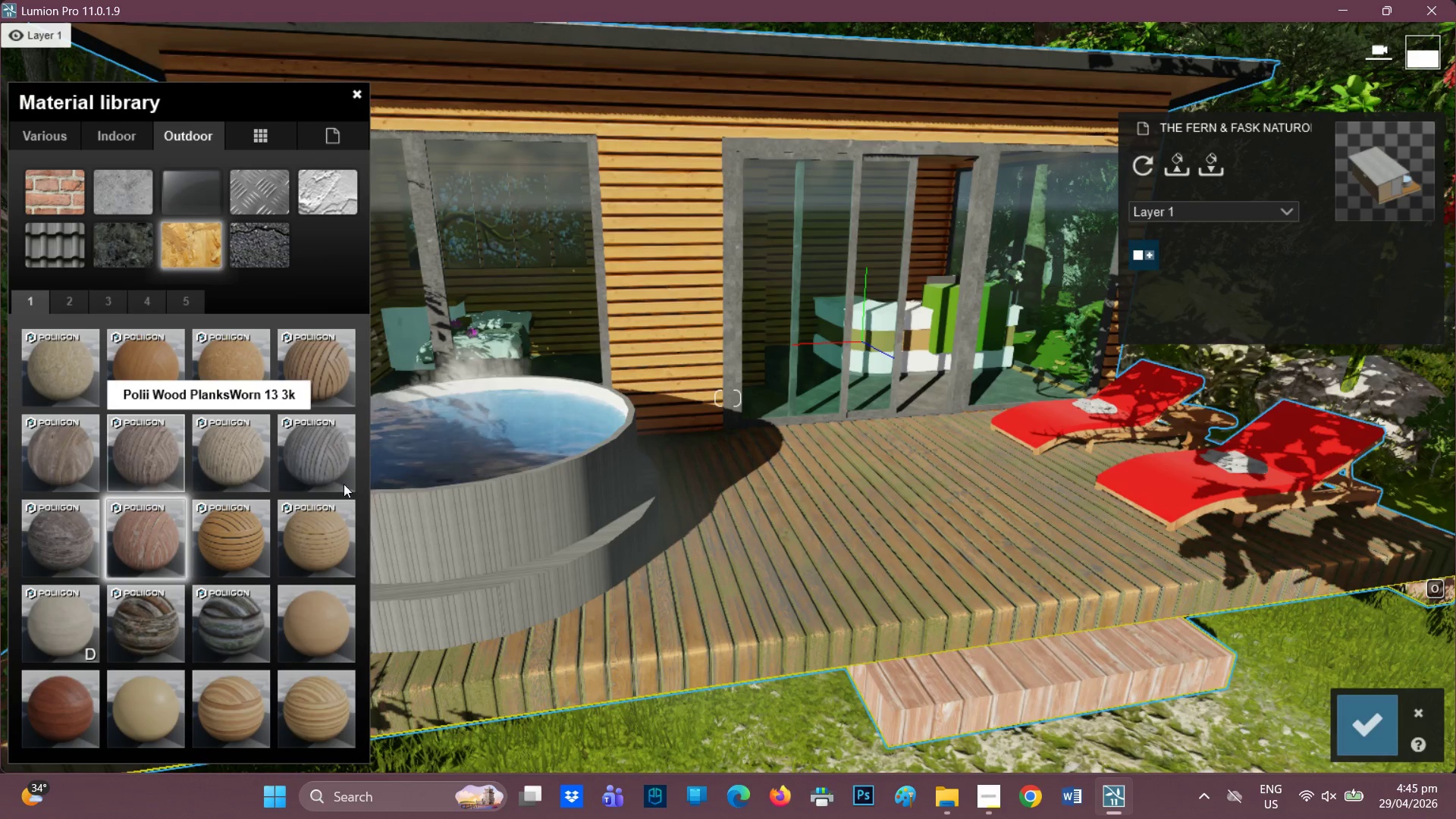 
scroll: coordinate [551, 529], scroll_direction: down, amount: 2.0
 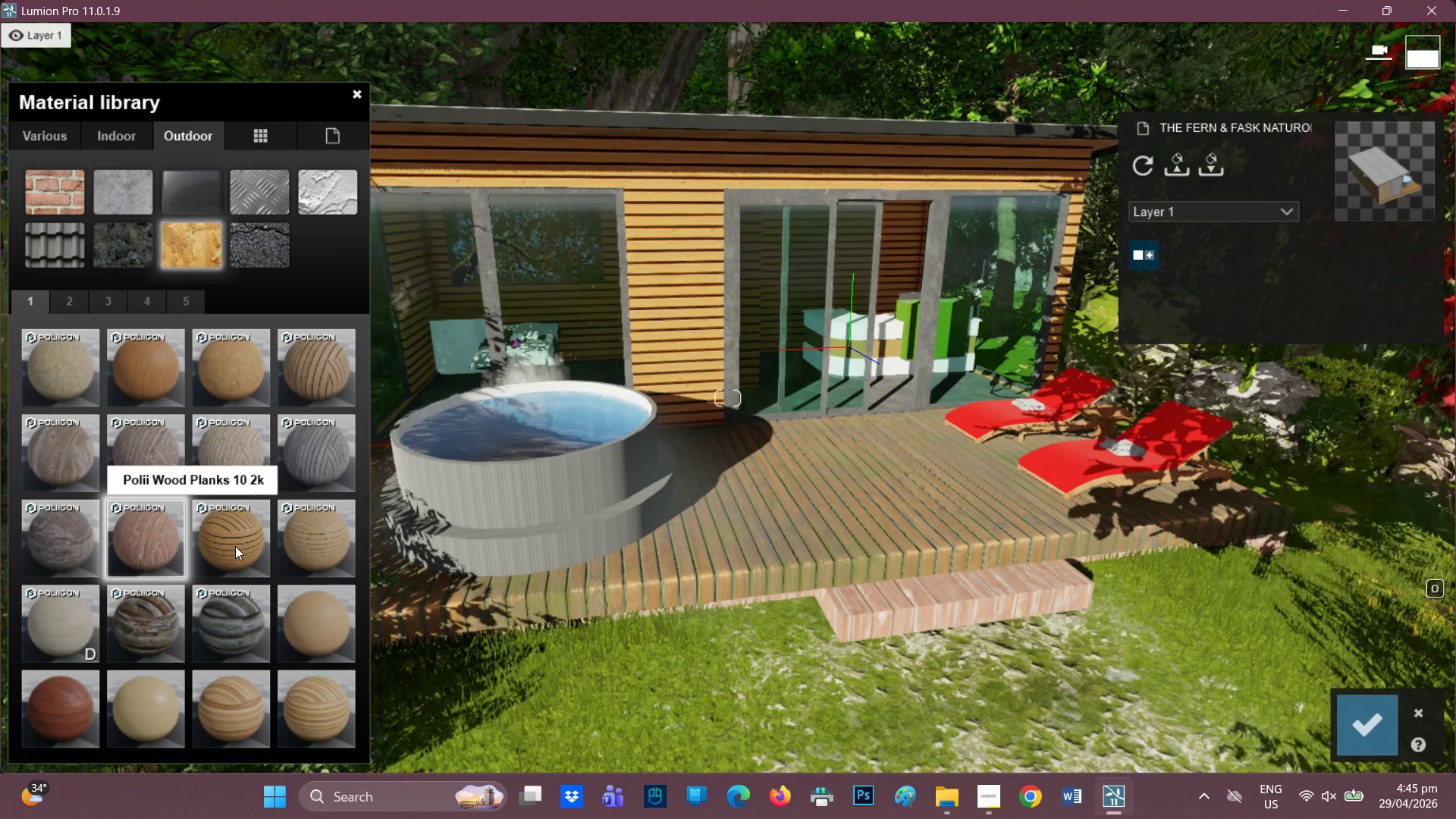 
left_click([49, 537])
 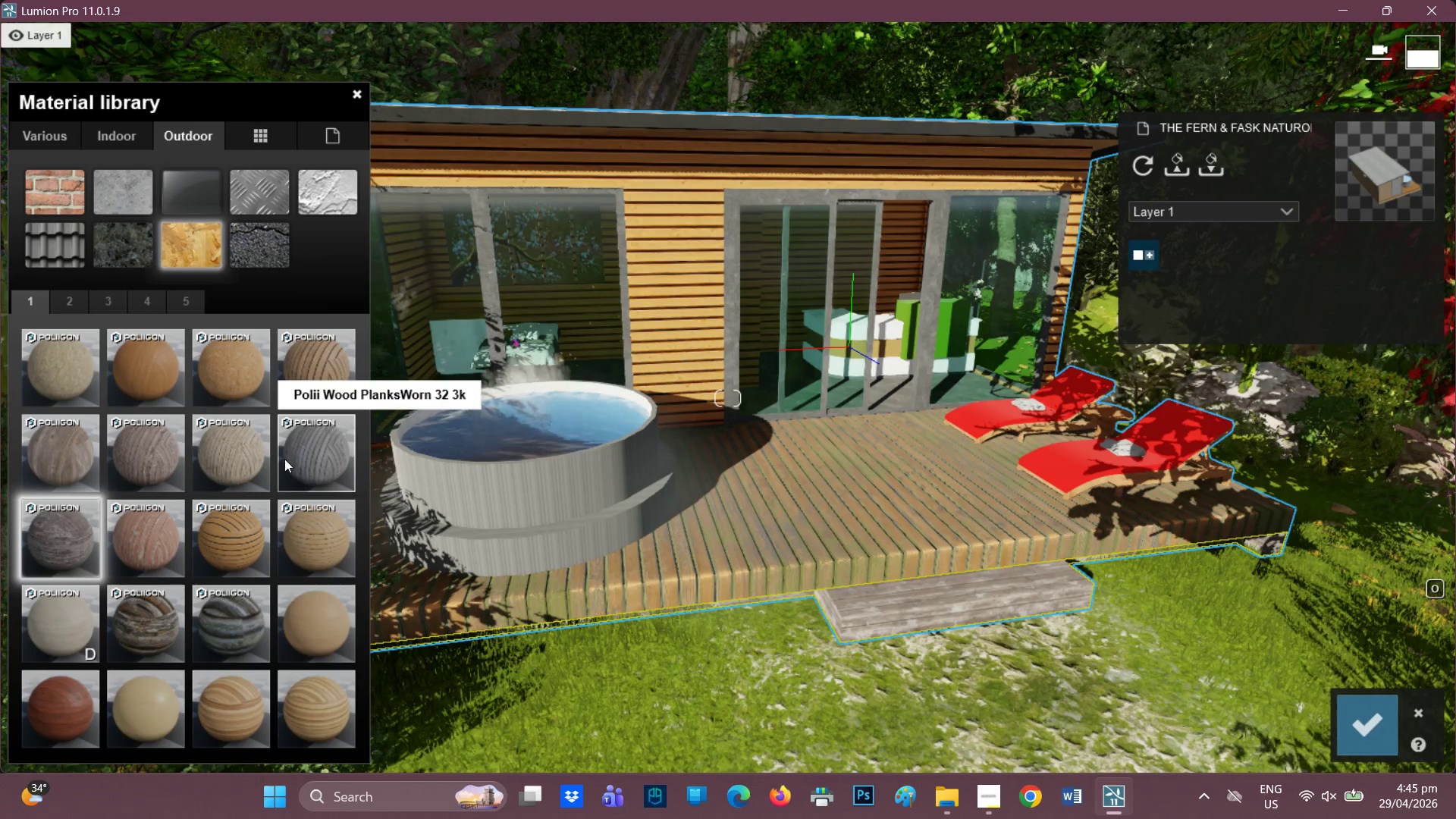 
left_click([237, 620])
 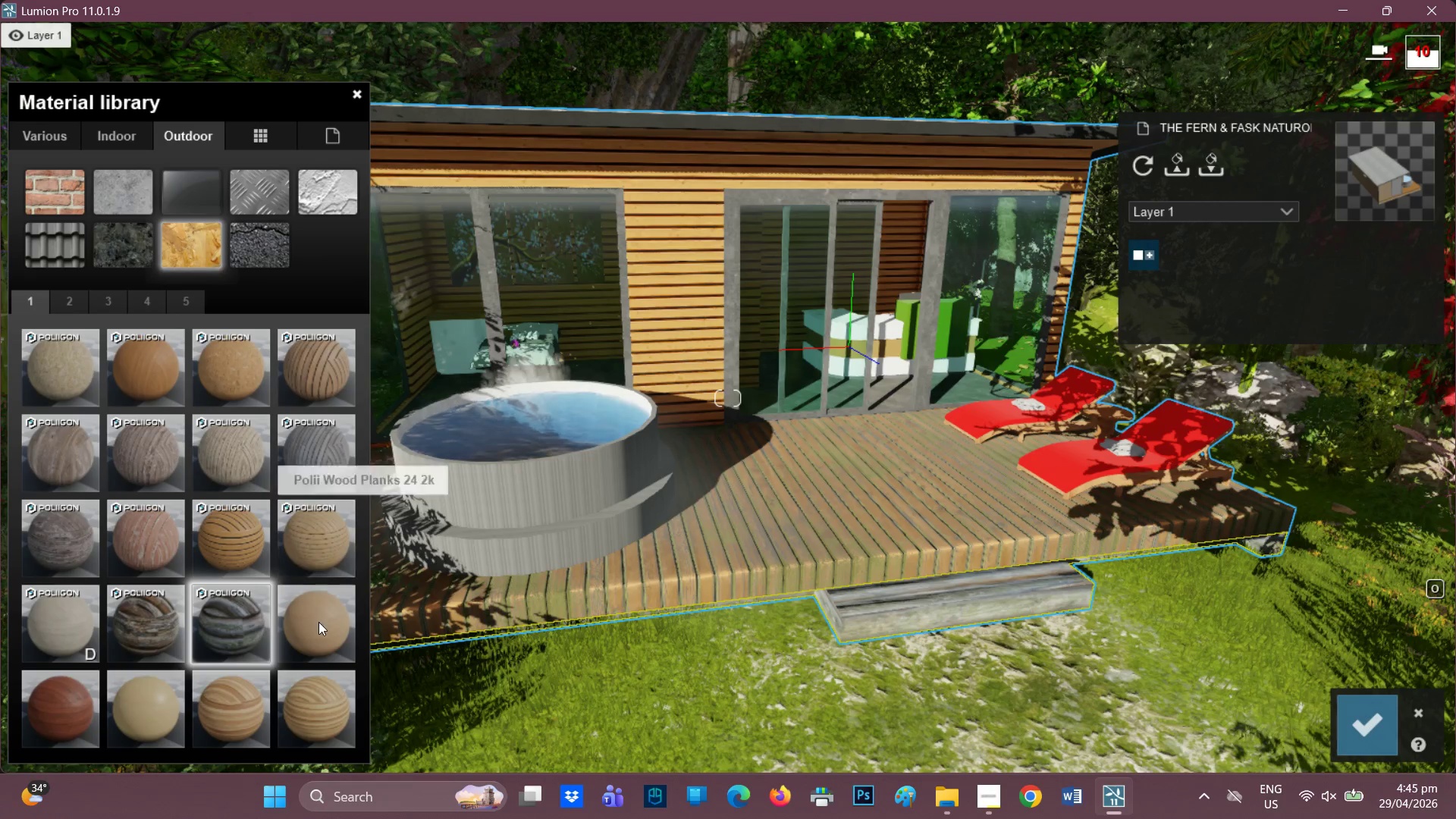 
left_click([146, 615])
 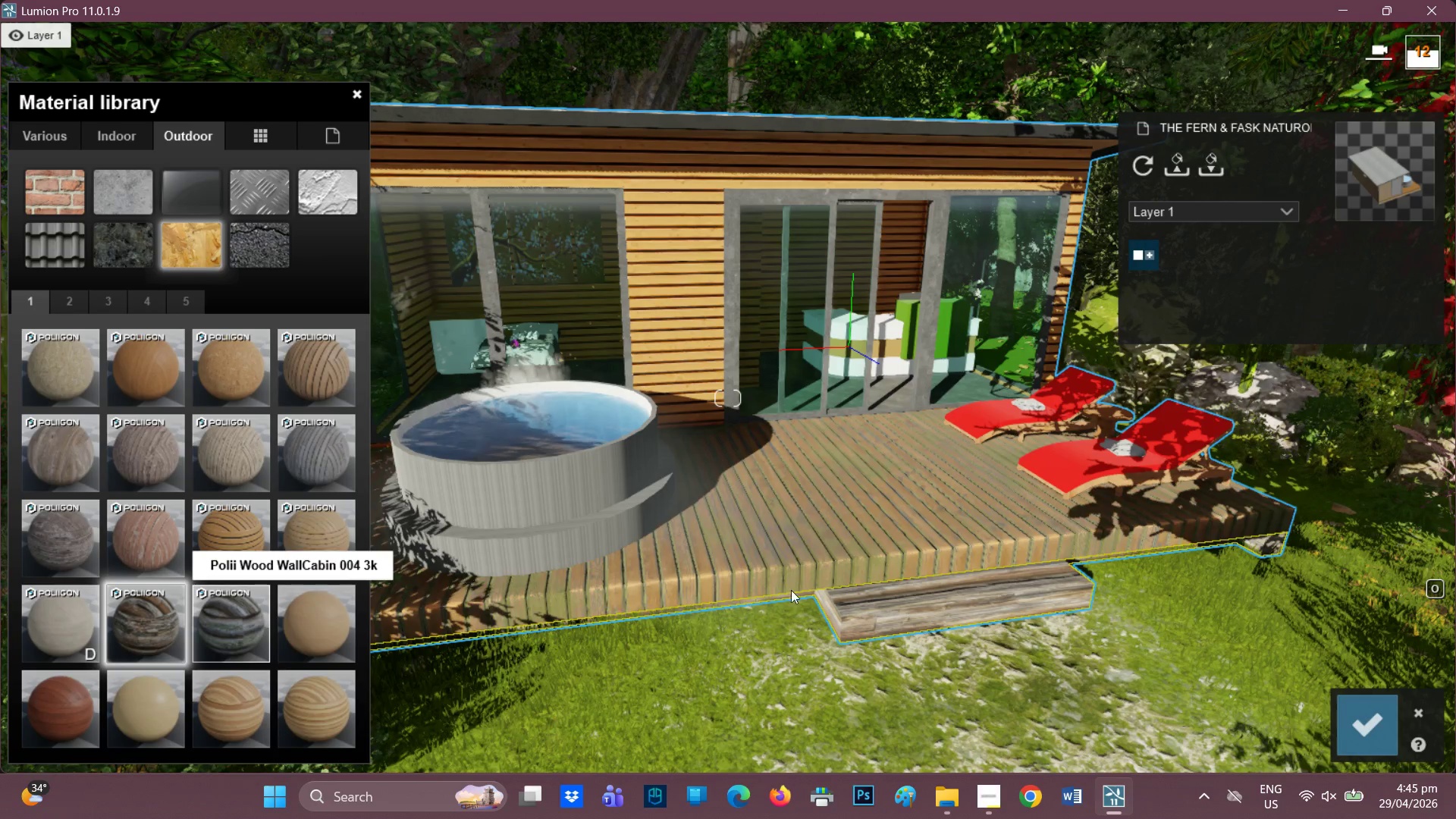 
scroll: coordinate [993, 612], scroll_direction: up, amount: 2.0
 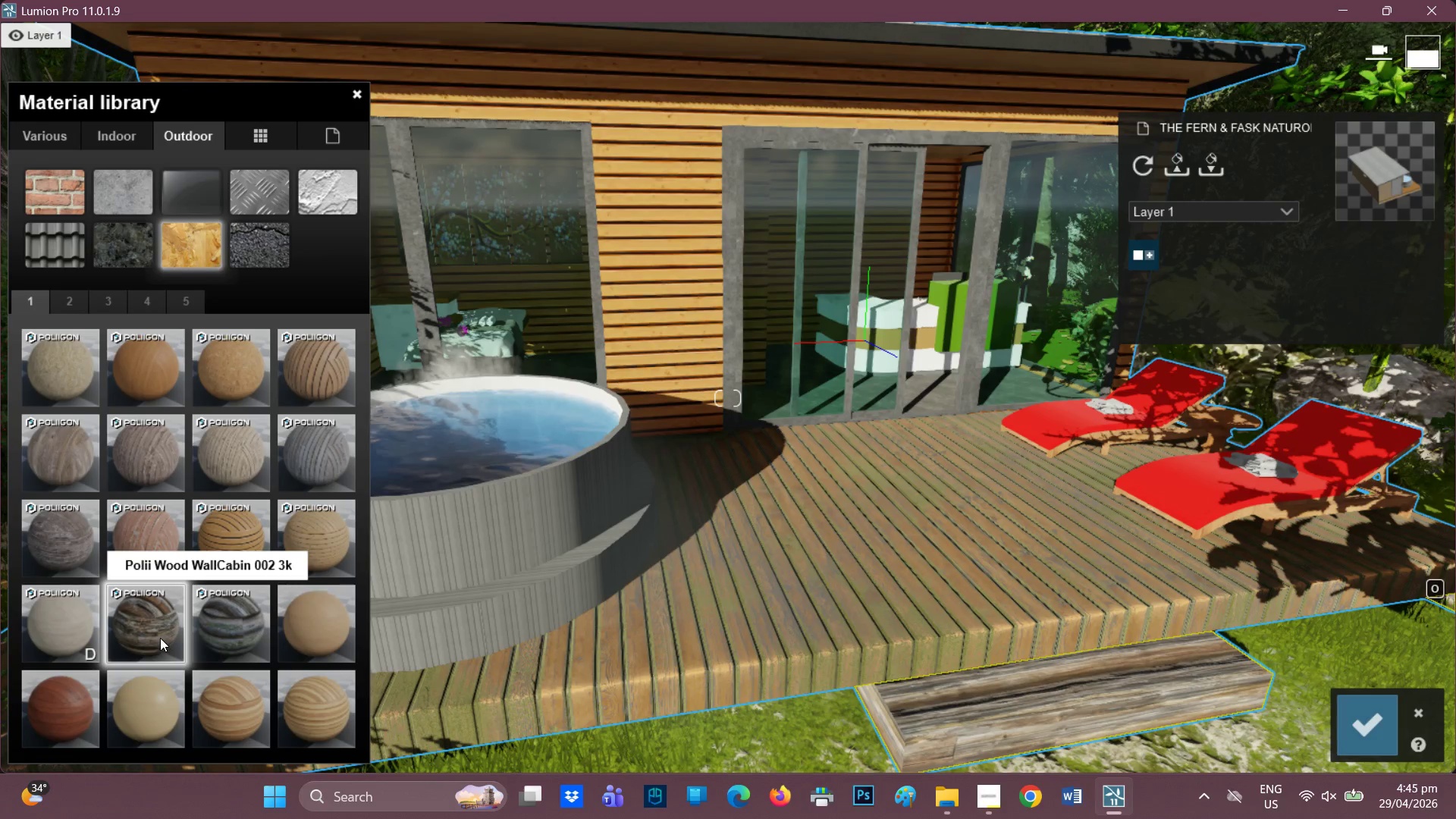 
left_click([66, 440])
 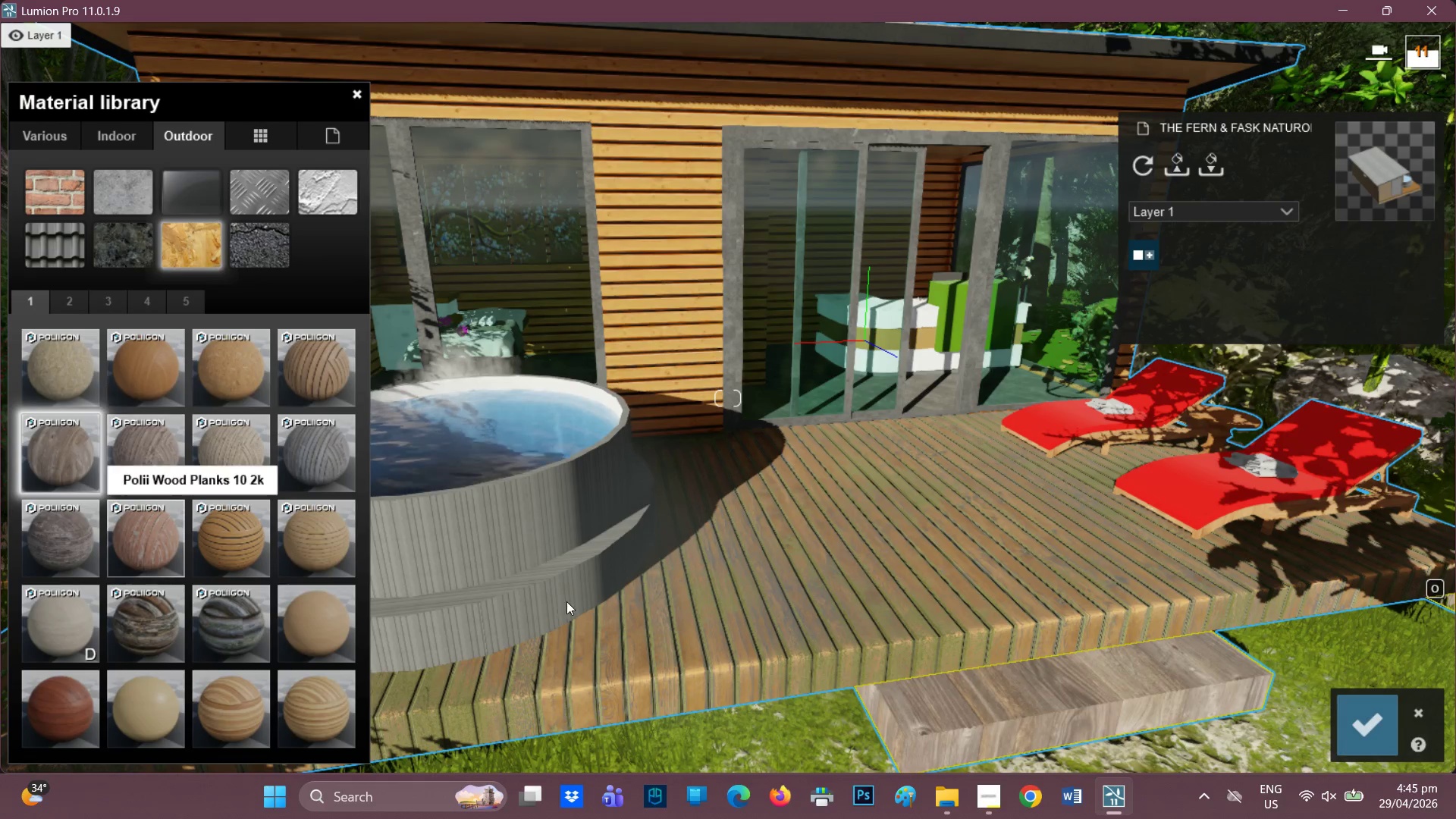 
scroll: coordinate [1008, 618], scroll_direction: down, amount: 3.0
 